 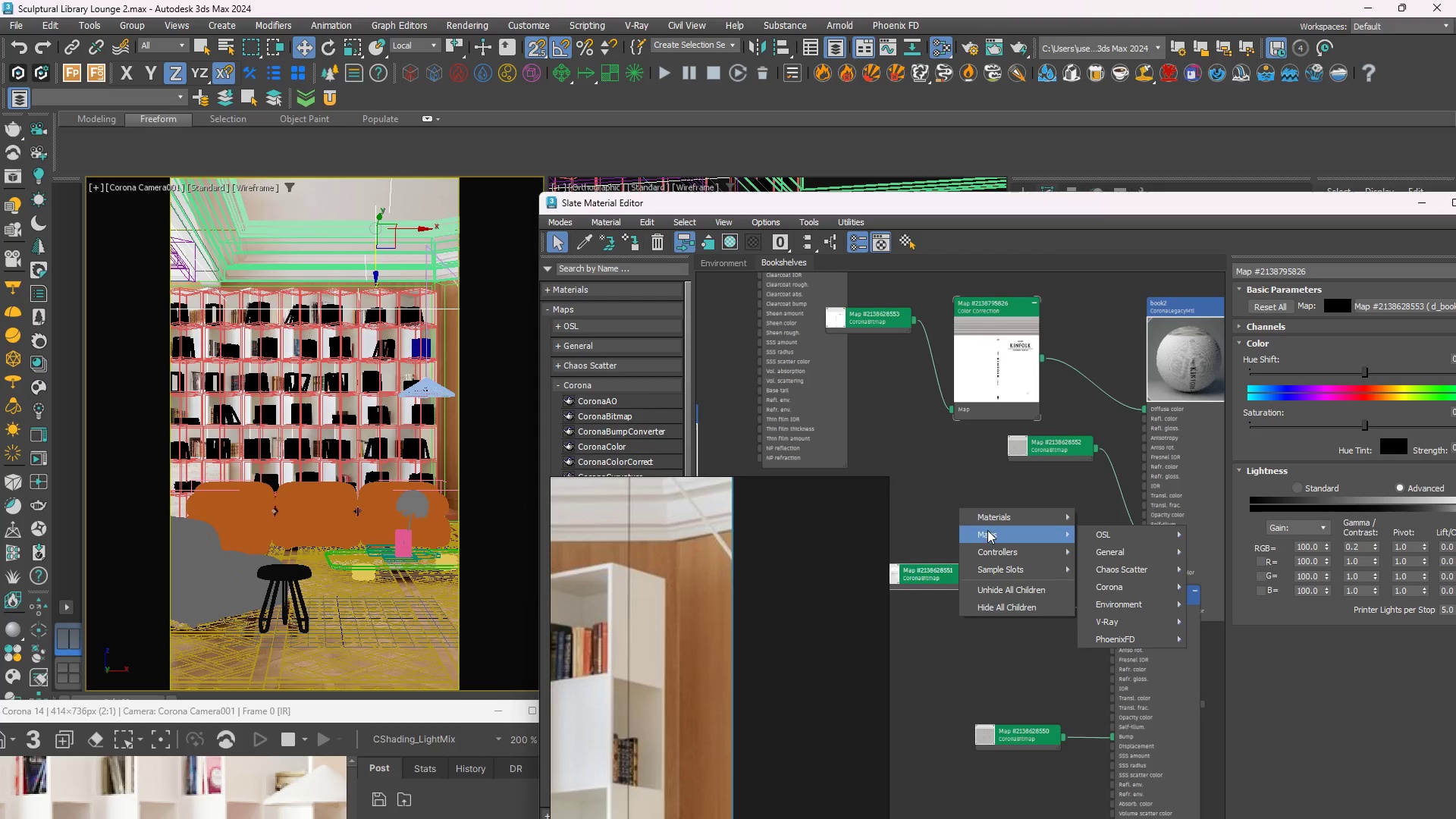 
left_click([1100, 549])
 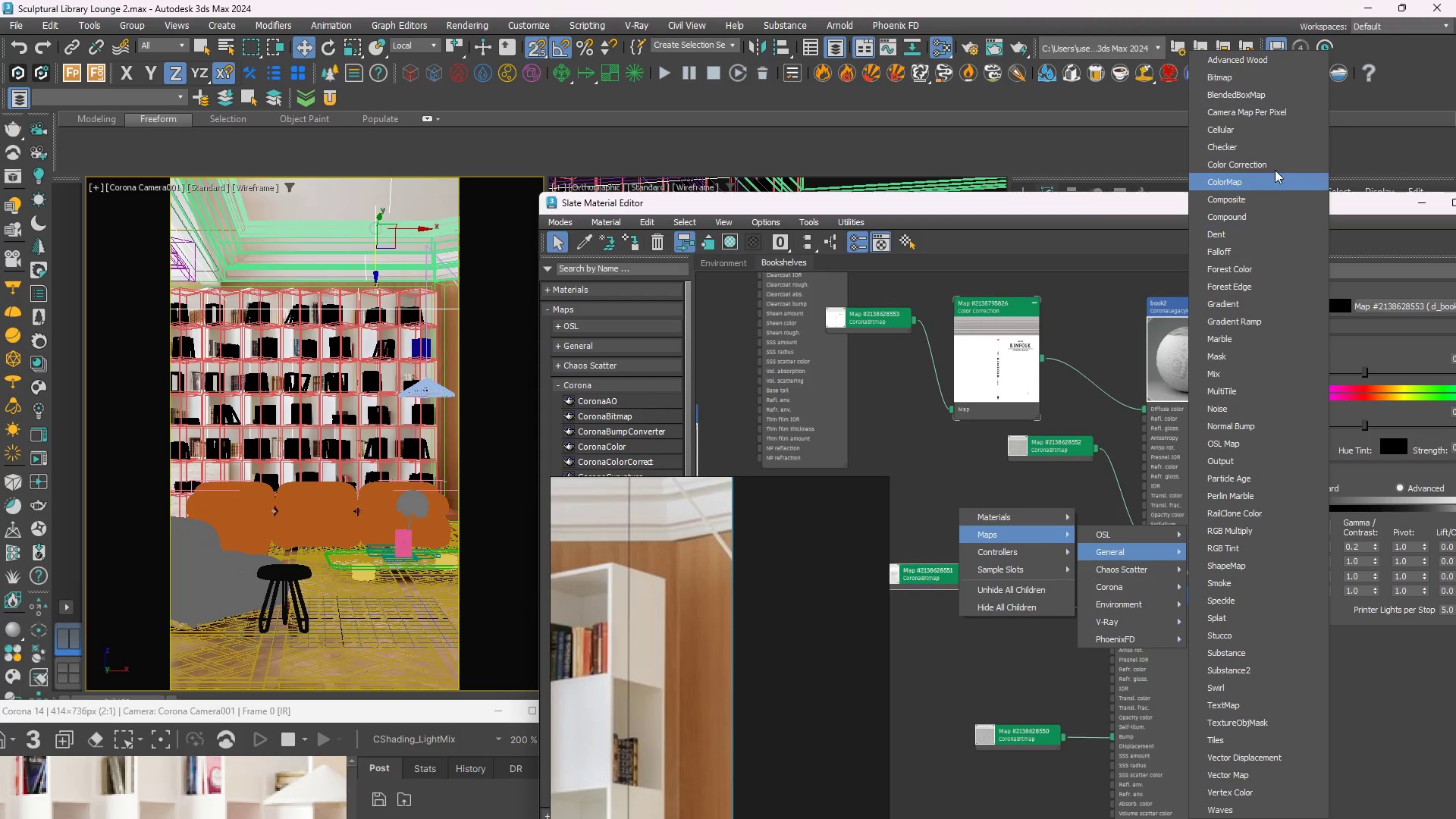 
left_click([1272, 164])
 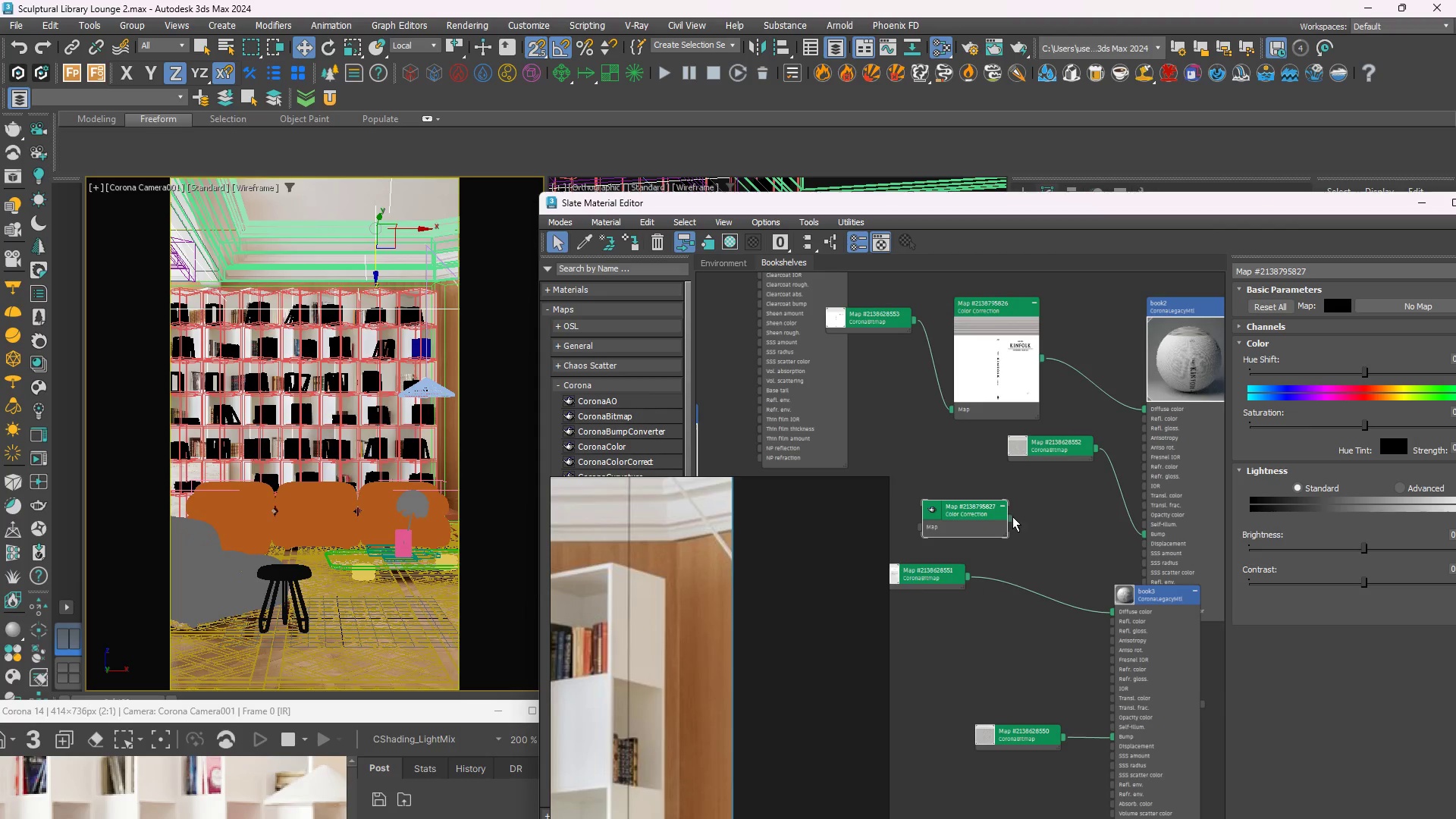 
left_click_drag(start_coordinate=[1009, 515], to_coordinate=[1028, 589])
 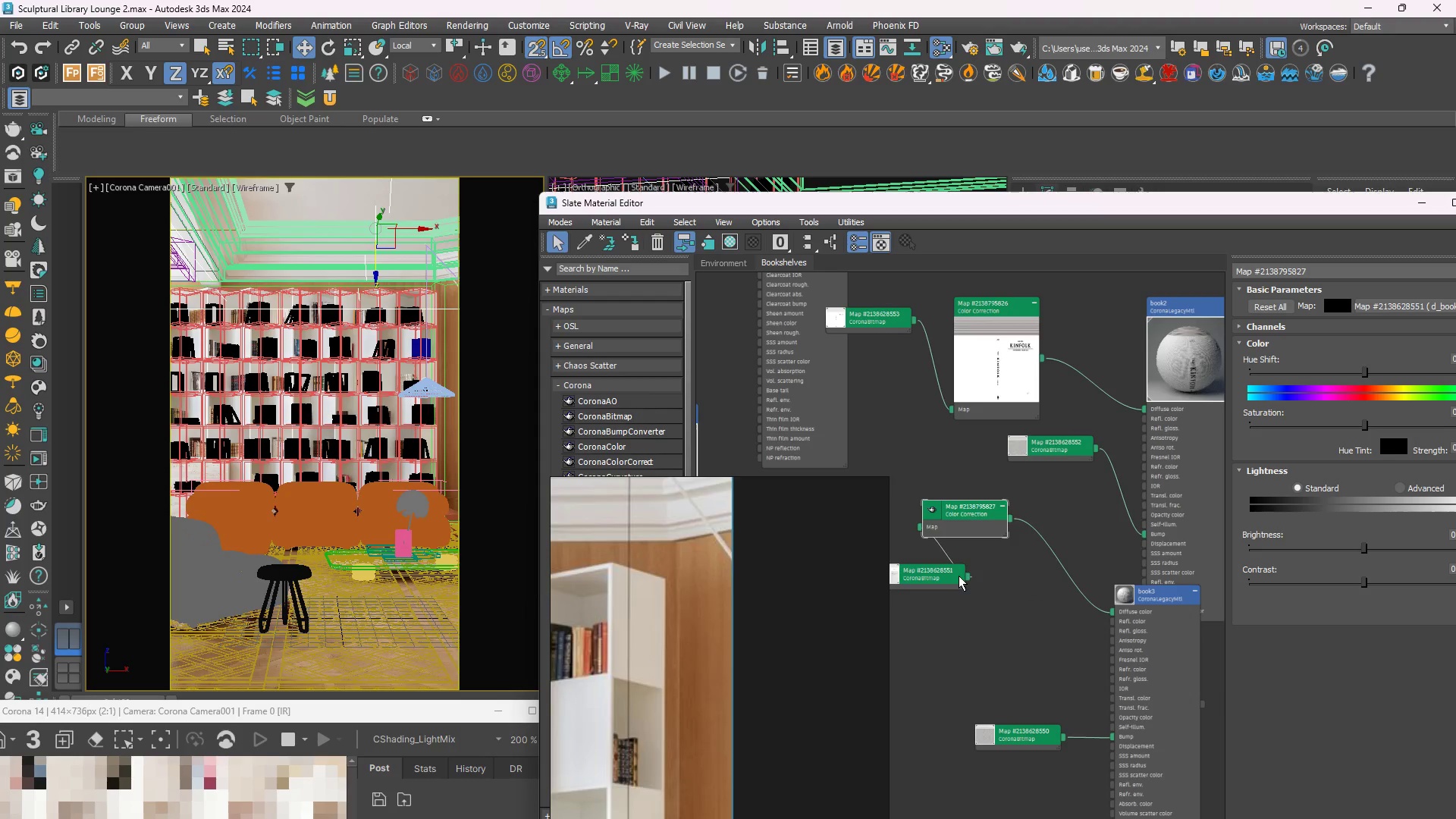 
left_click_drag(start_coordinate=[951, 575], to_coordinate=[822, 563])
 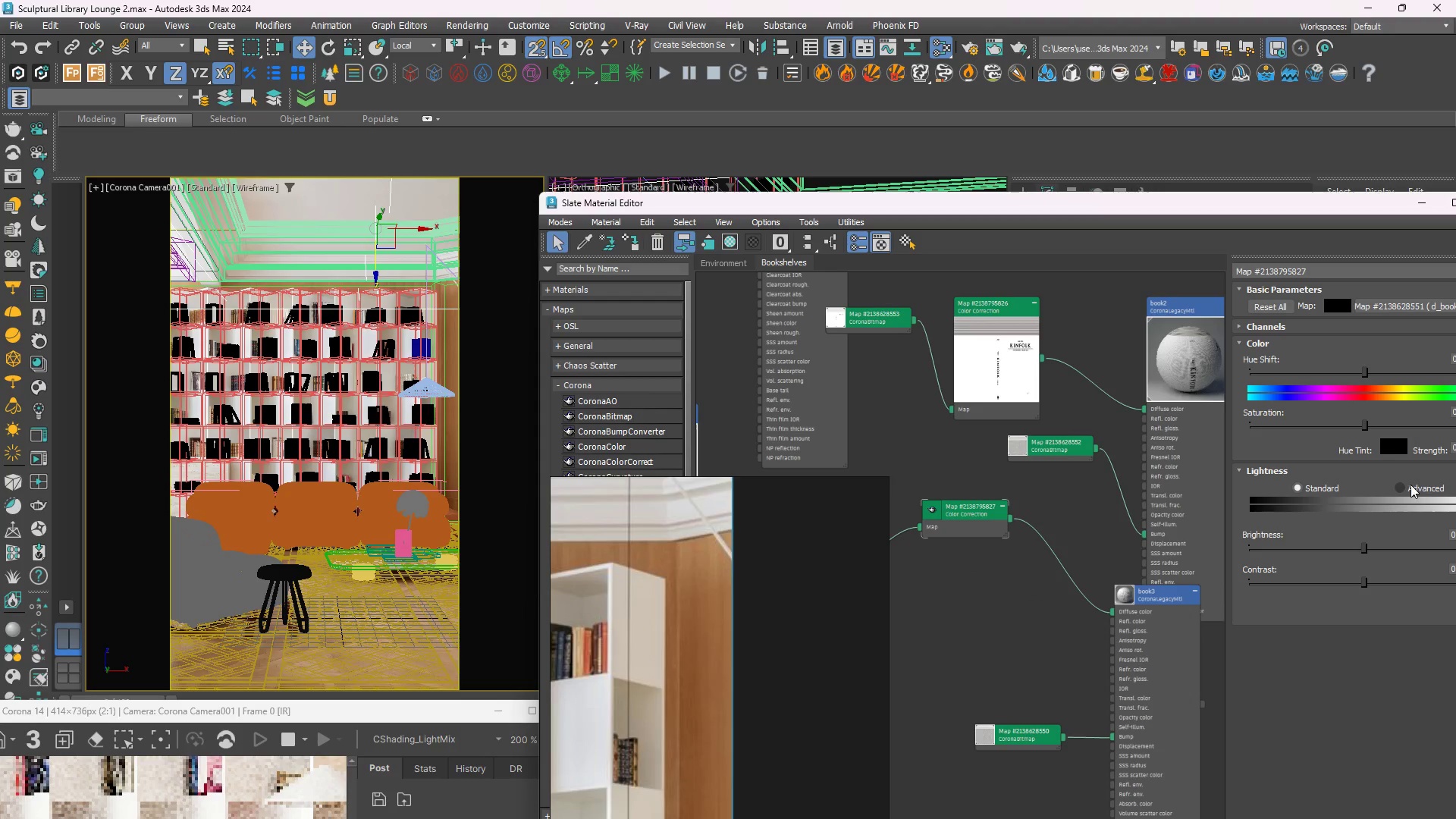 
left_click([1407, 485])
 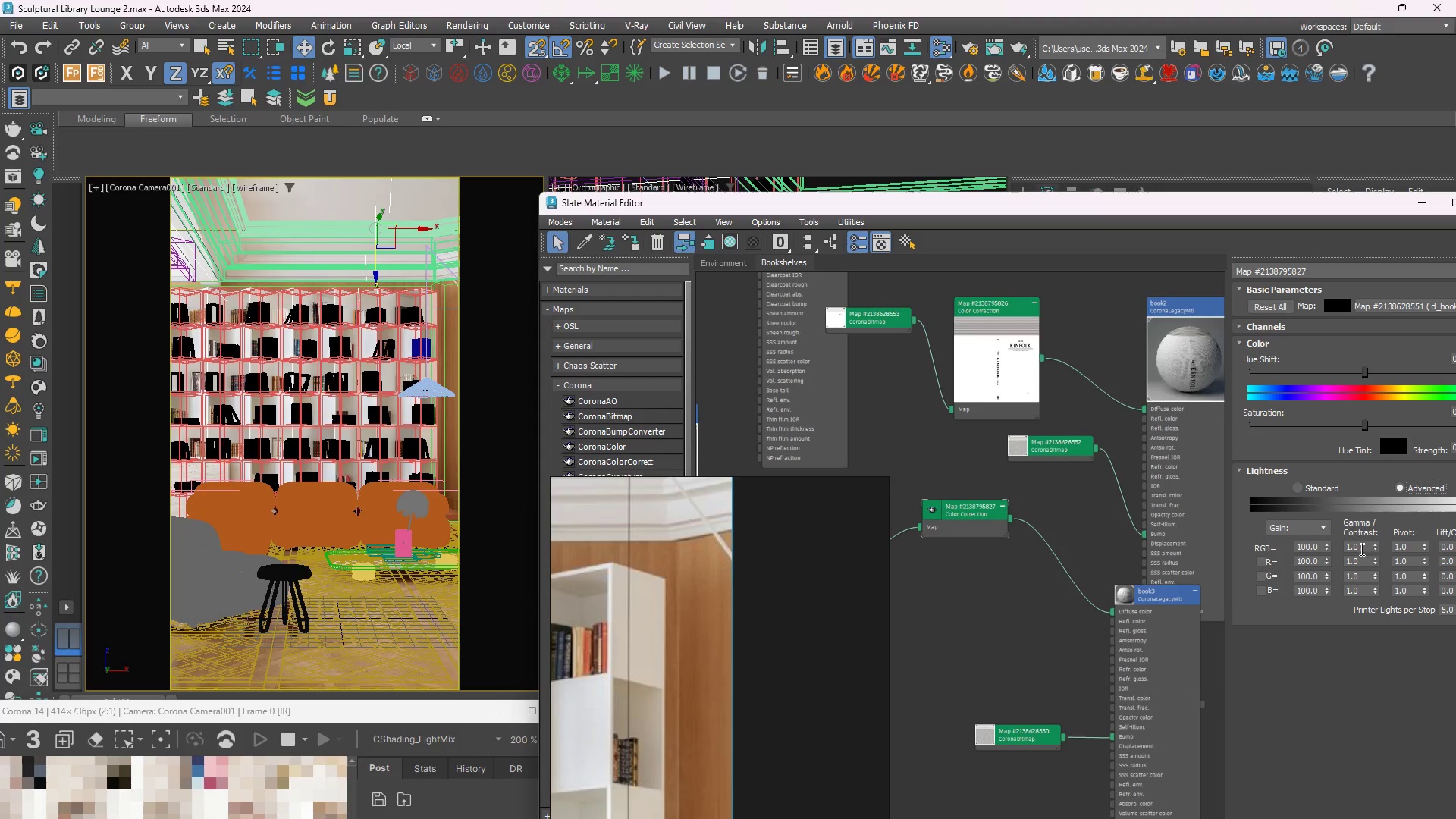 
left_click_drag(start_coordinate=[1357, 547], to_coordinate=[1266, 545])
 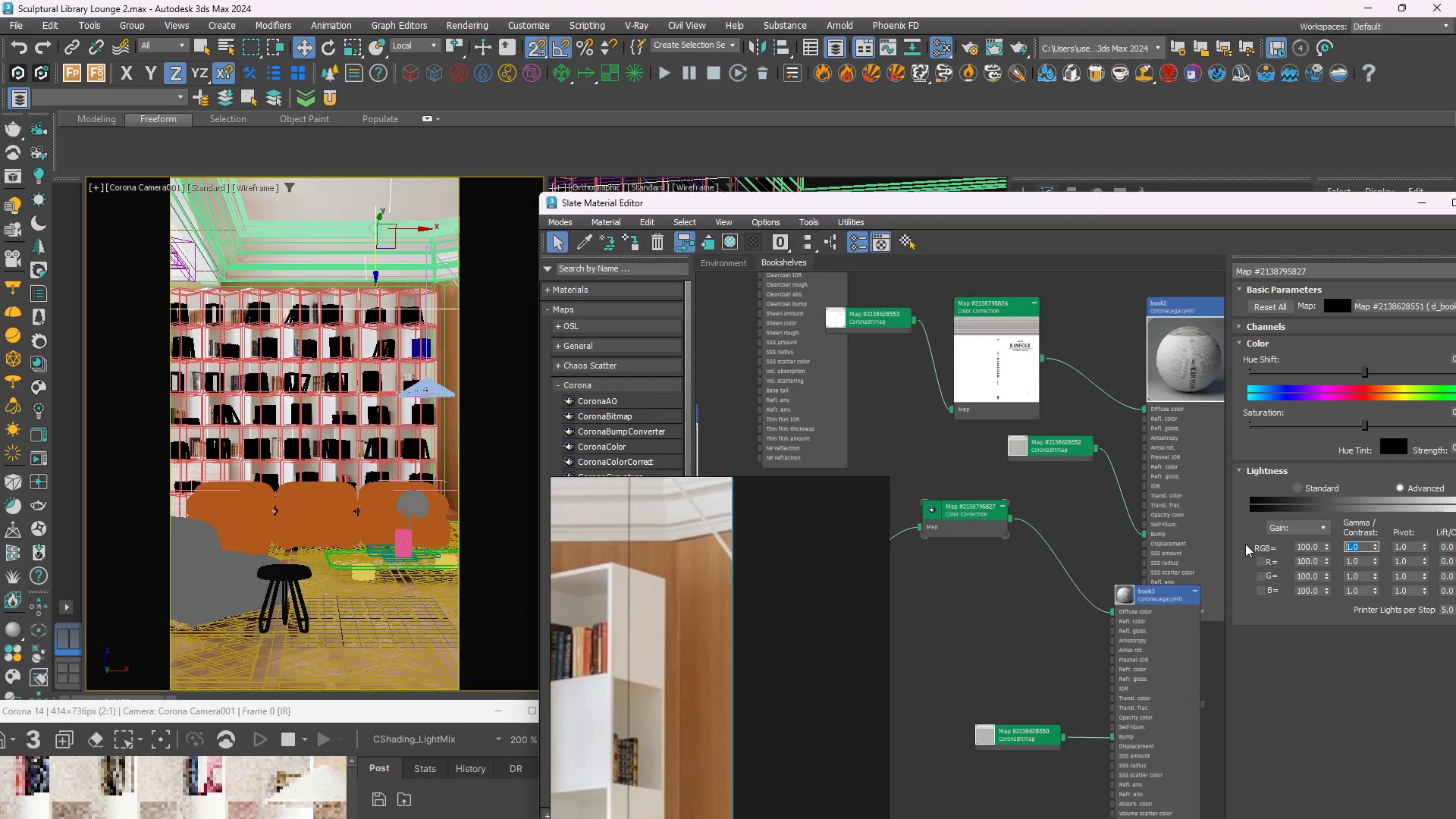 
key(NumpadDecimal)
 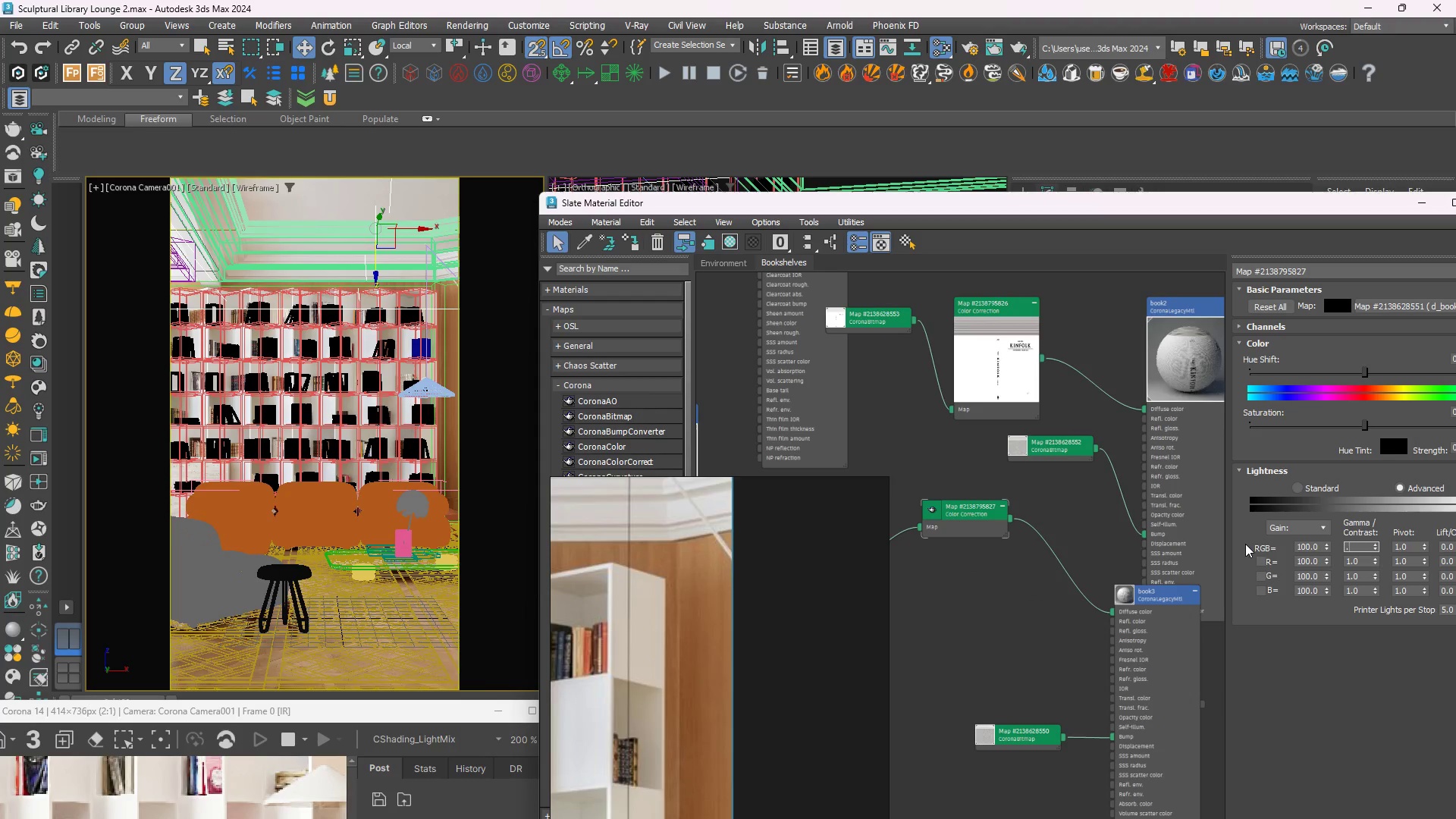 
key(Numpad5)
 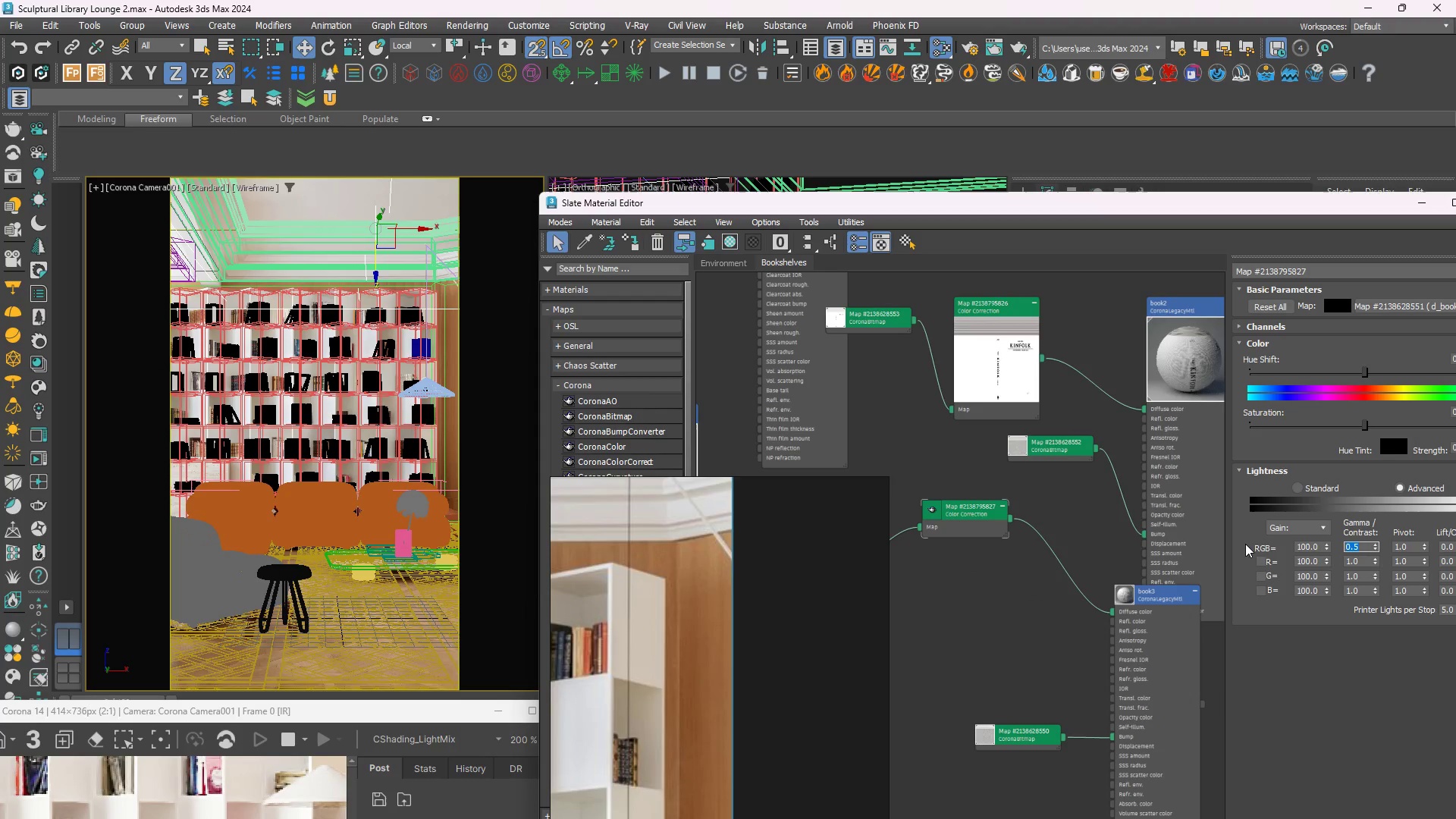 
key(NumpadEnter)
 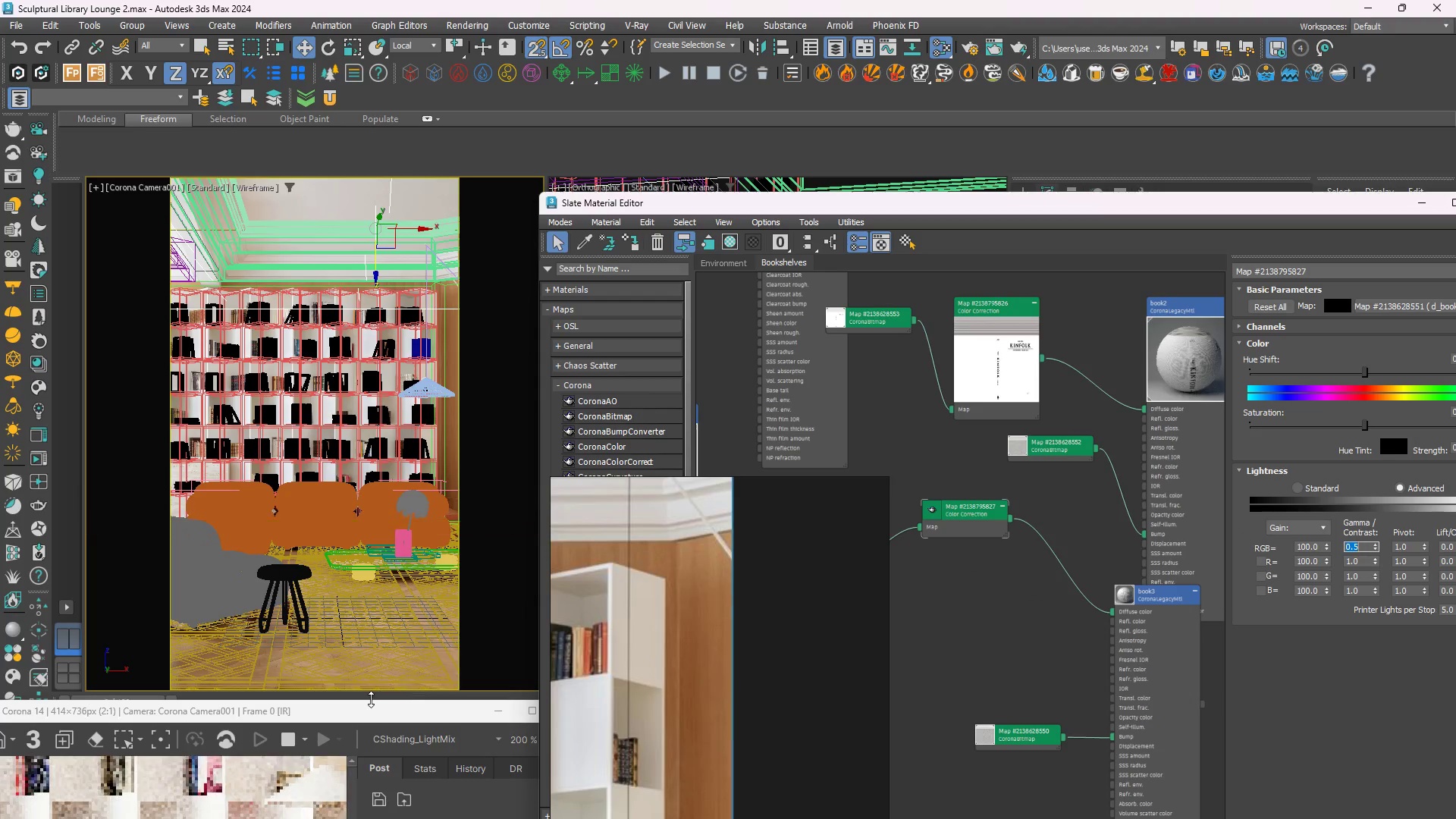 
left_click_drag(start_coordinate=[369, 707], to_coordinate=[473, 137])
 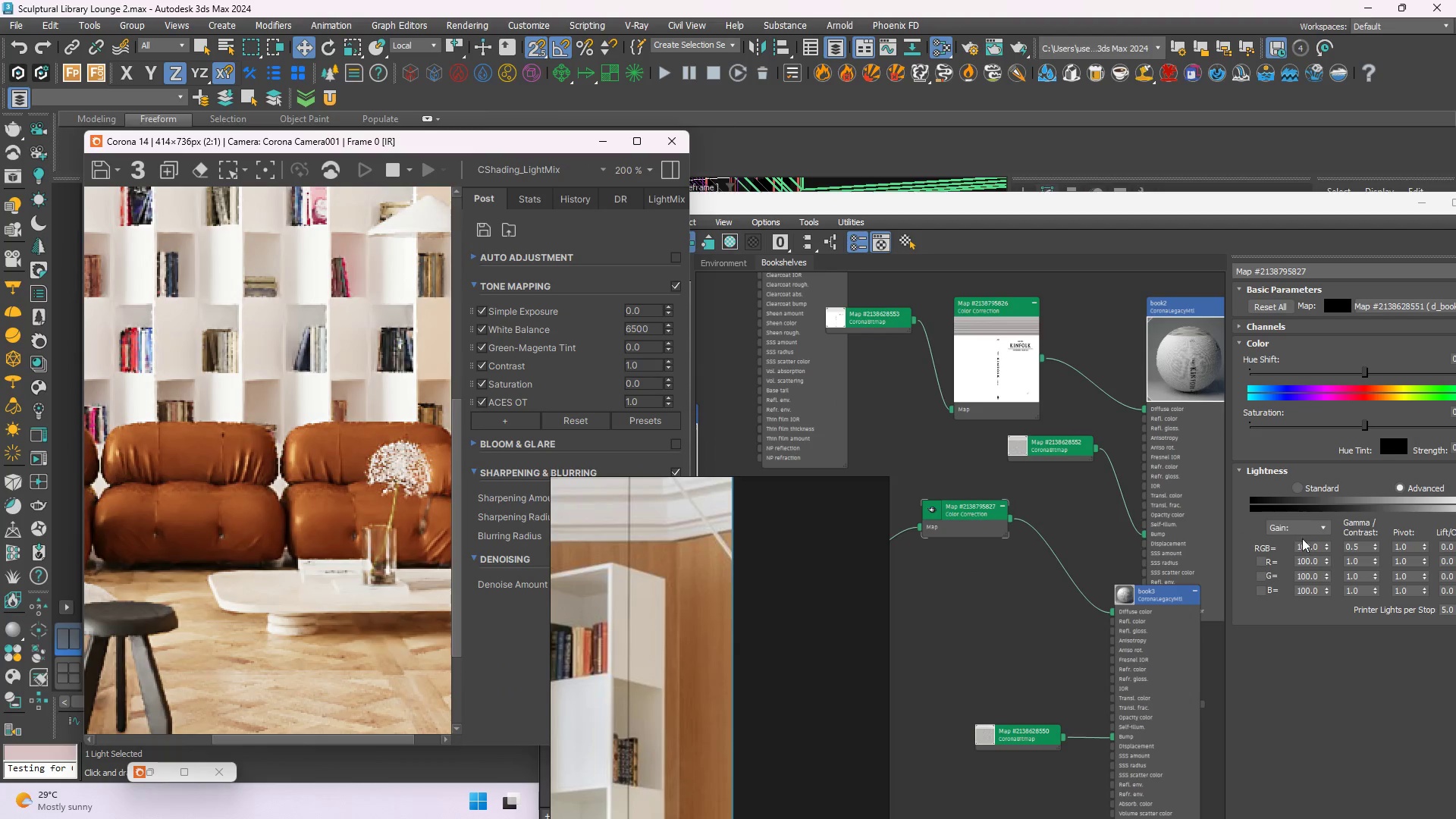 
double_click([1302, 544])
 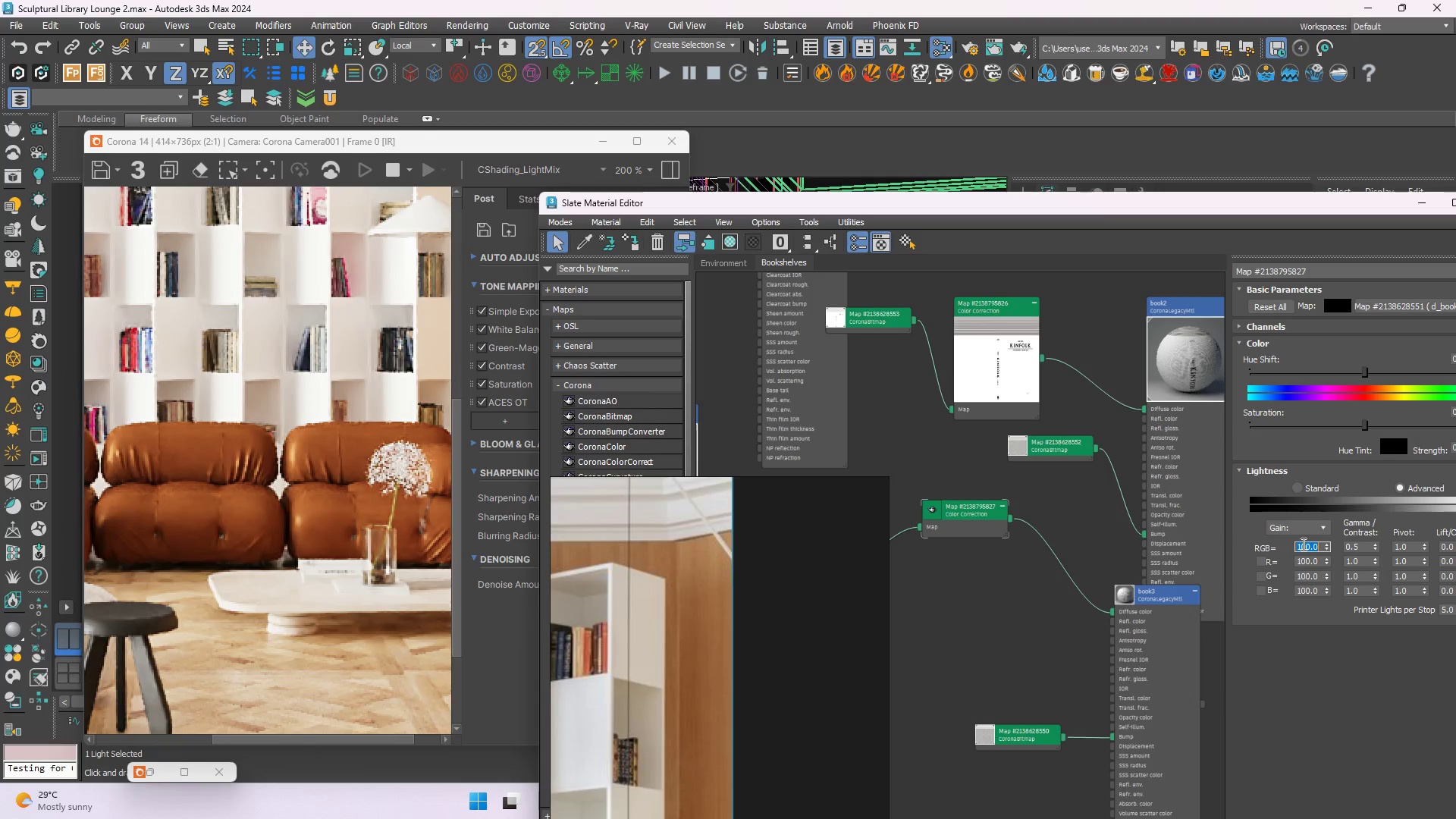 
key(Numpad5)
 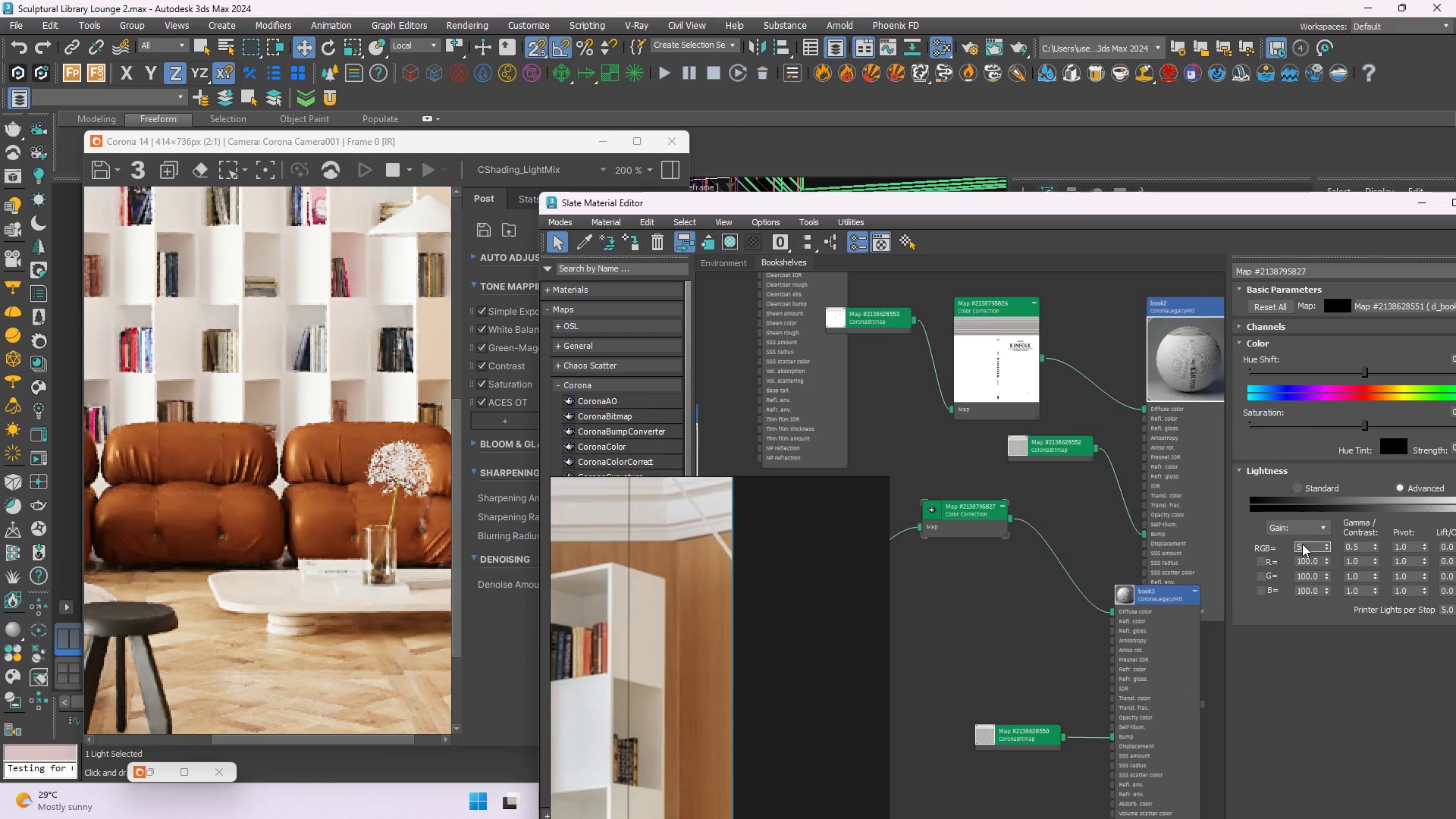 
key(Numpad0)
 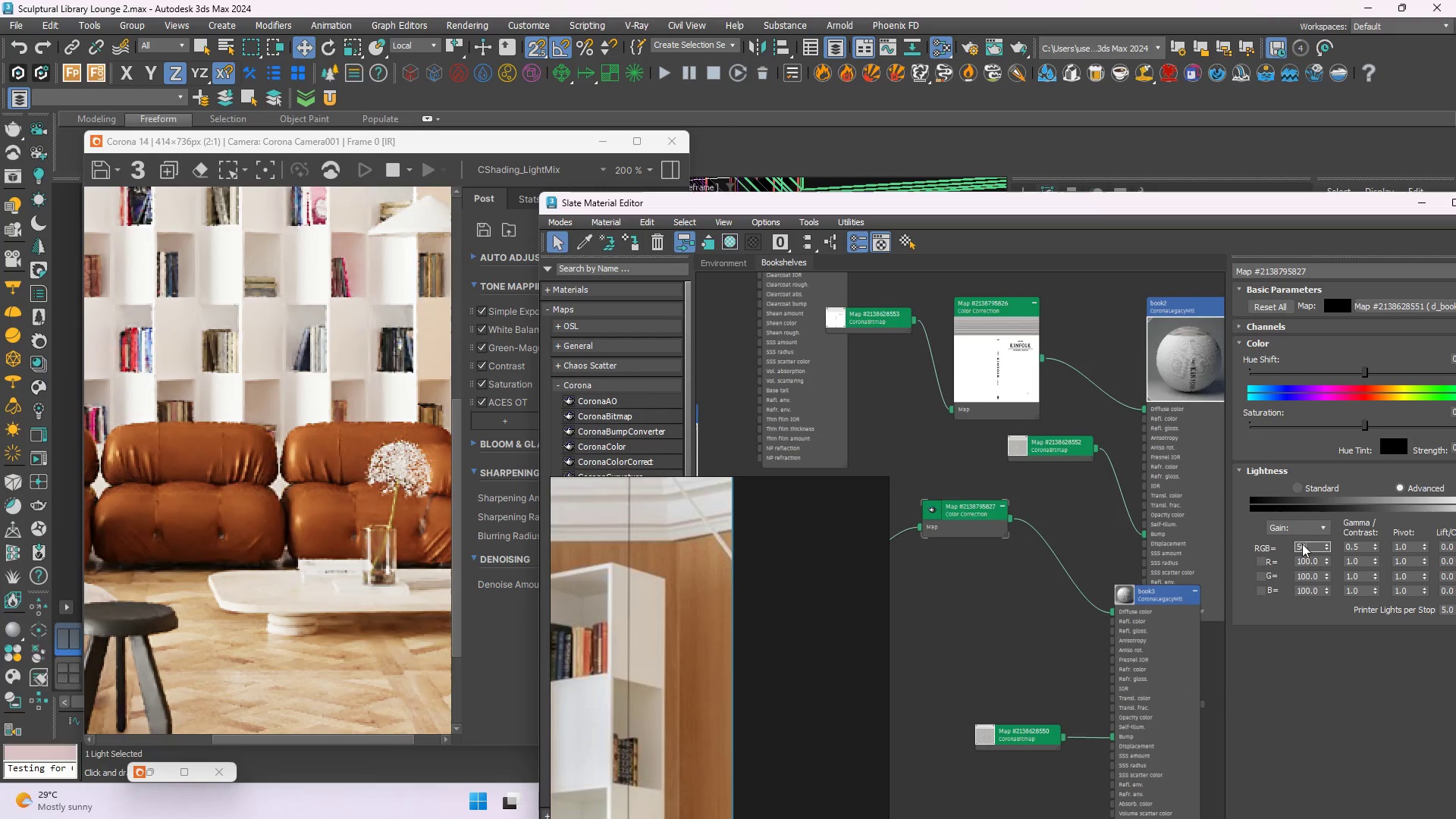 
key(NumpadEnter)
 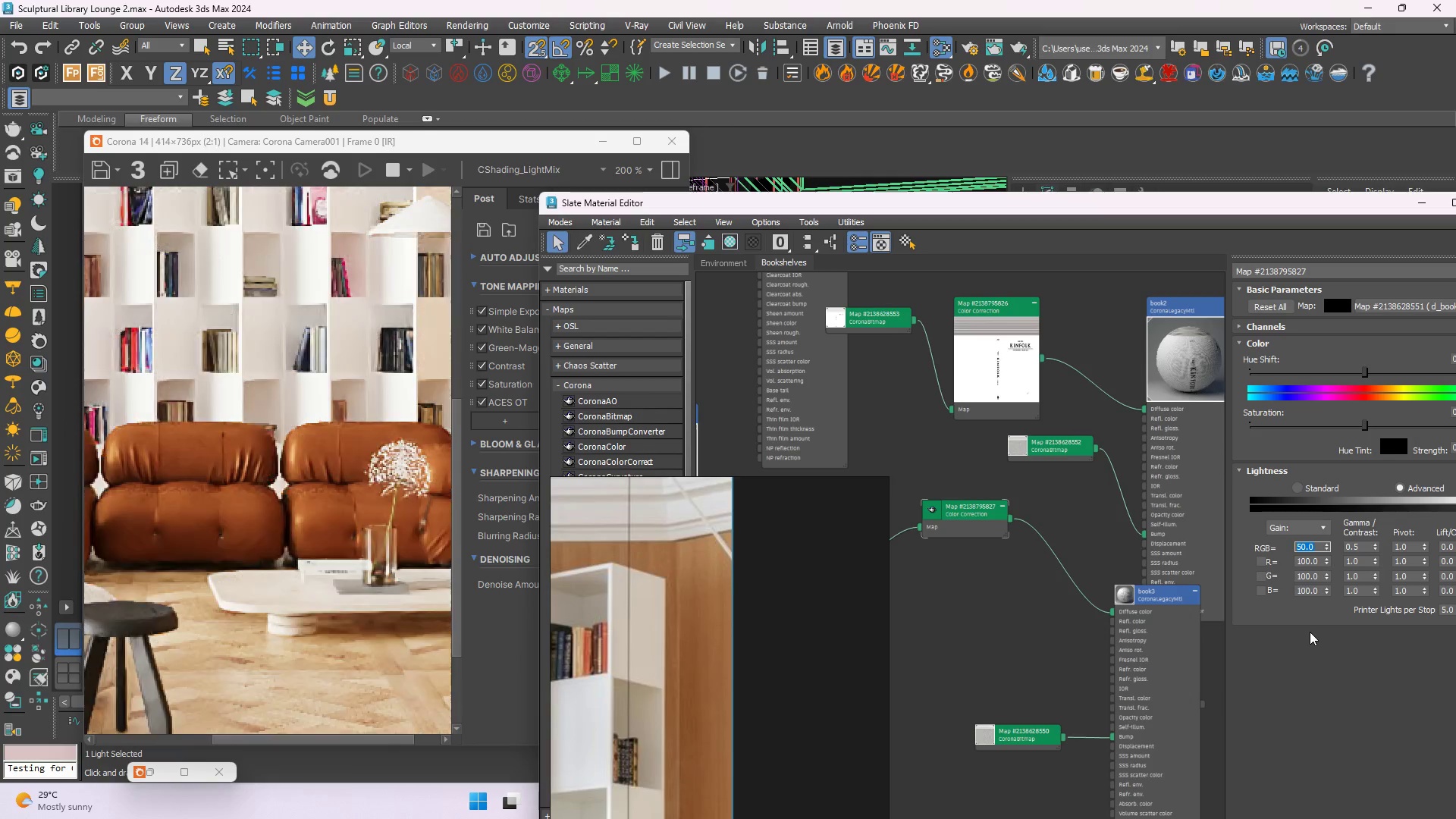 
key(Numpad8)
 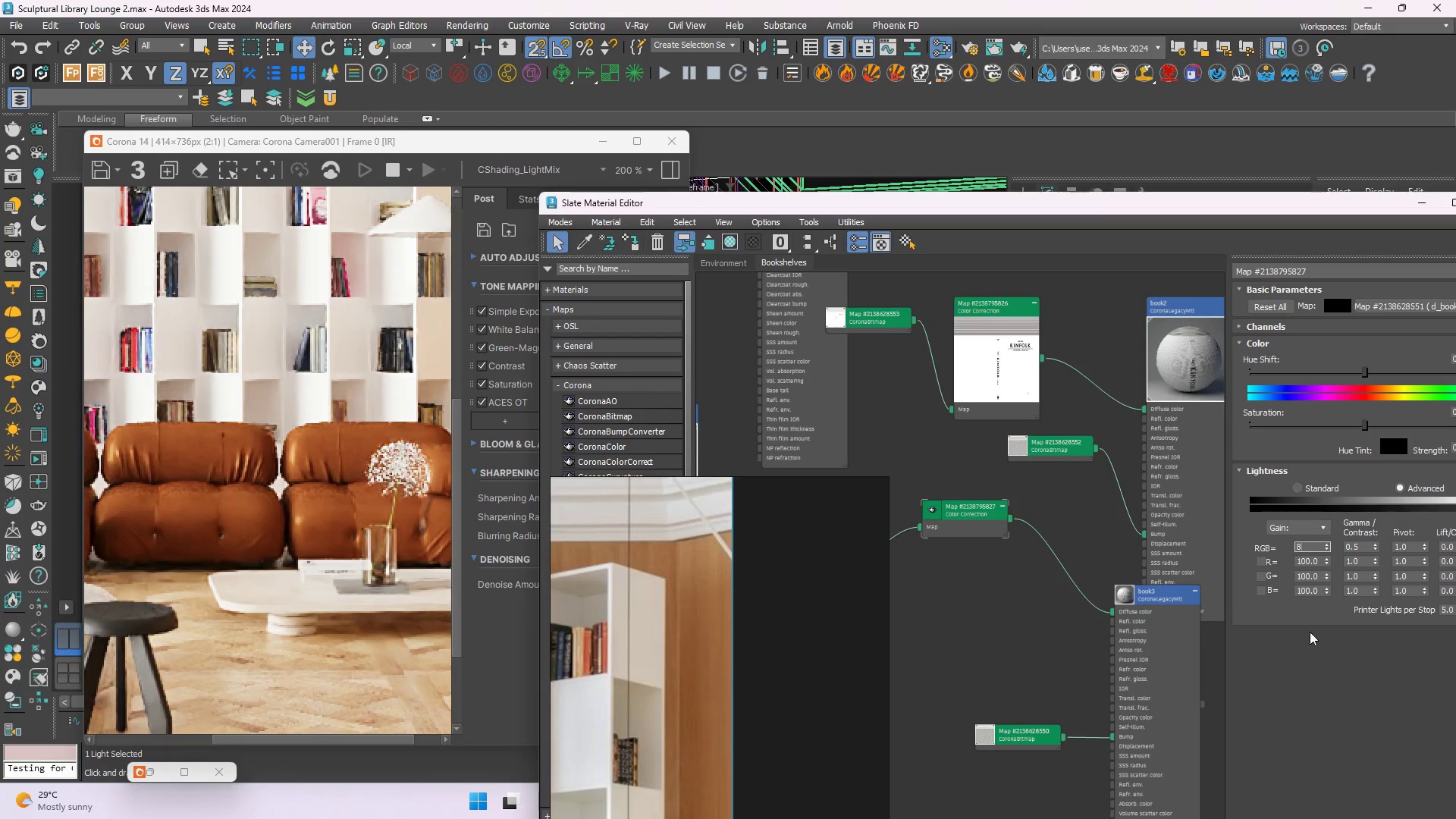 
key(Numpad0)
 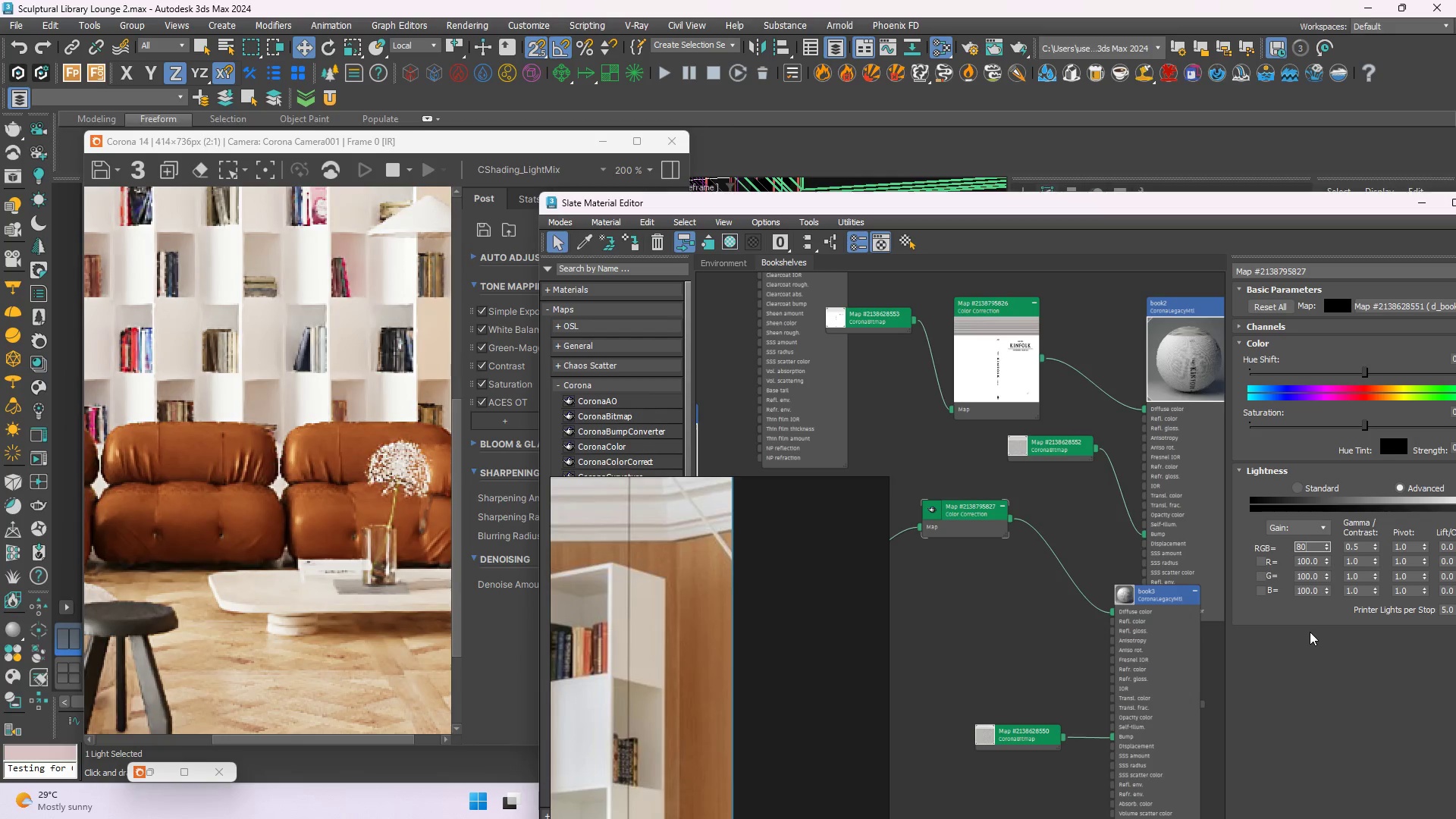 
key(NumpadEnter)
 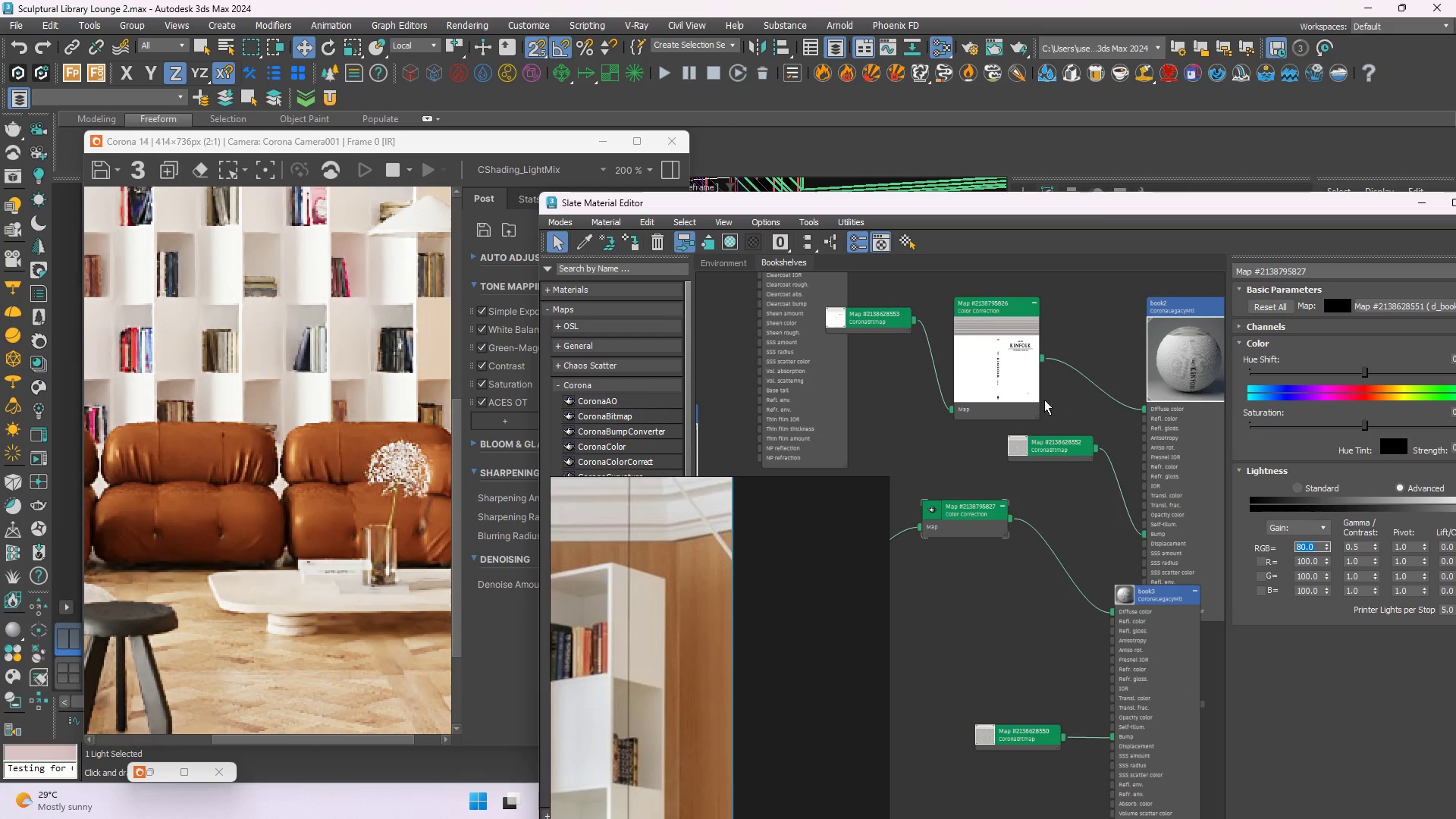 
key(Numpad9)
 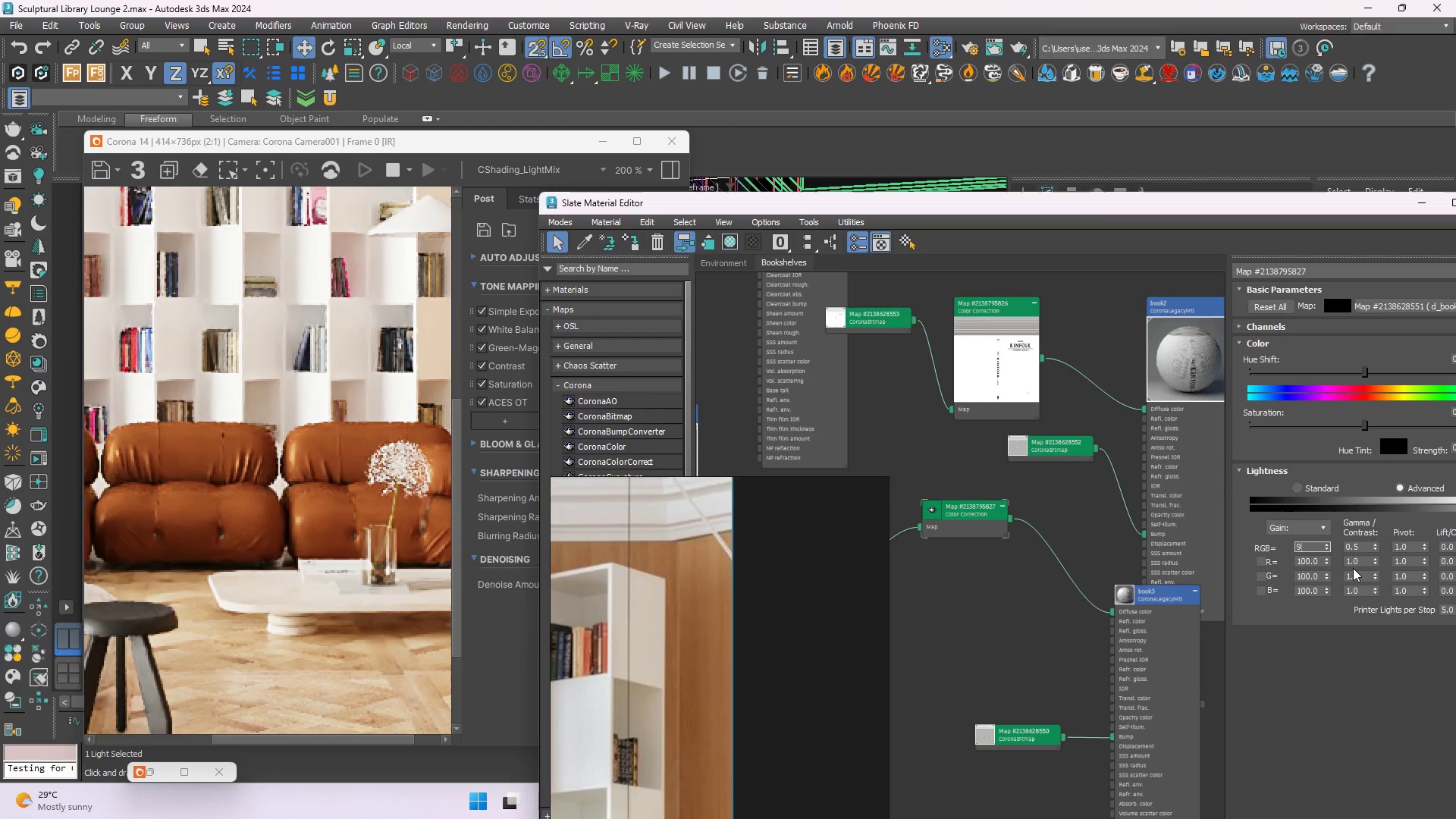 
key(Numpad0)
 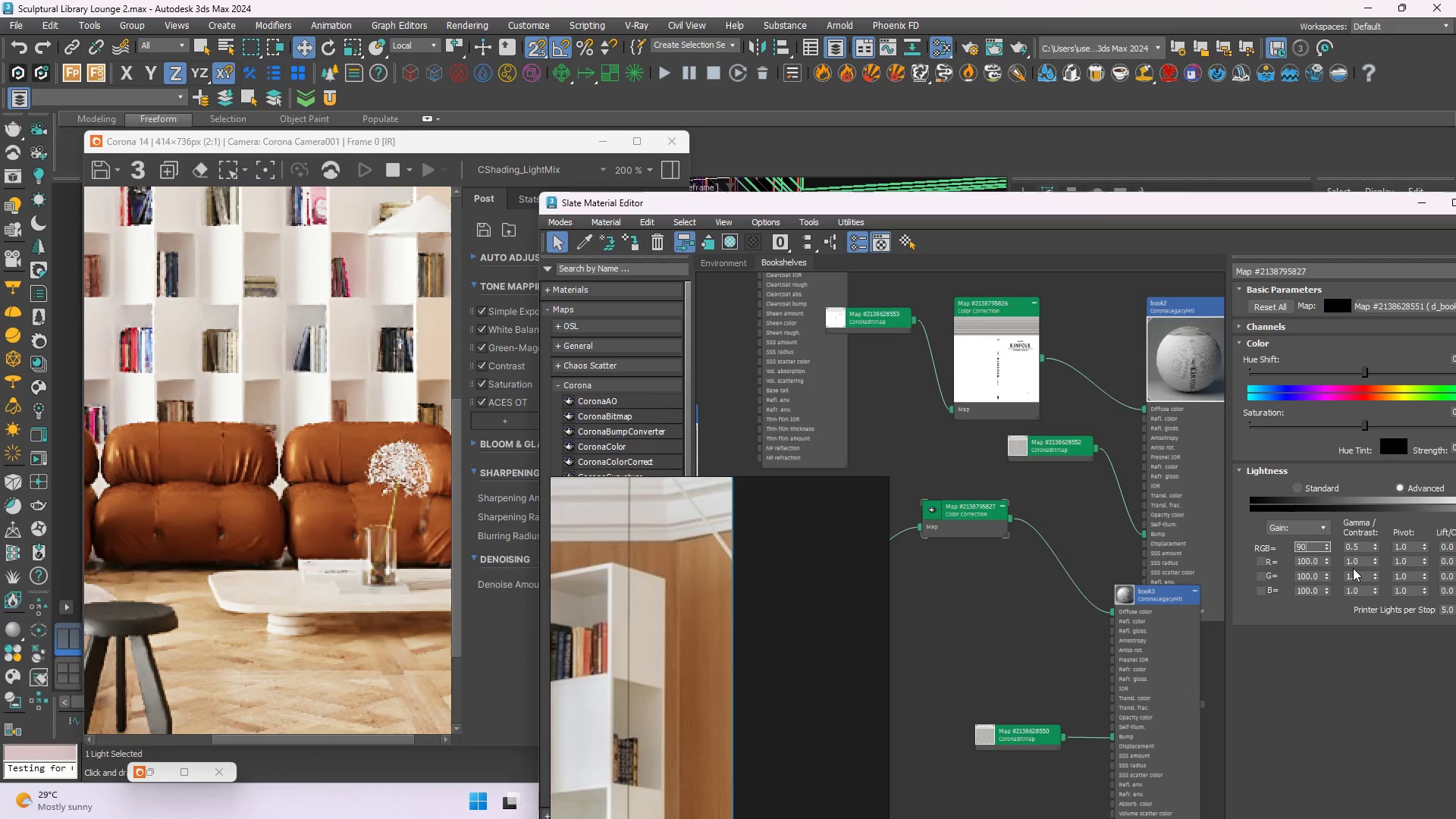 
key(NumpadEnter)
 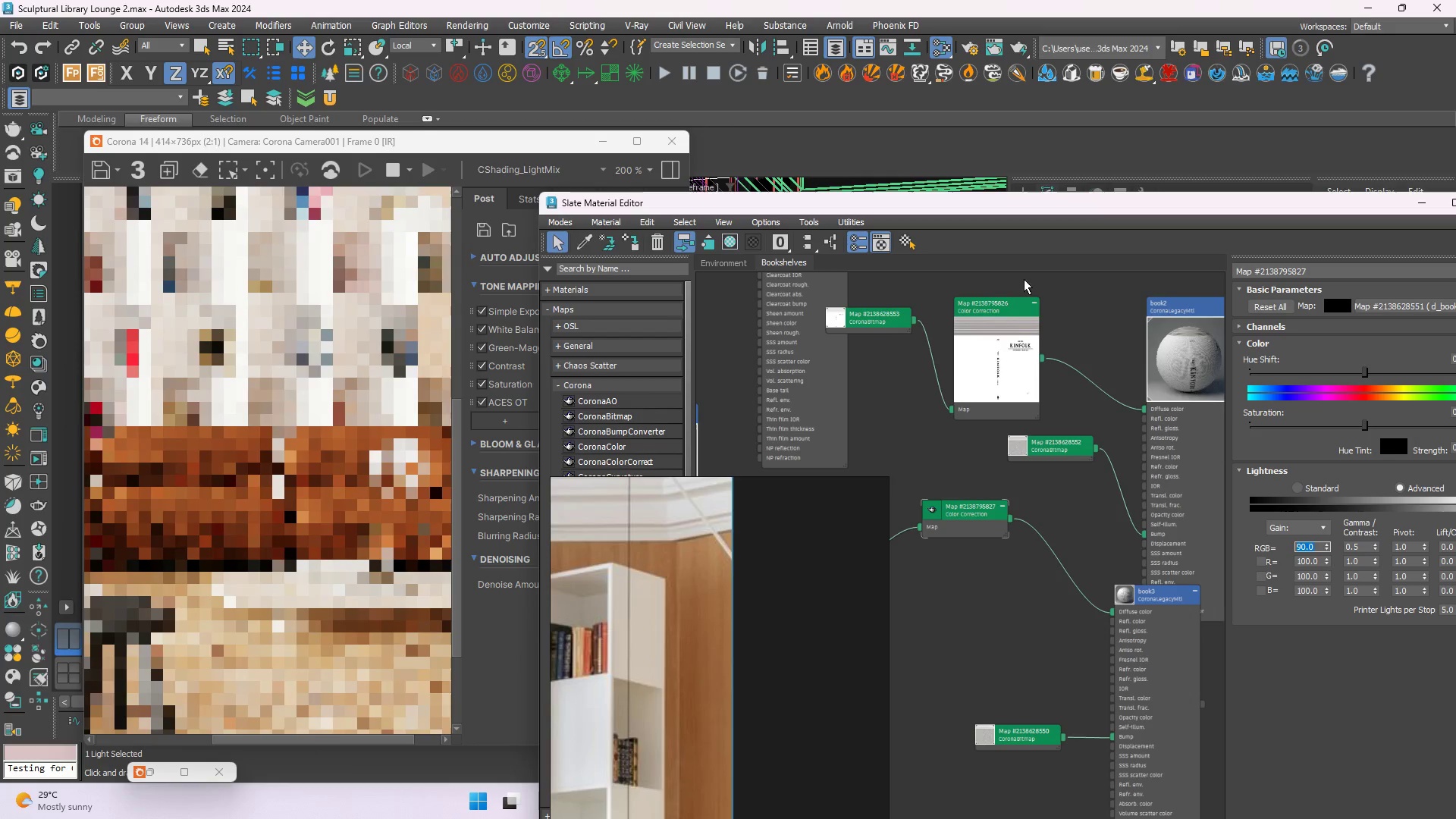 
left_click([994, 340])
 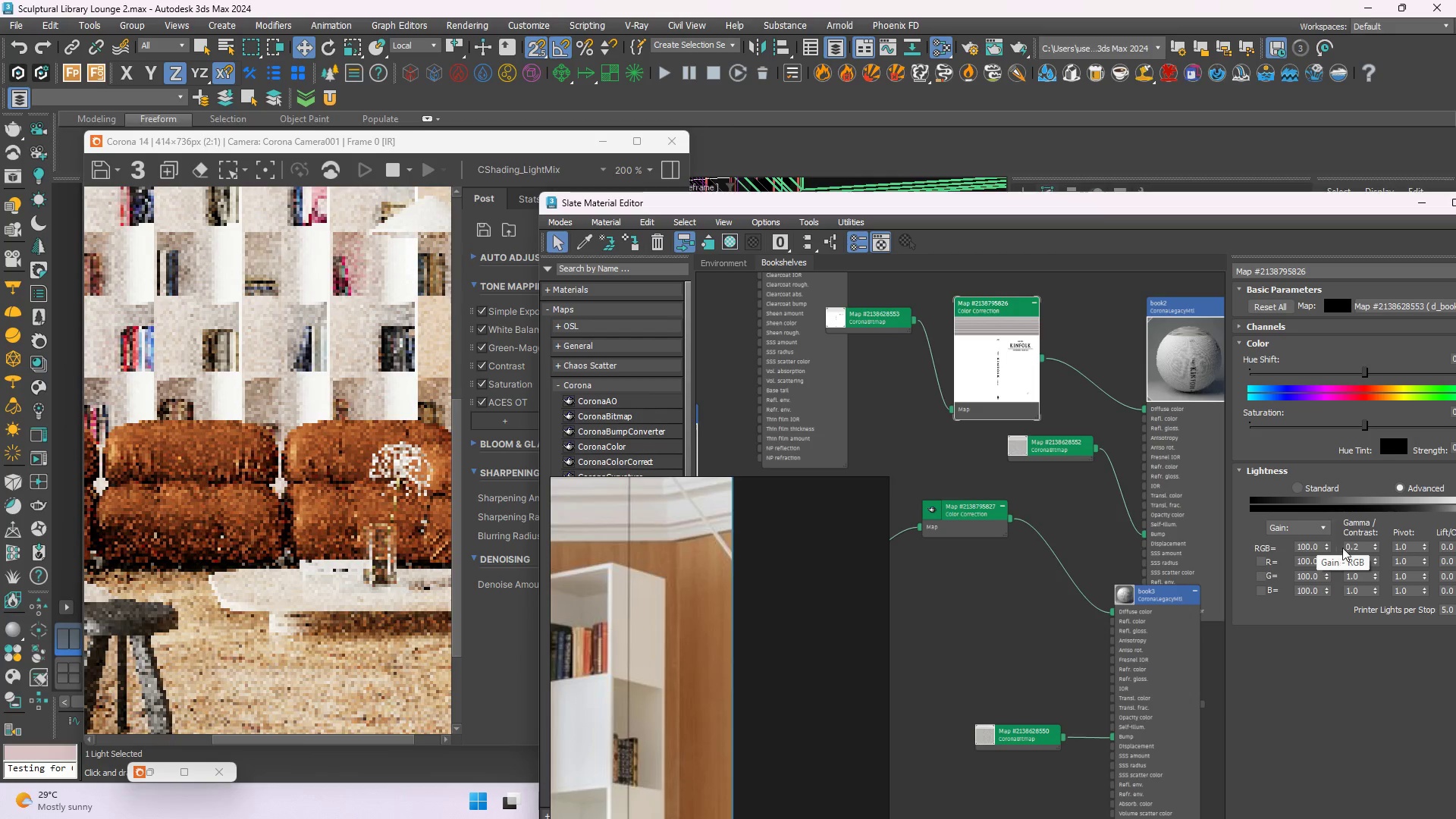 
double_click([1350, 546])
 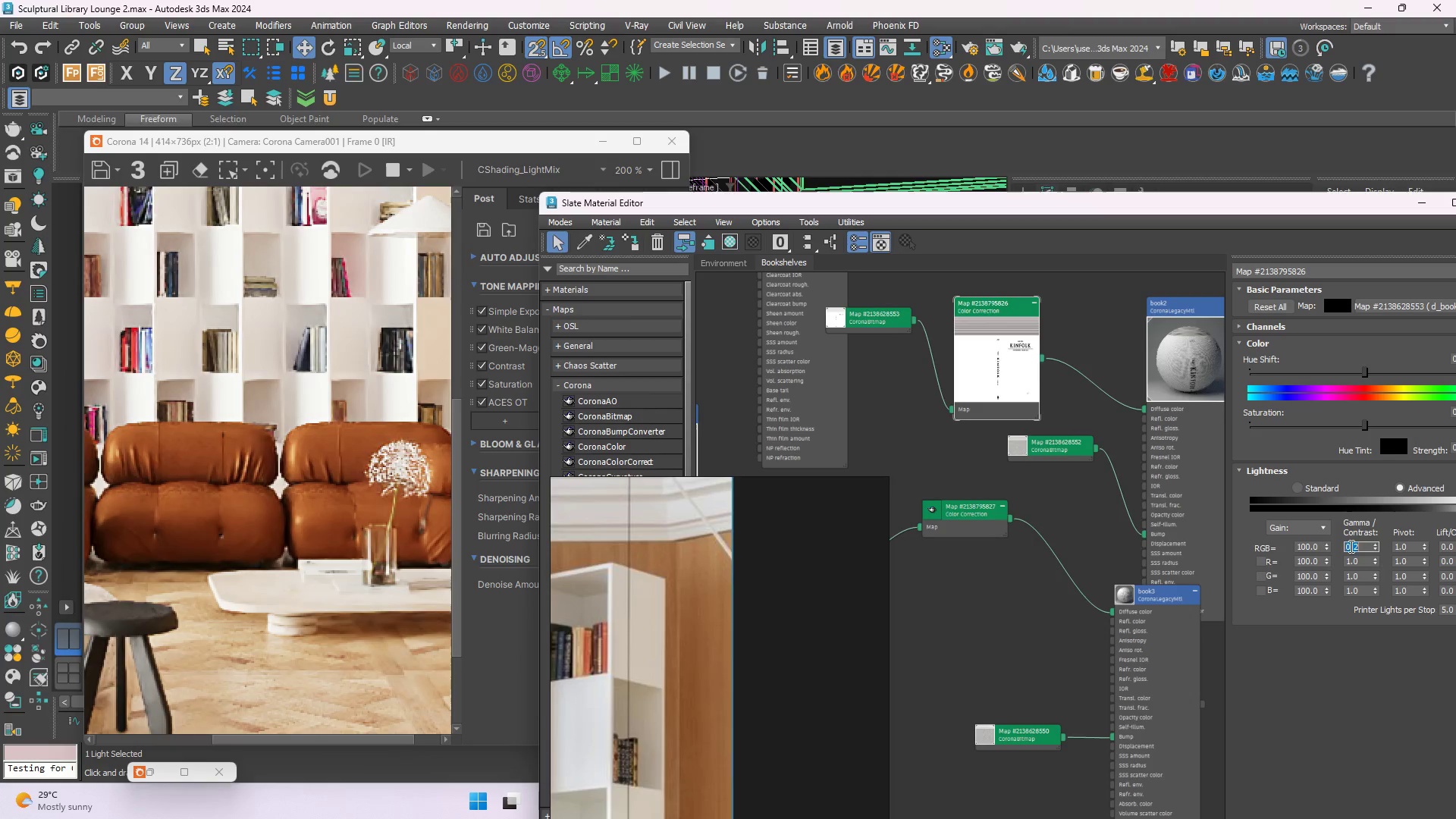 
key(NumpadDecimal)
 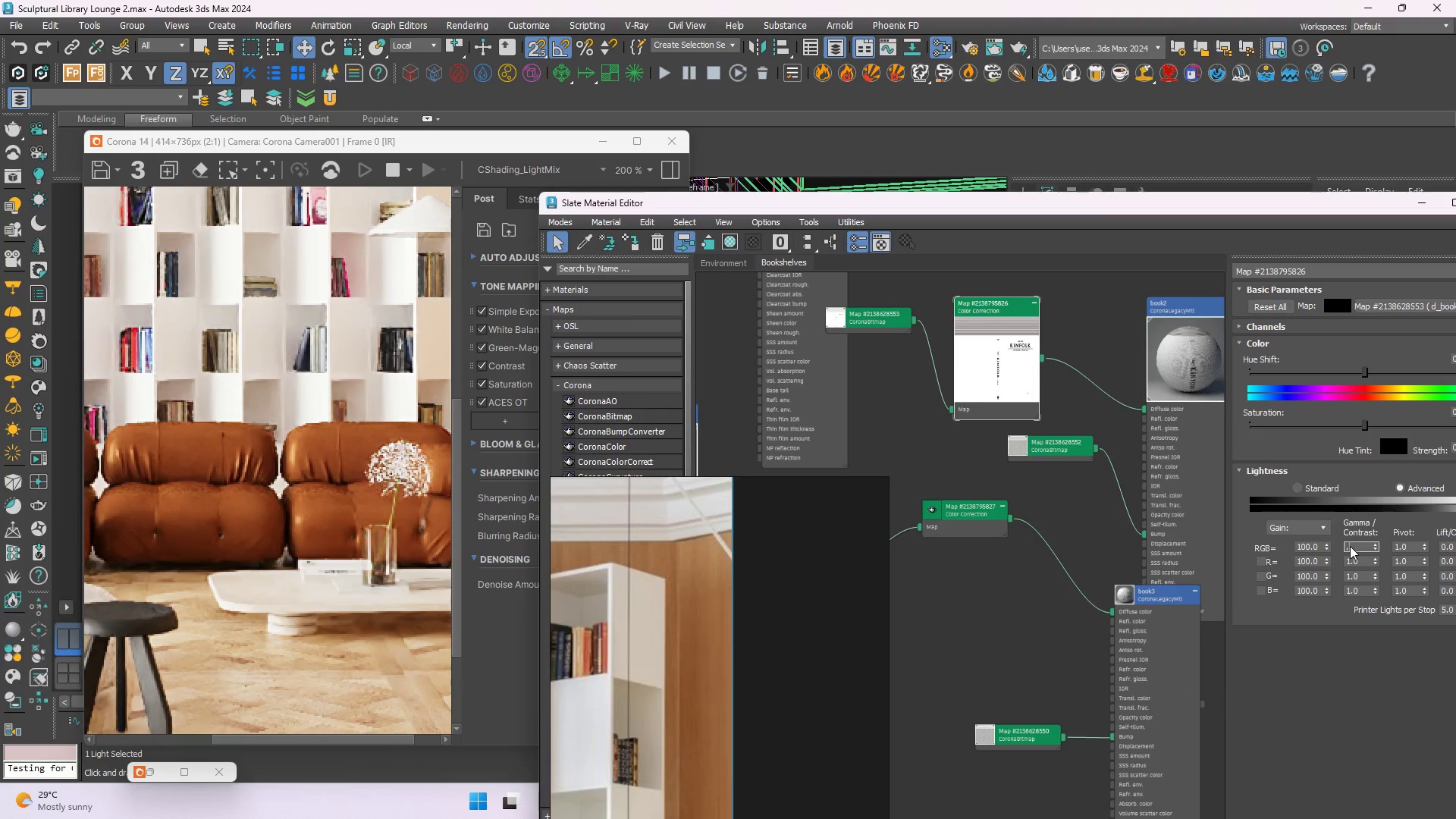 
key(Numpad5)
 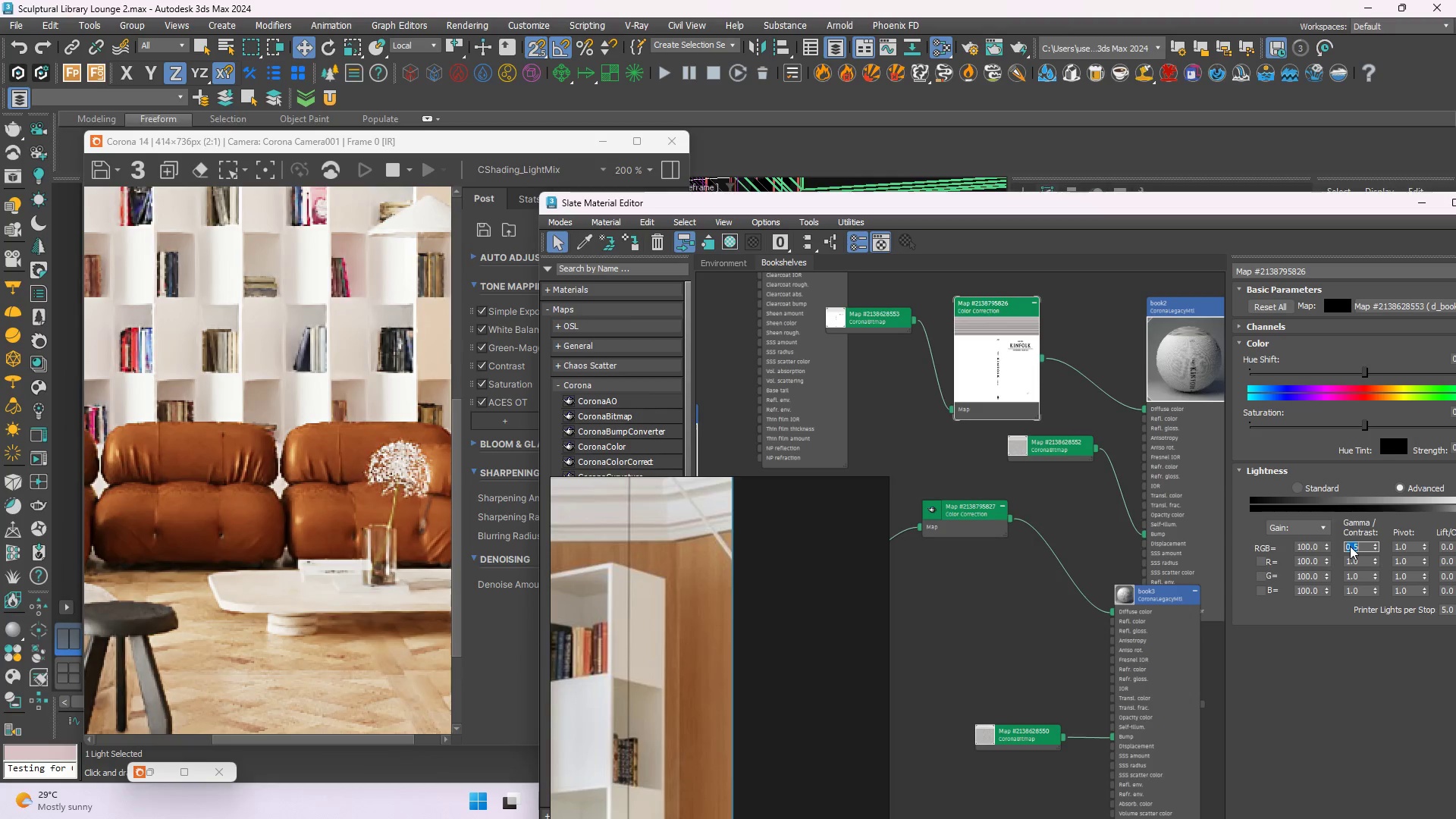 
key(NumpadEnter)
 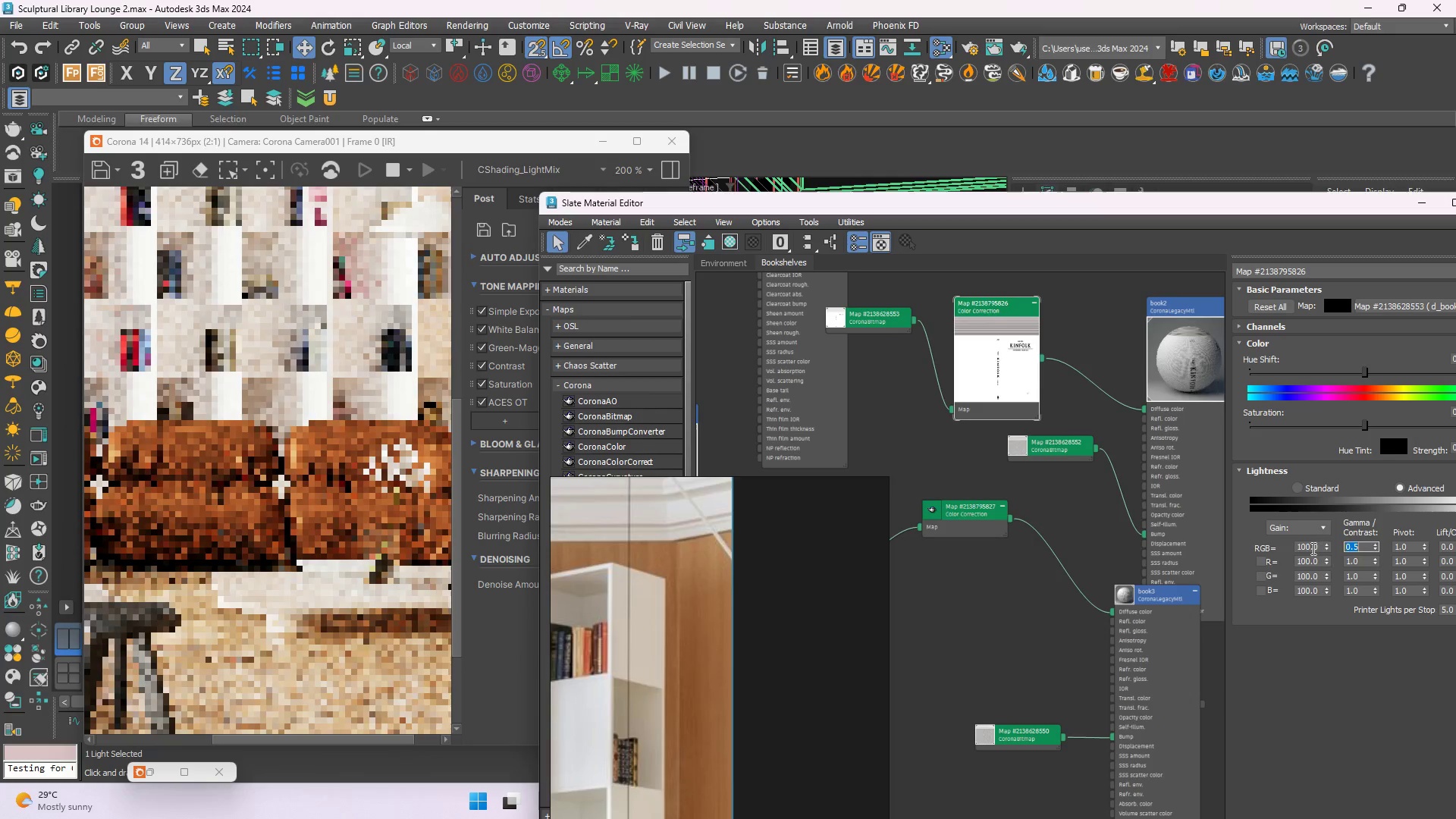 
double_click([1312, 548])
 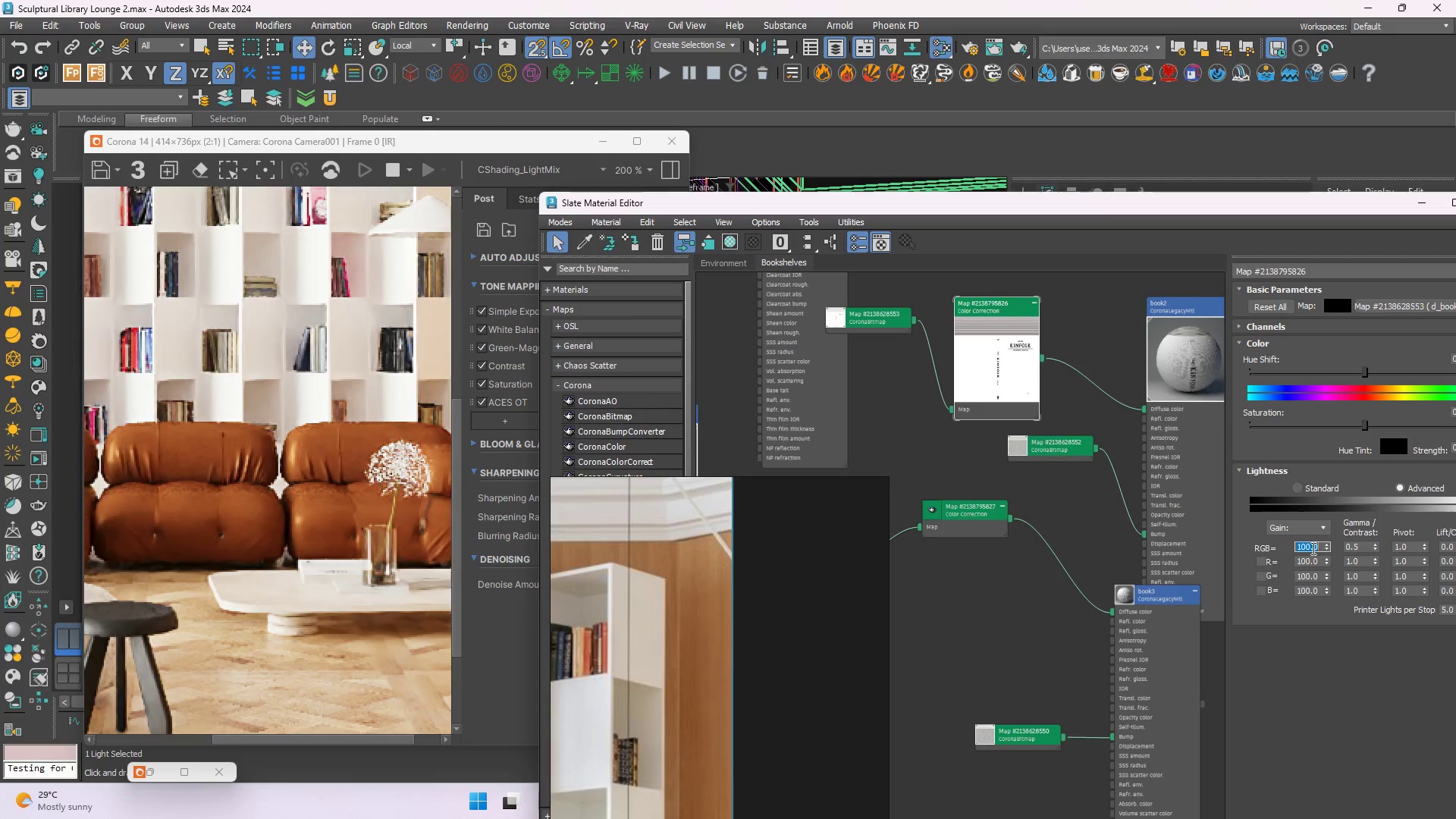 
key(Numpad8)
 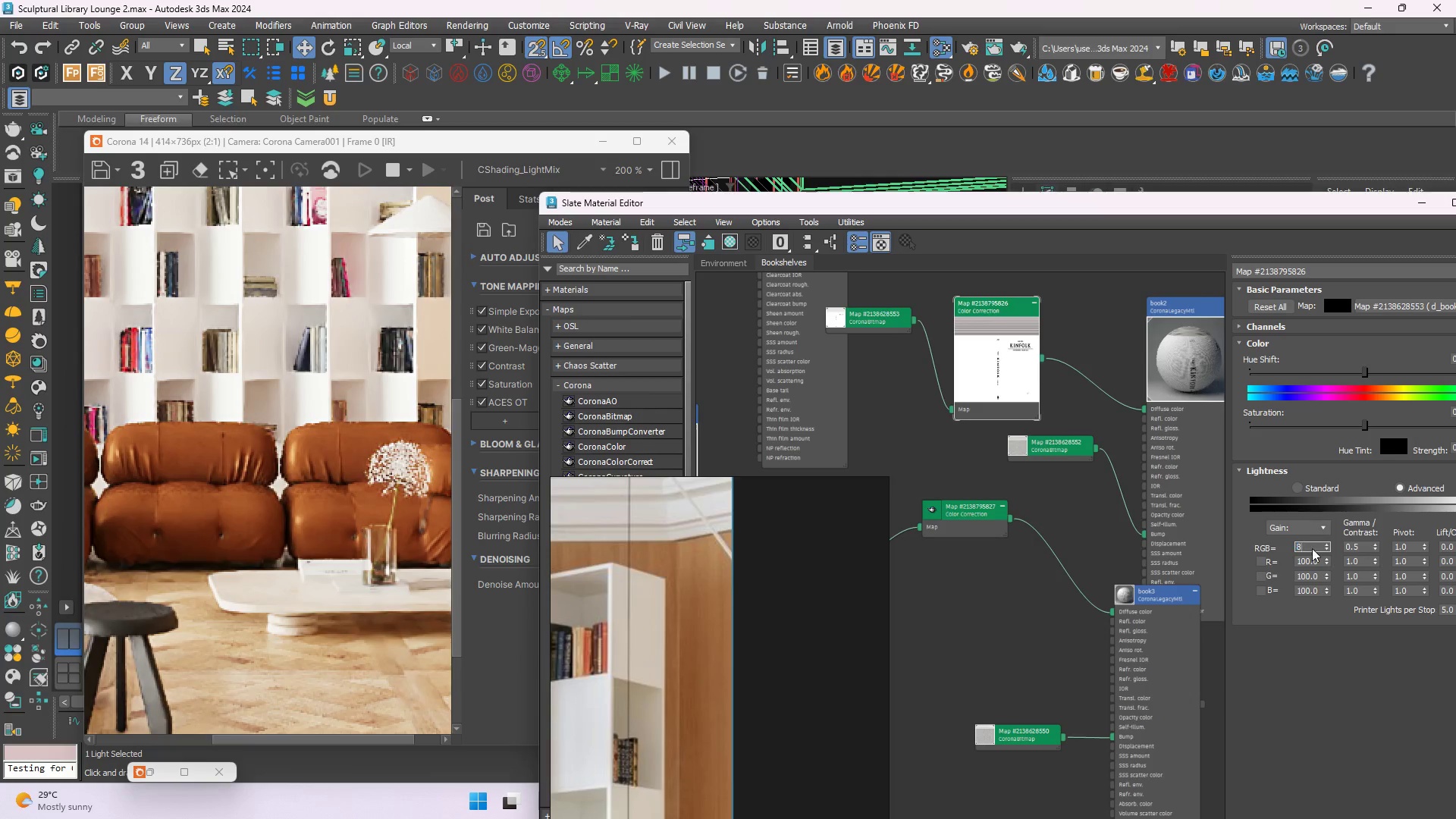 
key(Numpad0)
 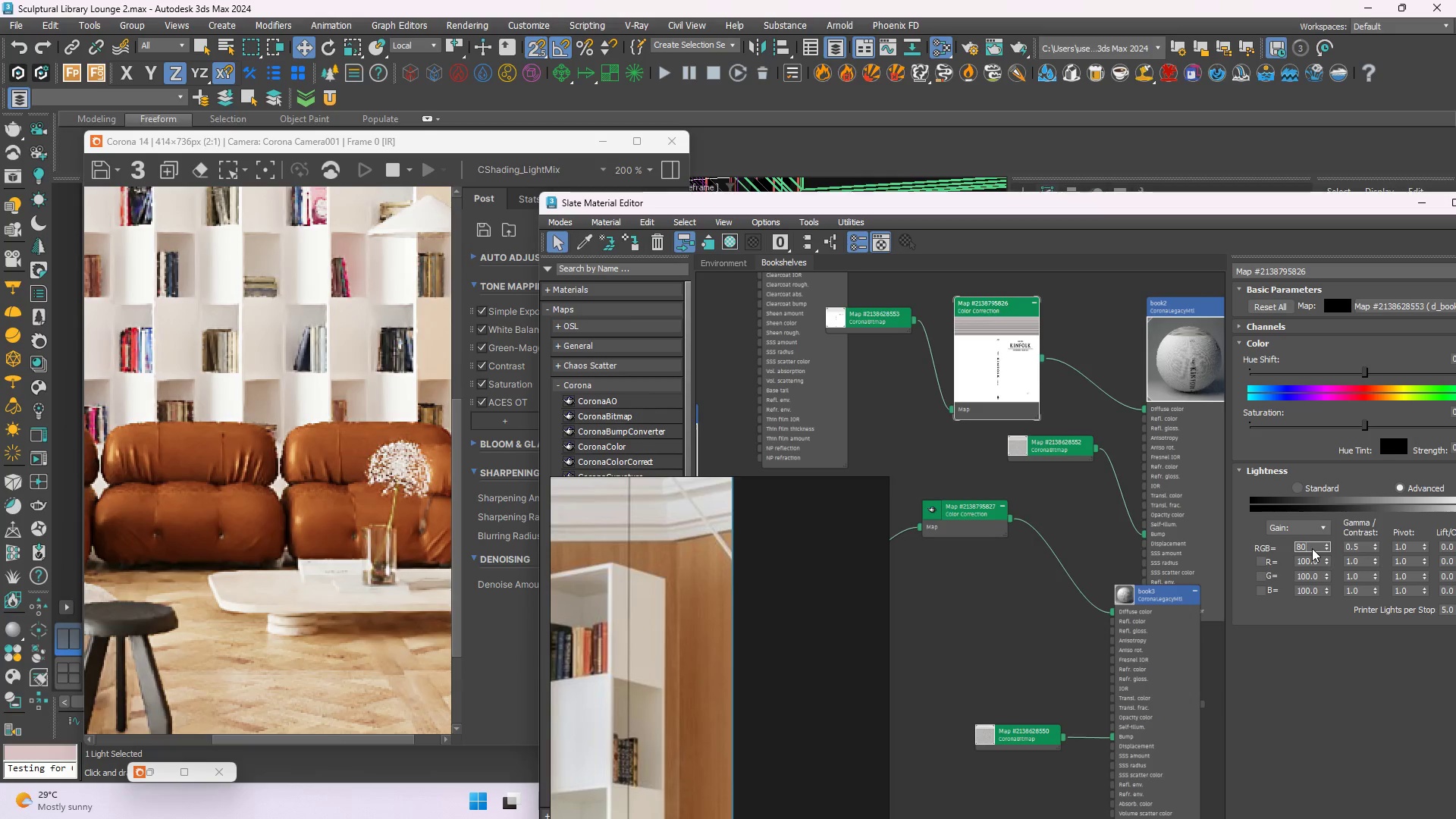 
key(NumpadEnter)
 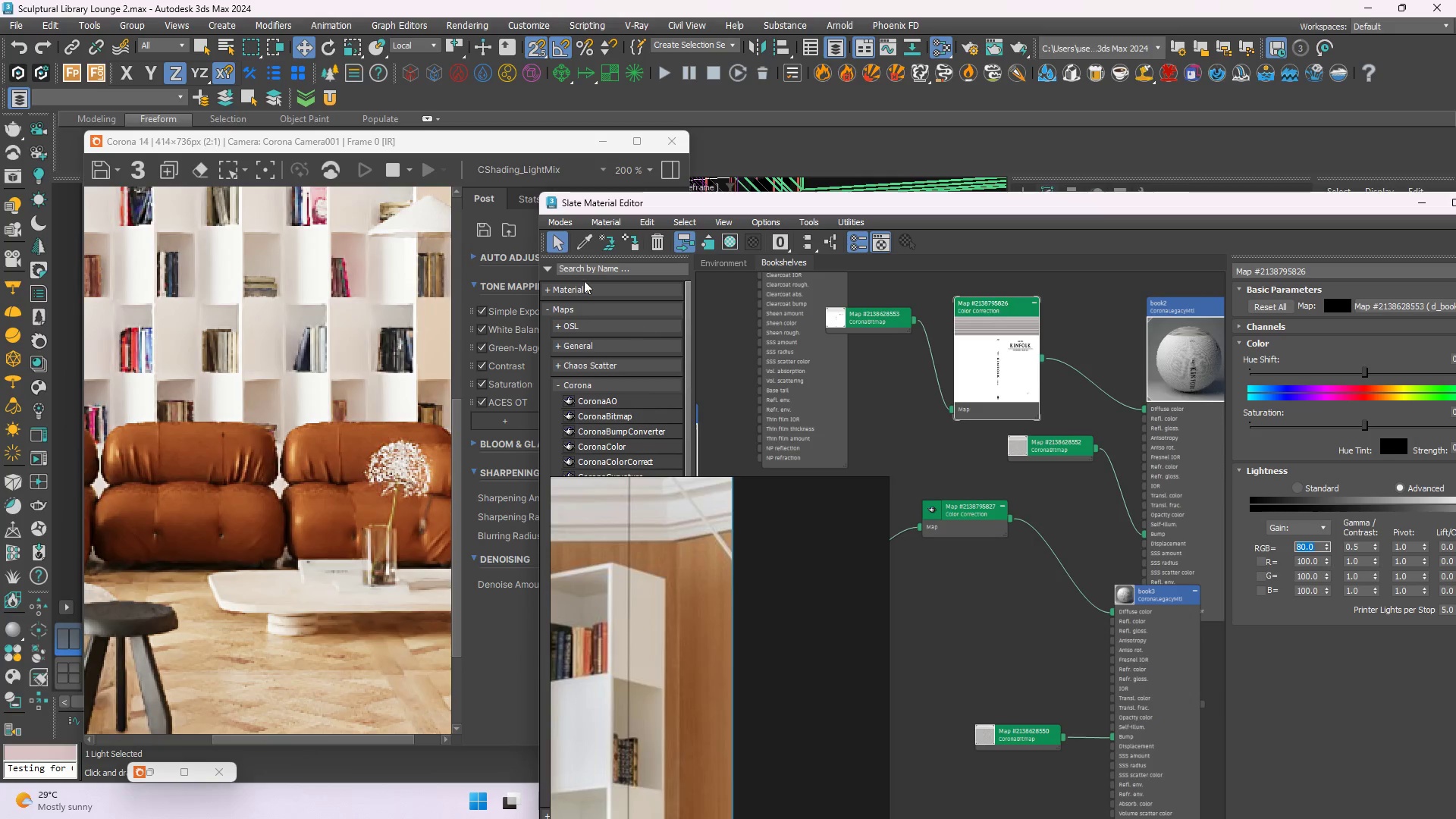 
left_click_drag(start_coordinate=[494, 149], to_coordinate=[306, 667])
 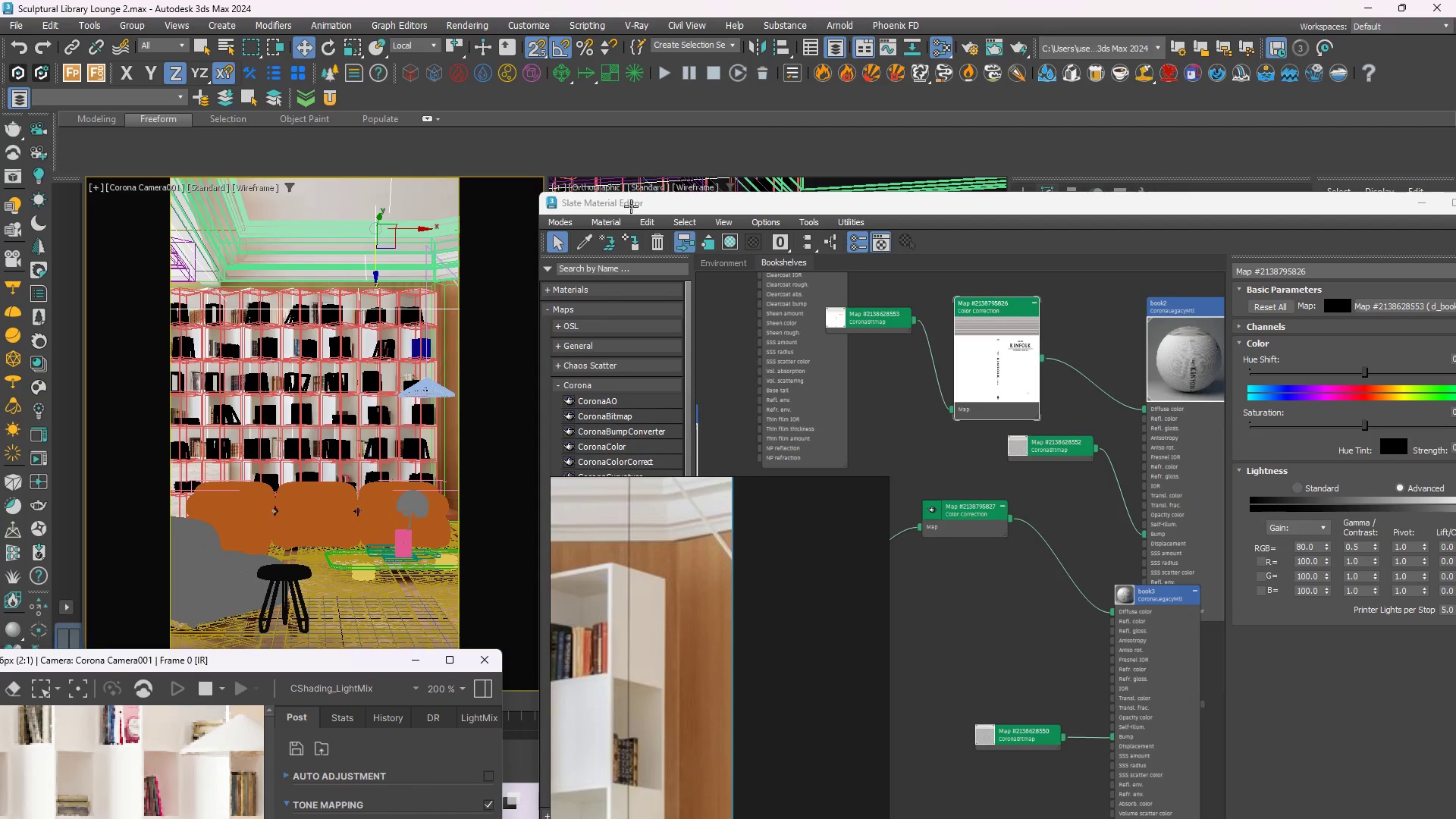 
left_click([585, 239])
 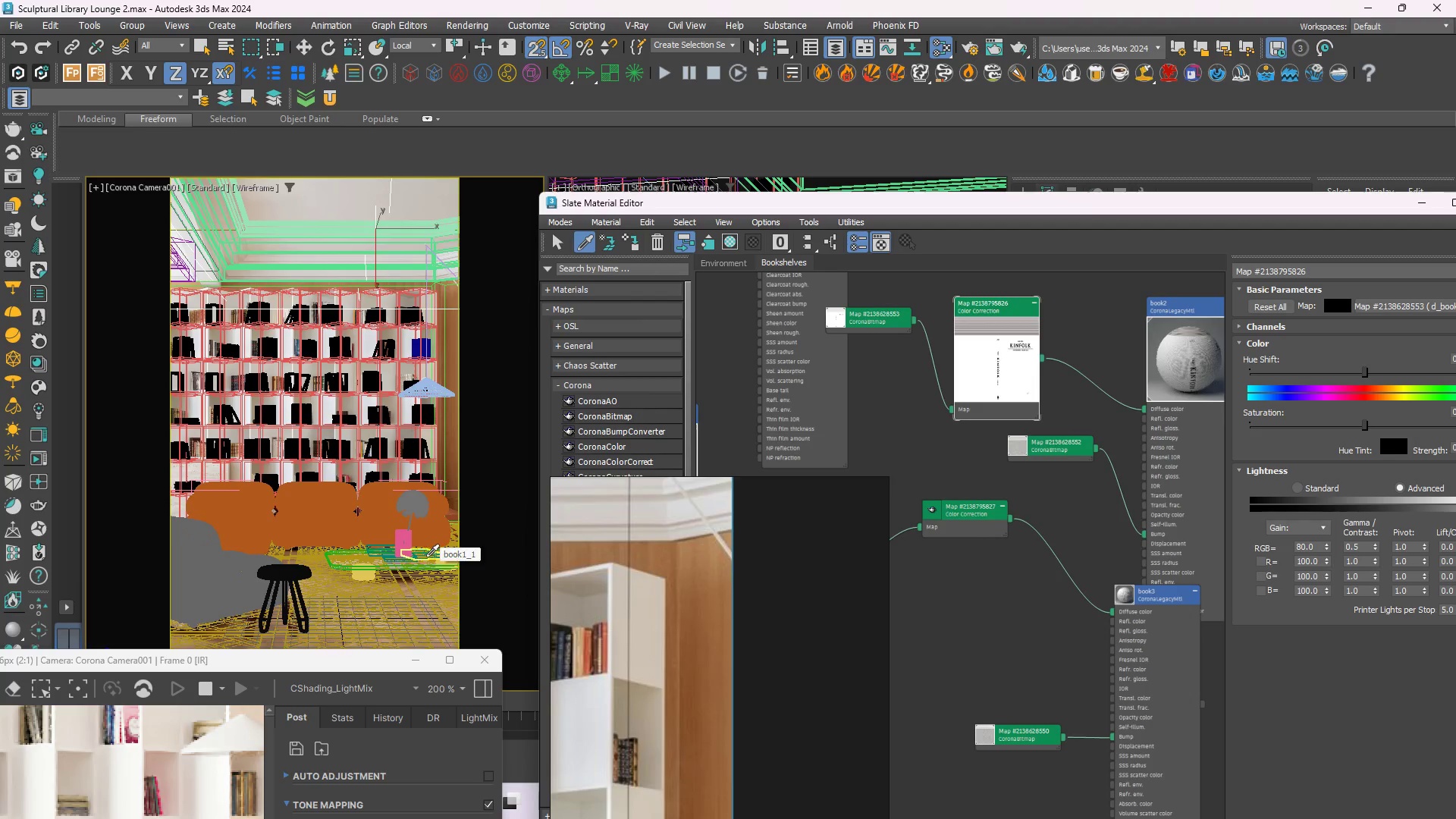 
left_click([422, 554])
 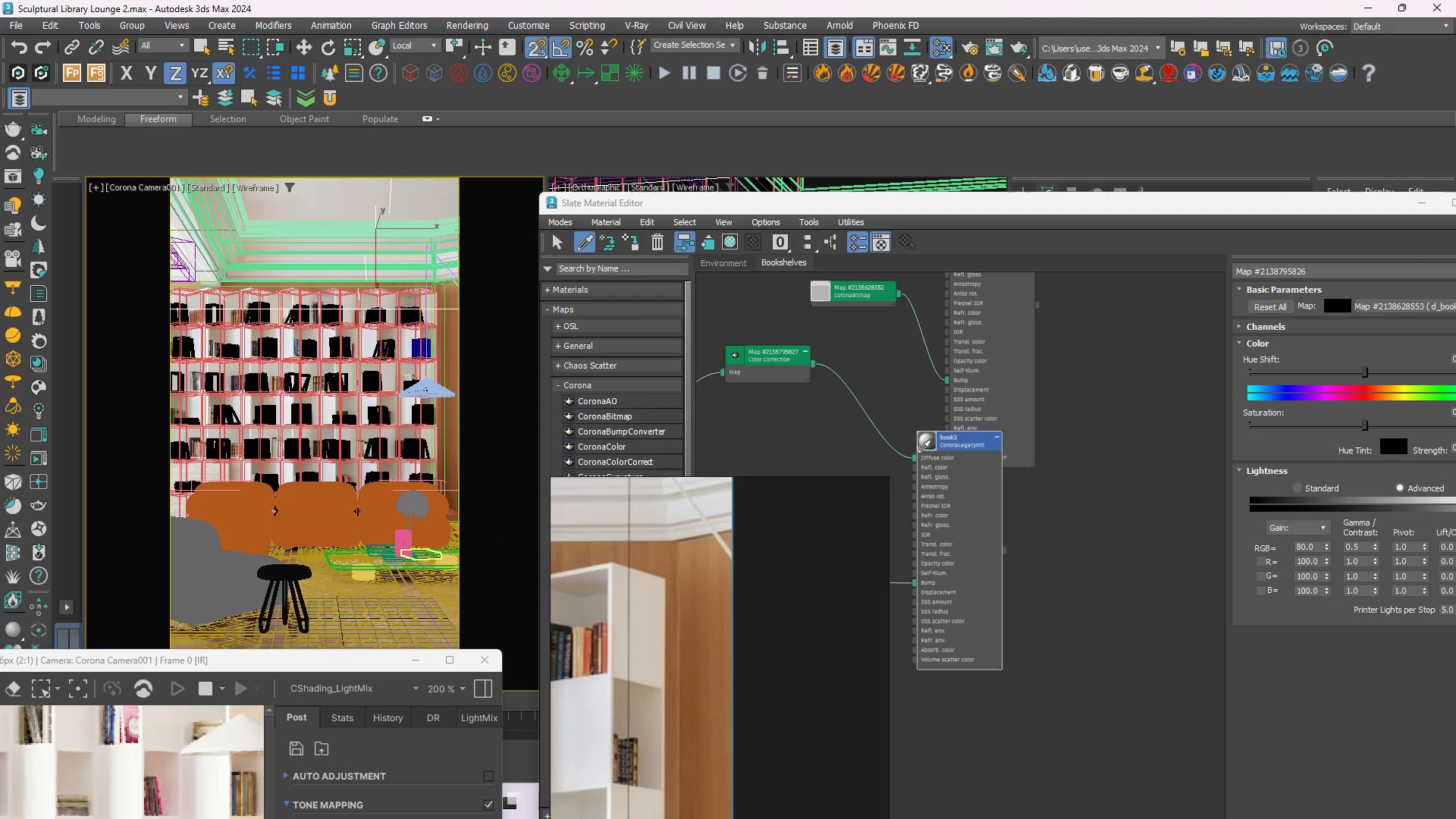 
left_click_drag(start_coordinate=[920, 451], to_coordinate=[977, 485])
 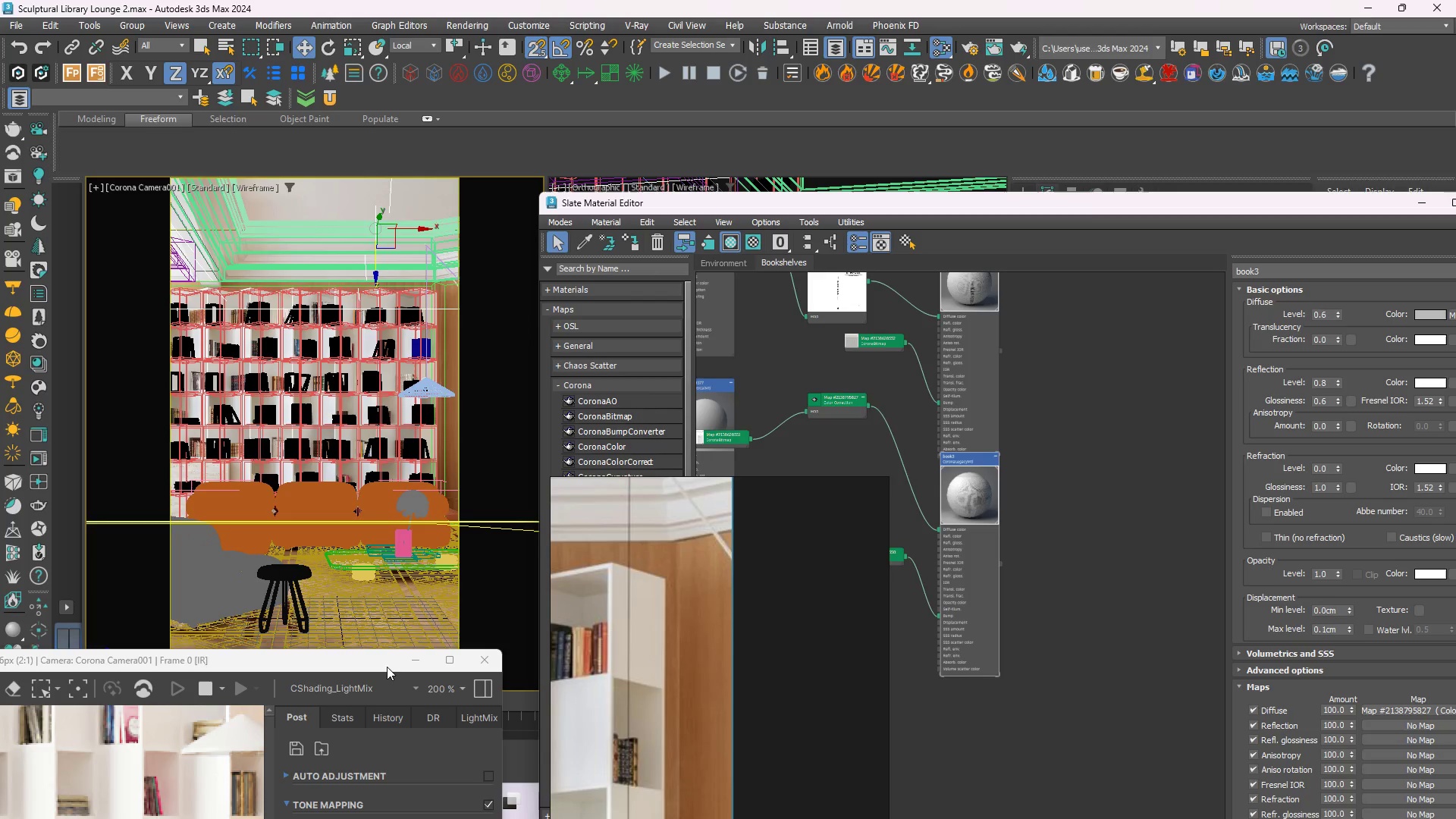 
scroll: coordinate [920, 451], scroll_direction: down, amount: 2.0
 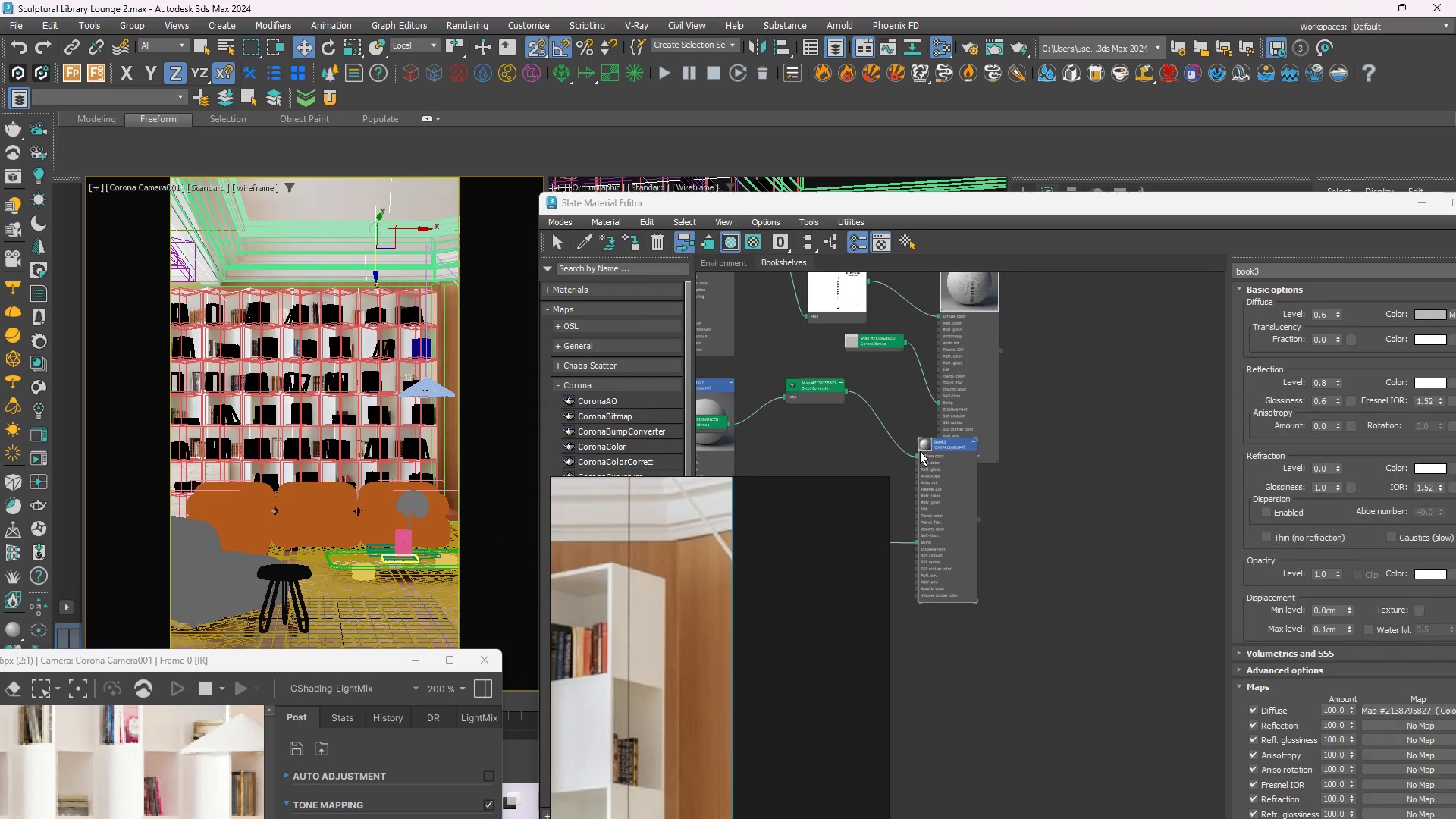 
left_click_drag(start_coordinate=[387, 667], to_coordinate=[601, 158])
 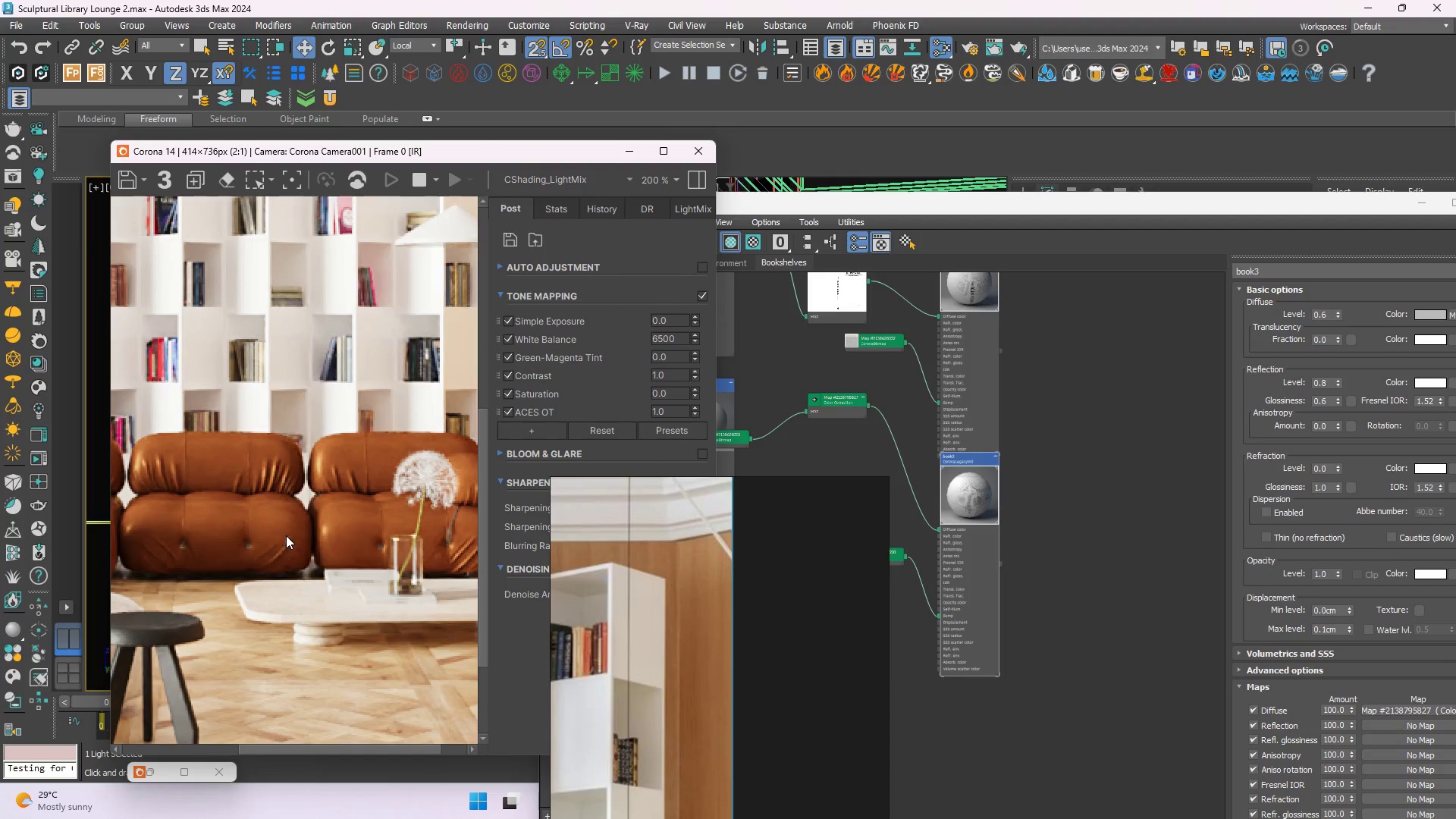 
wait(5.08)
 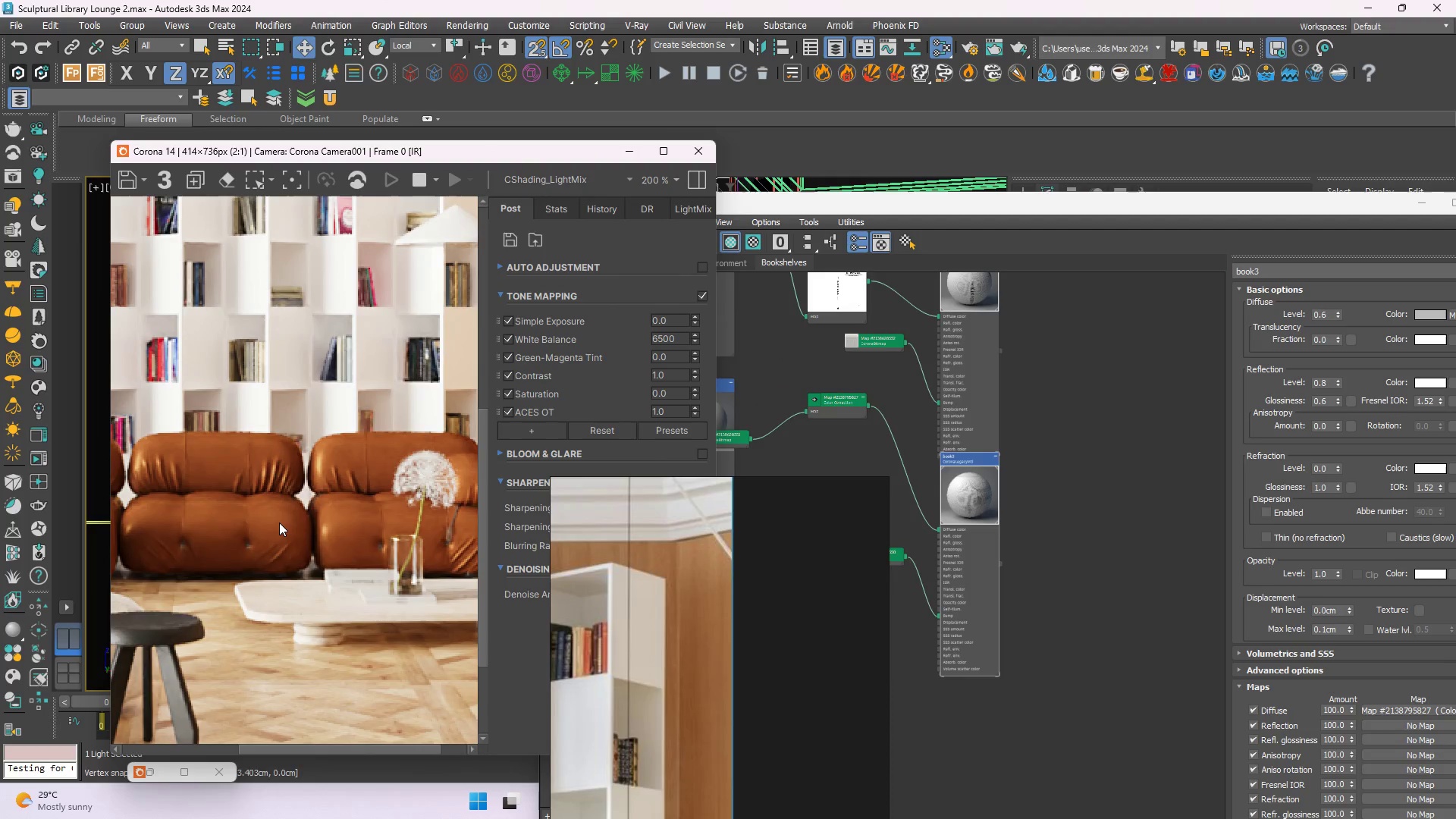 
scroll: coordinate [438, 488], scroll_direction: down, amount: 1.0
 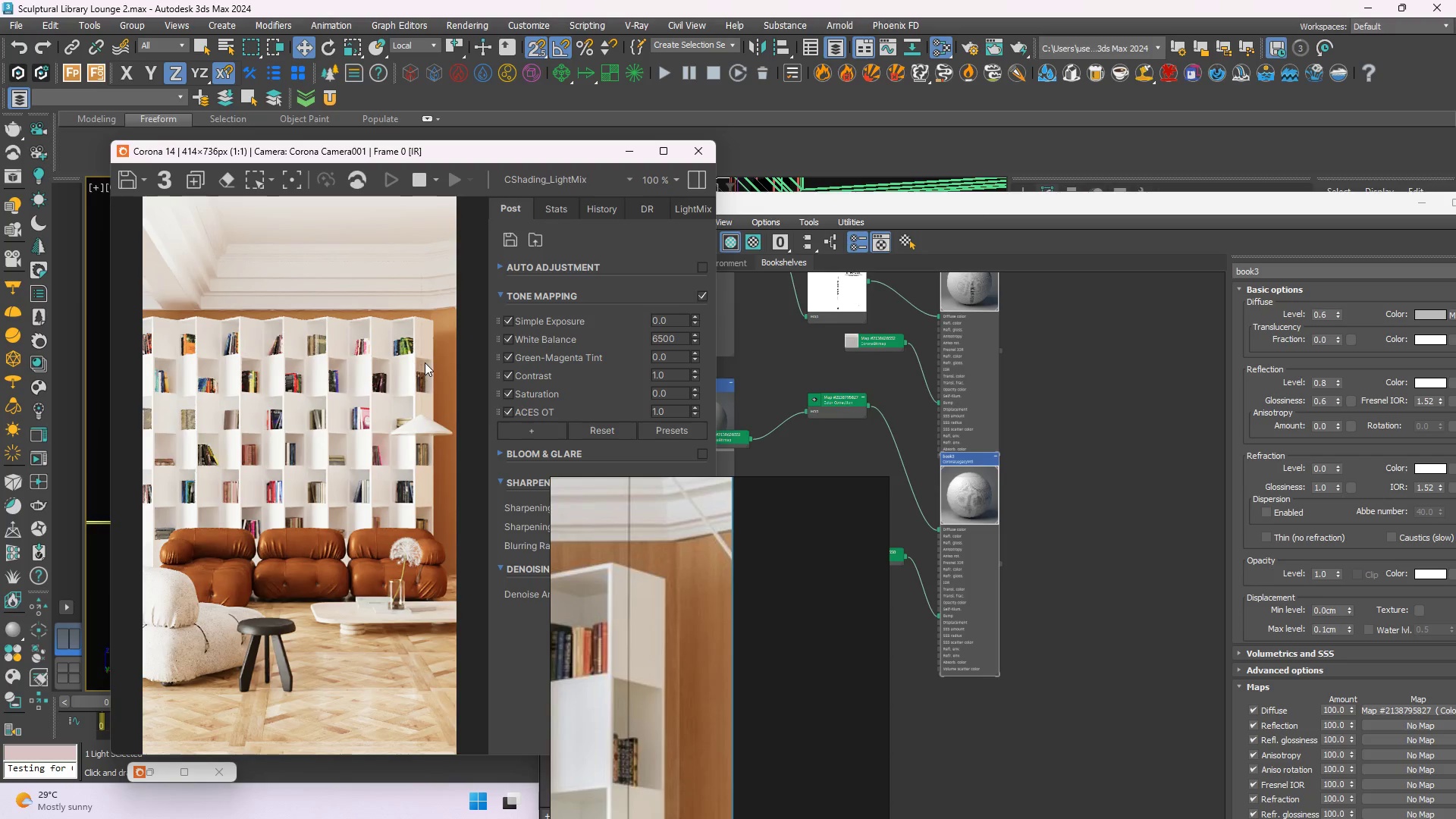 
scroll: coordinate [422, 403], scroll_direction: up, amount: 1.0
 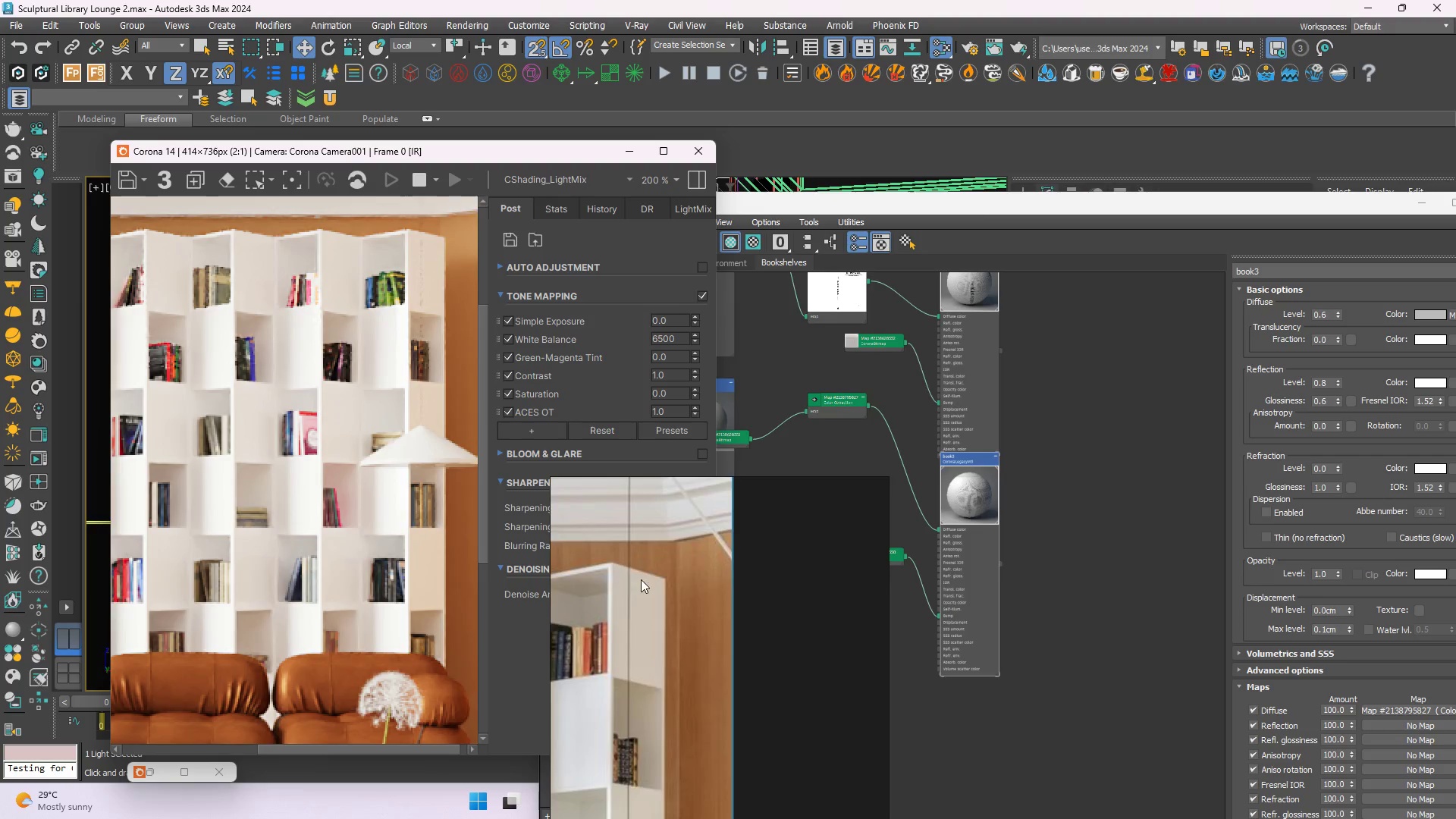 
scroll: coordinate [657, 576], scroll_direction: down, amount: 2.0
 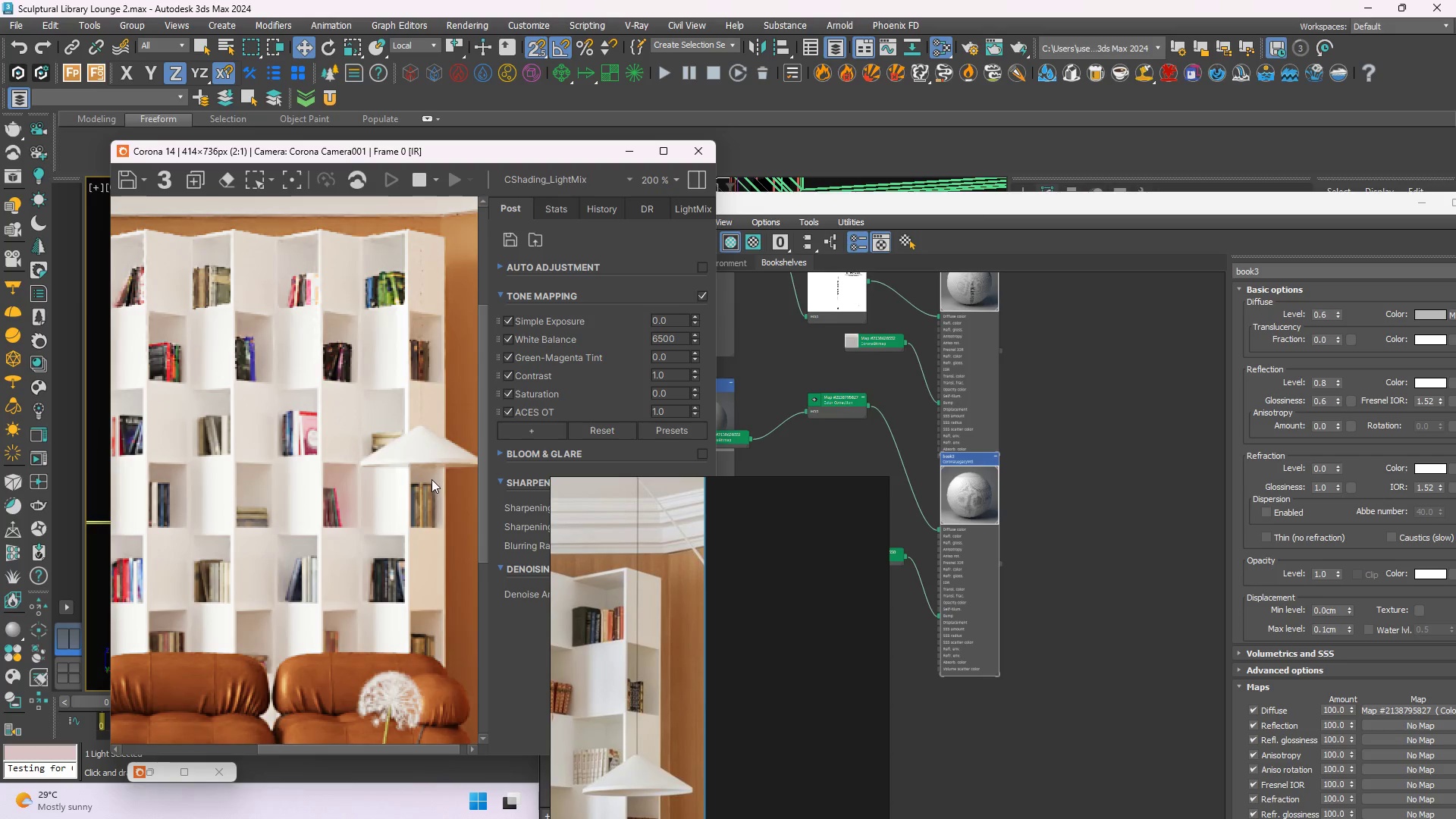 
wait(6.23)
 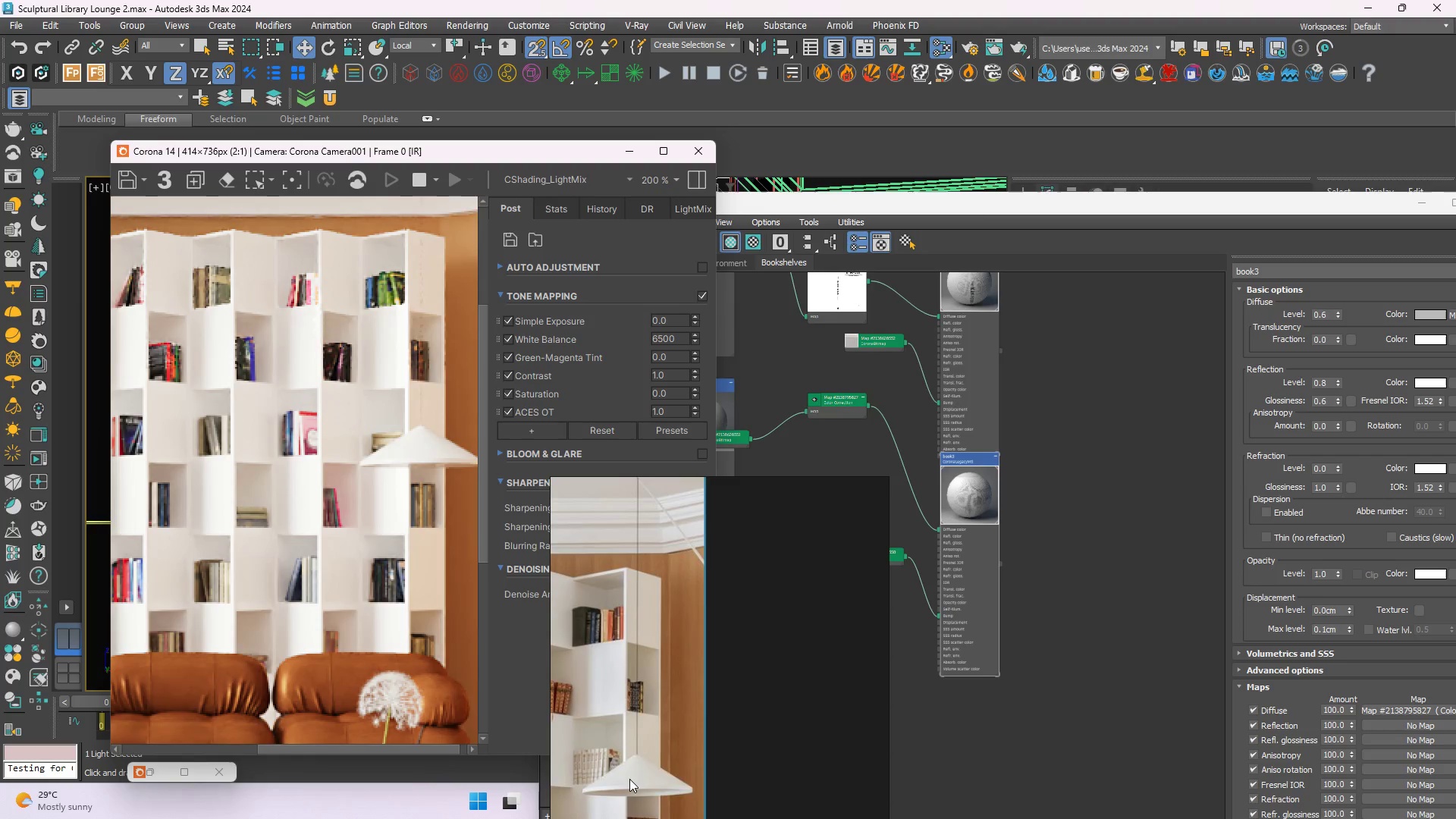 
scroll: coordinate [433, 468], scroll_direction: down, amount: 1.0
 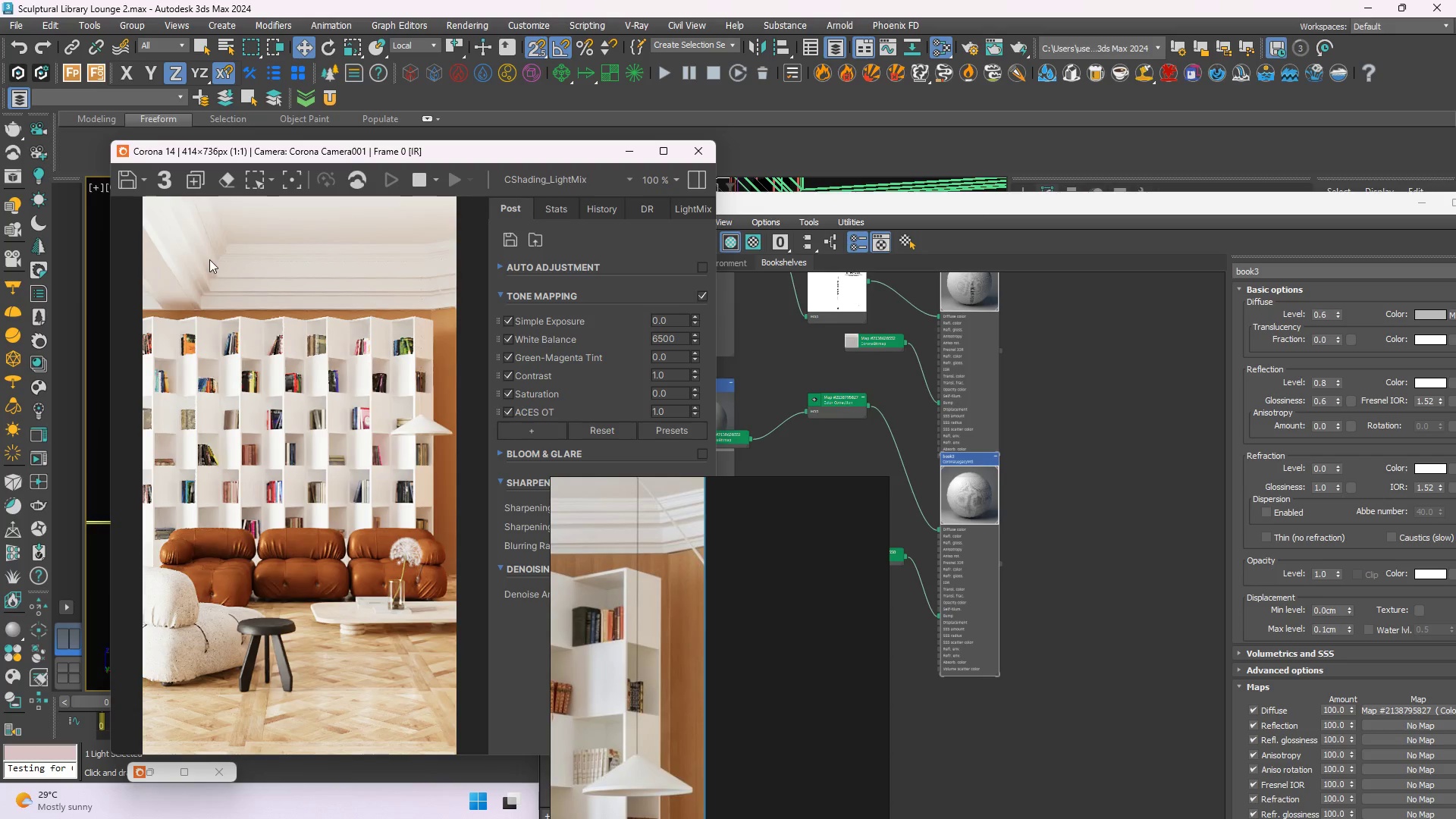 
scroll: coordinate [209, 259], scroll_direction: up, amount: 1.0
 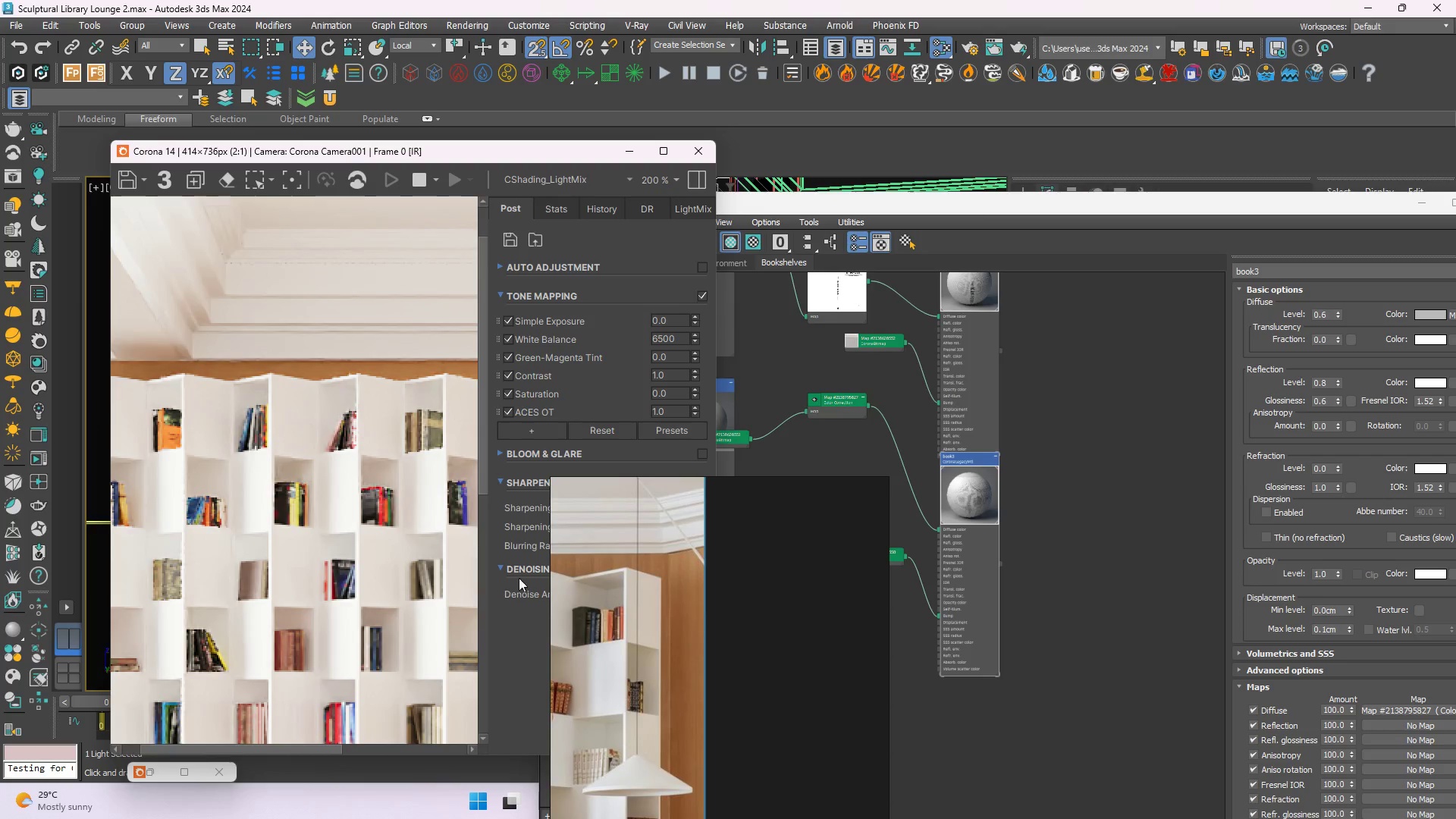 
scroll: coordinate [779, 563], scroll_direction: down, amount: 5.0
 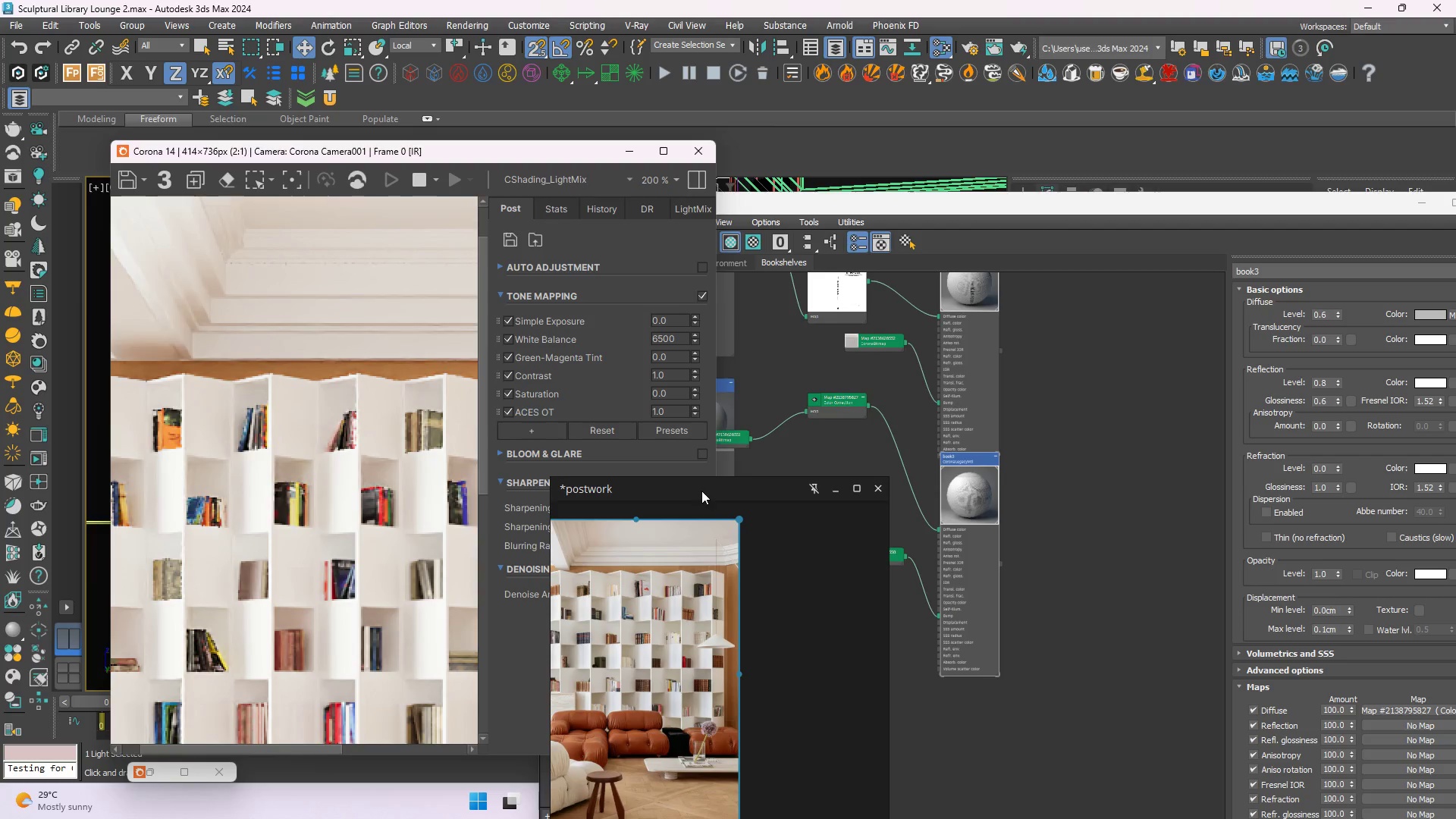 
left_click_drag(start_coordinate=[701, 491], to_coordinate=[946, 387])
 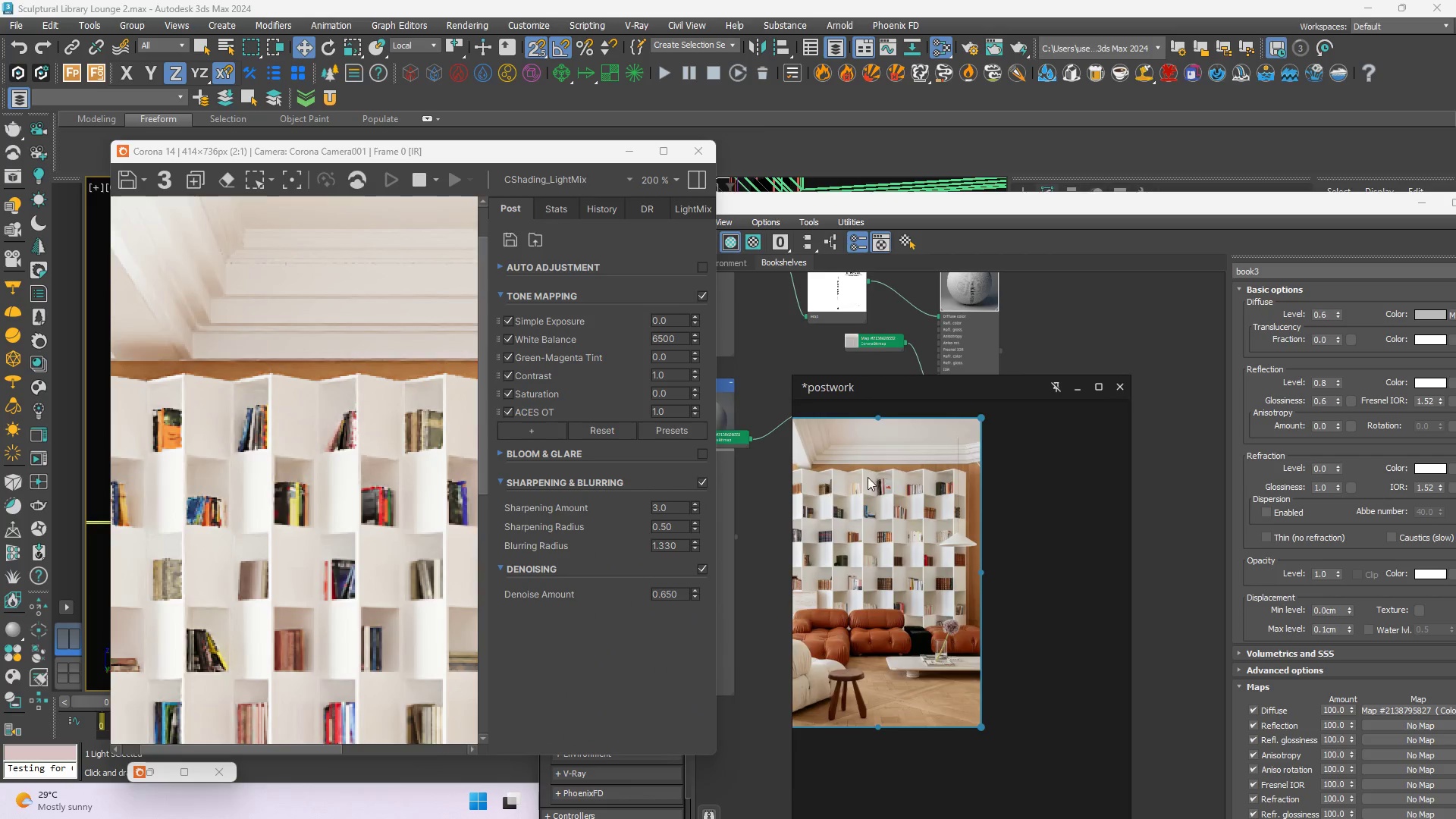 
scroll: coordinate [874, 454], scroll_direction: up, amount: 2.0
 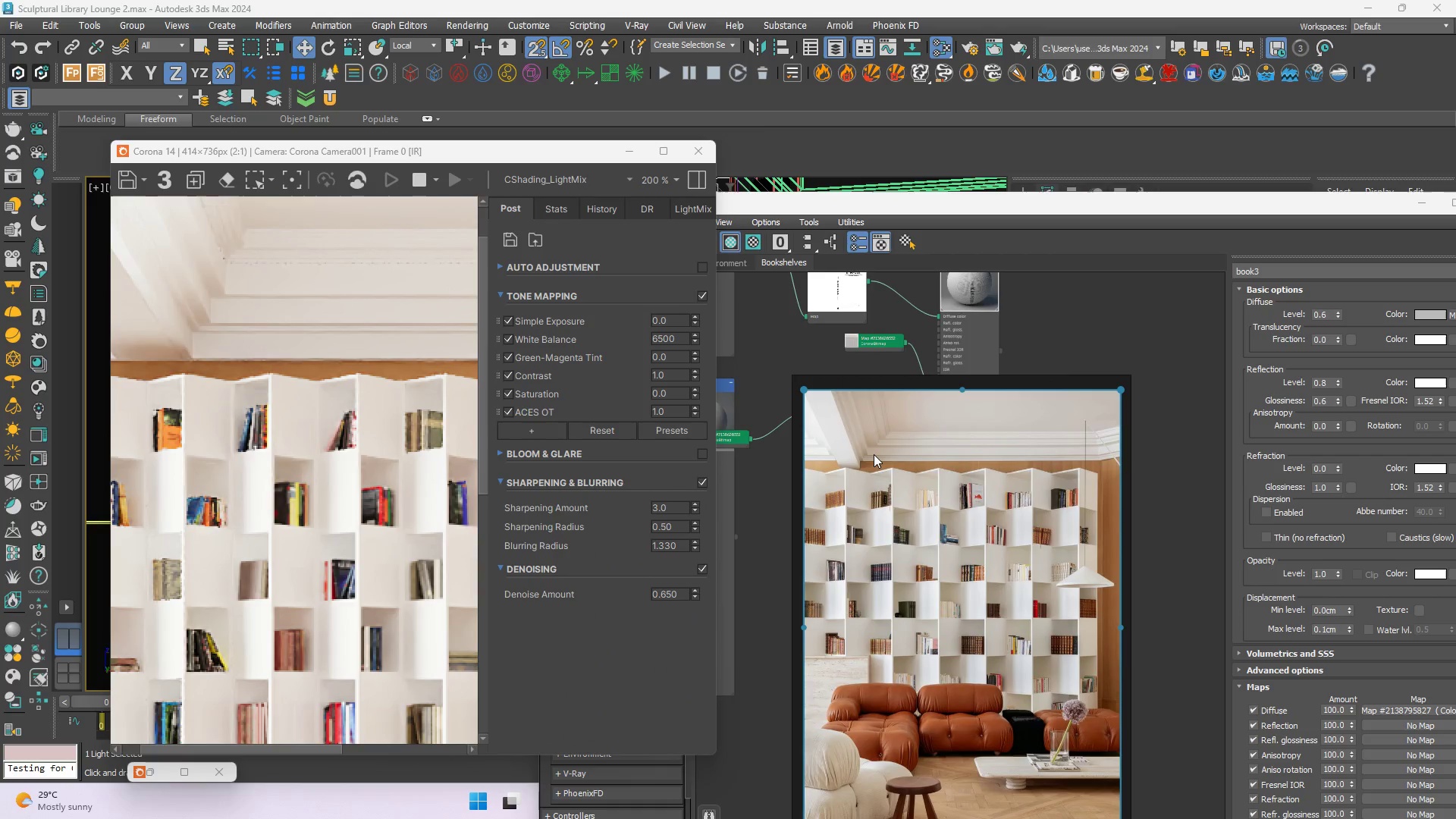 
scroll: coordinate [281, 420], scroll_direction: down, amount: 2.0
 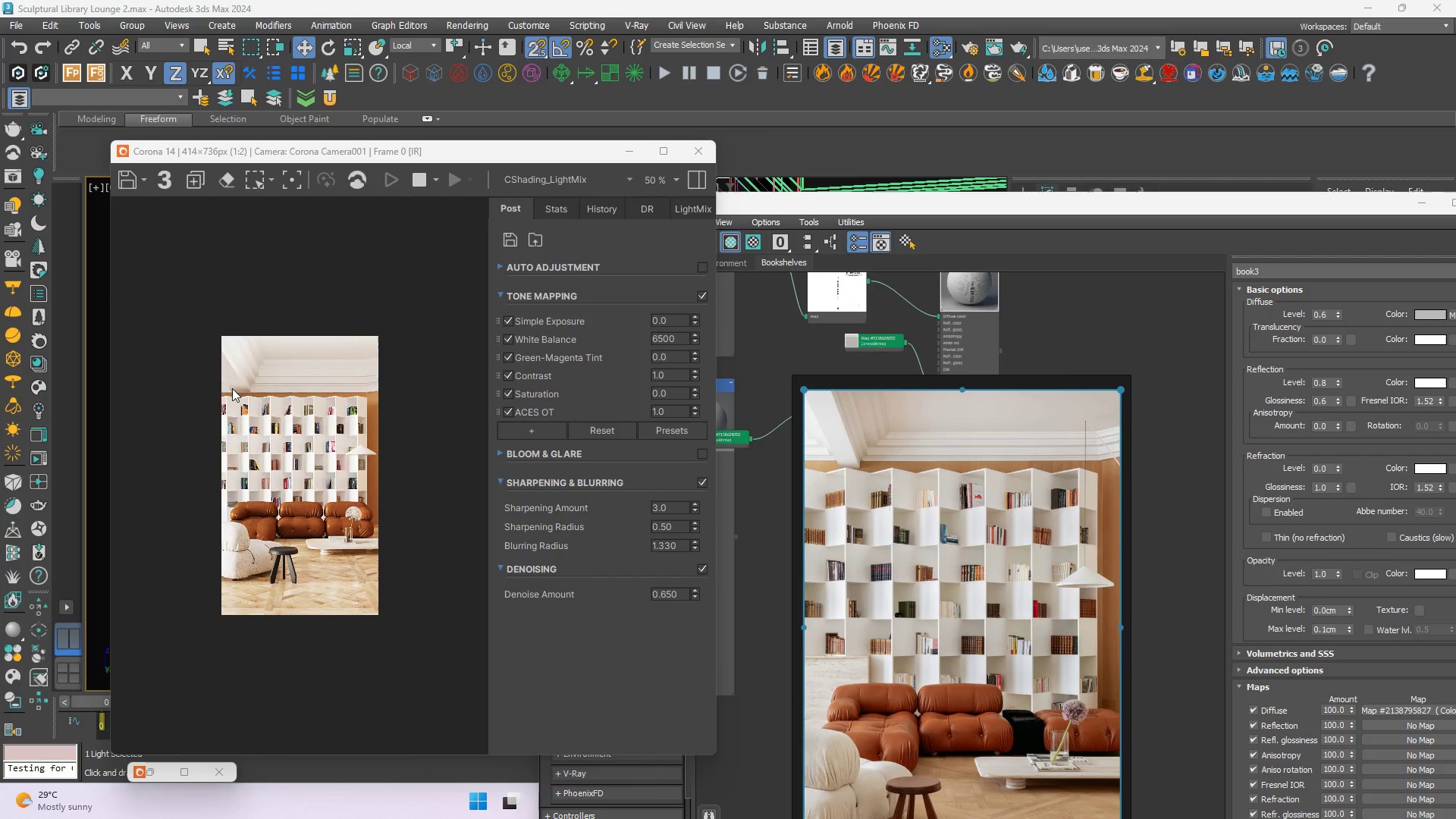 
scroll: coordinate [242, 364], scroll_direction: up, amount: 2.0
 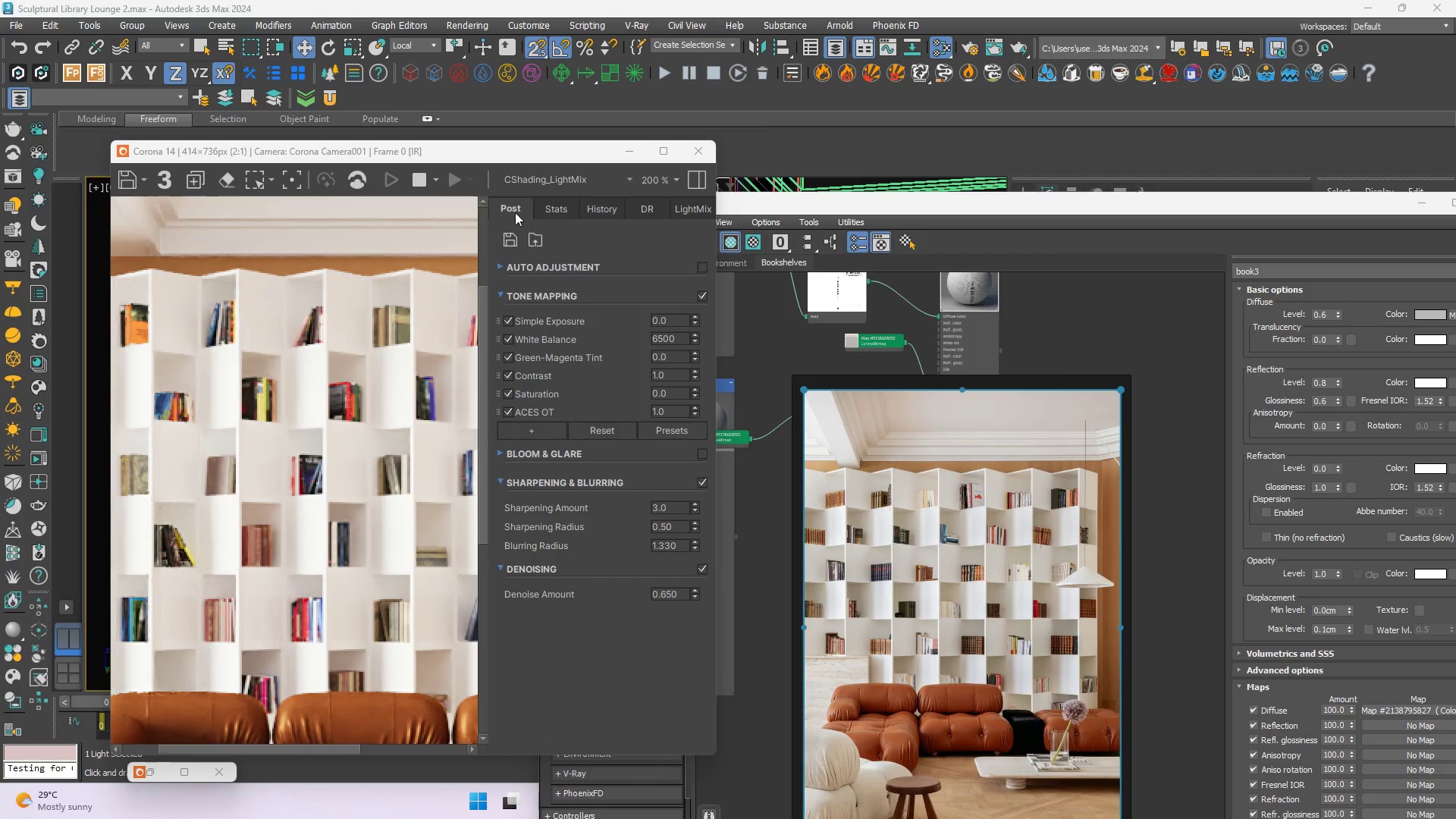 
left_click_drag(start_coordinate=[519, 158], to_coordinate=[497, 476])
 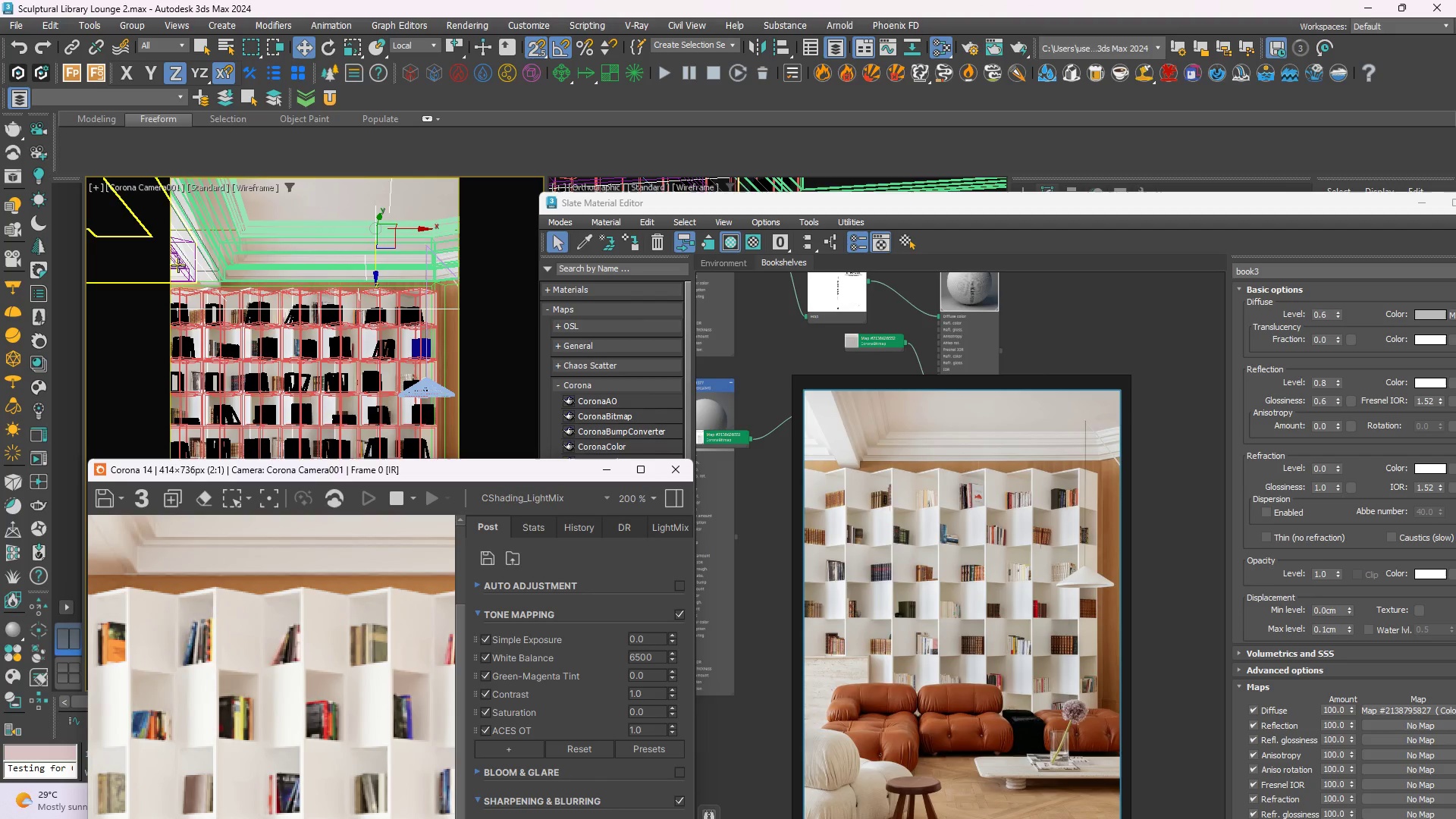 
left_click([187, 259])
 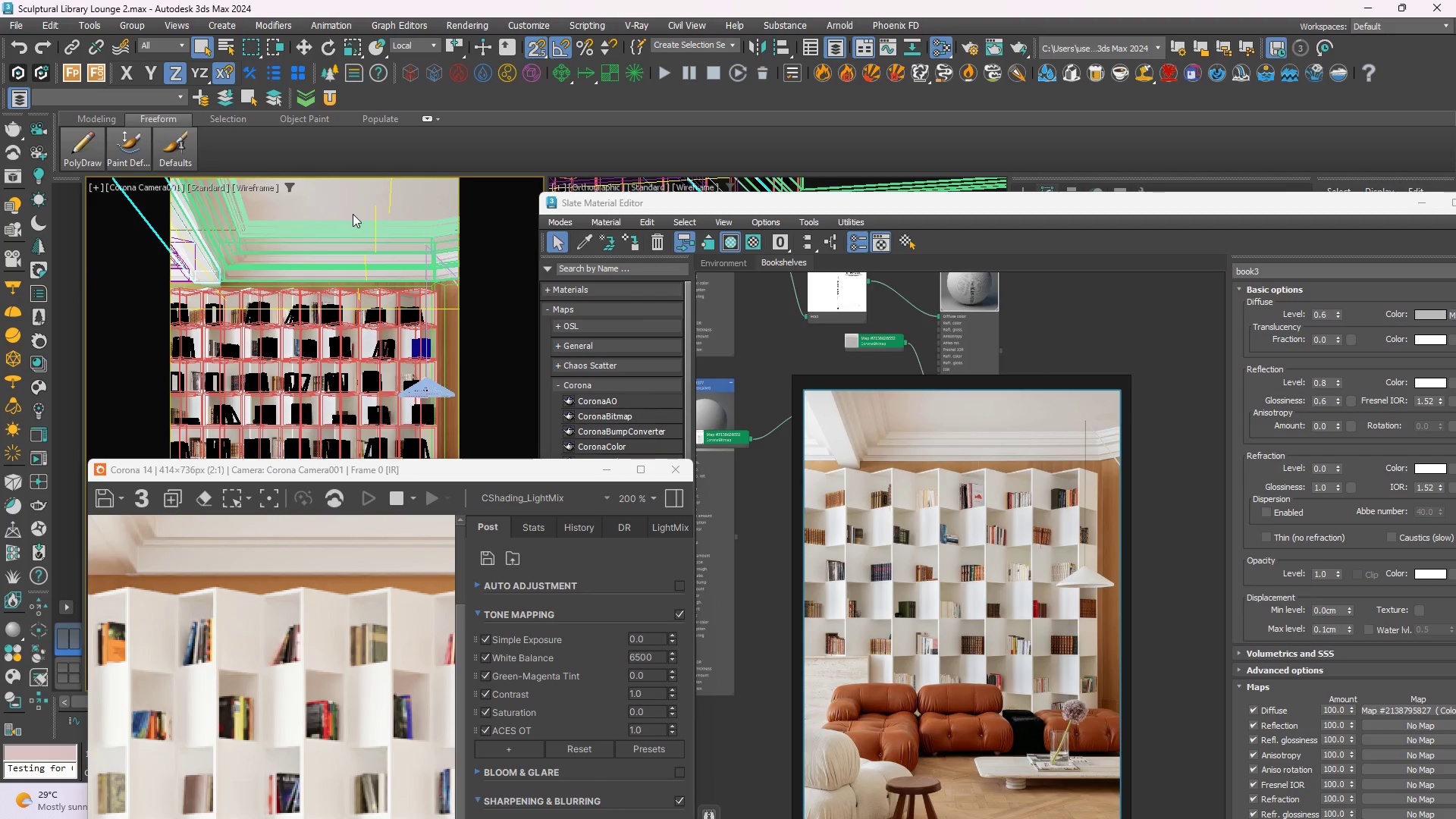 
left_click_drag(start_coordinate=[830, 203], to_coordinate=[777, 575])
 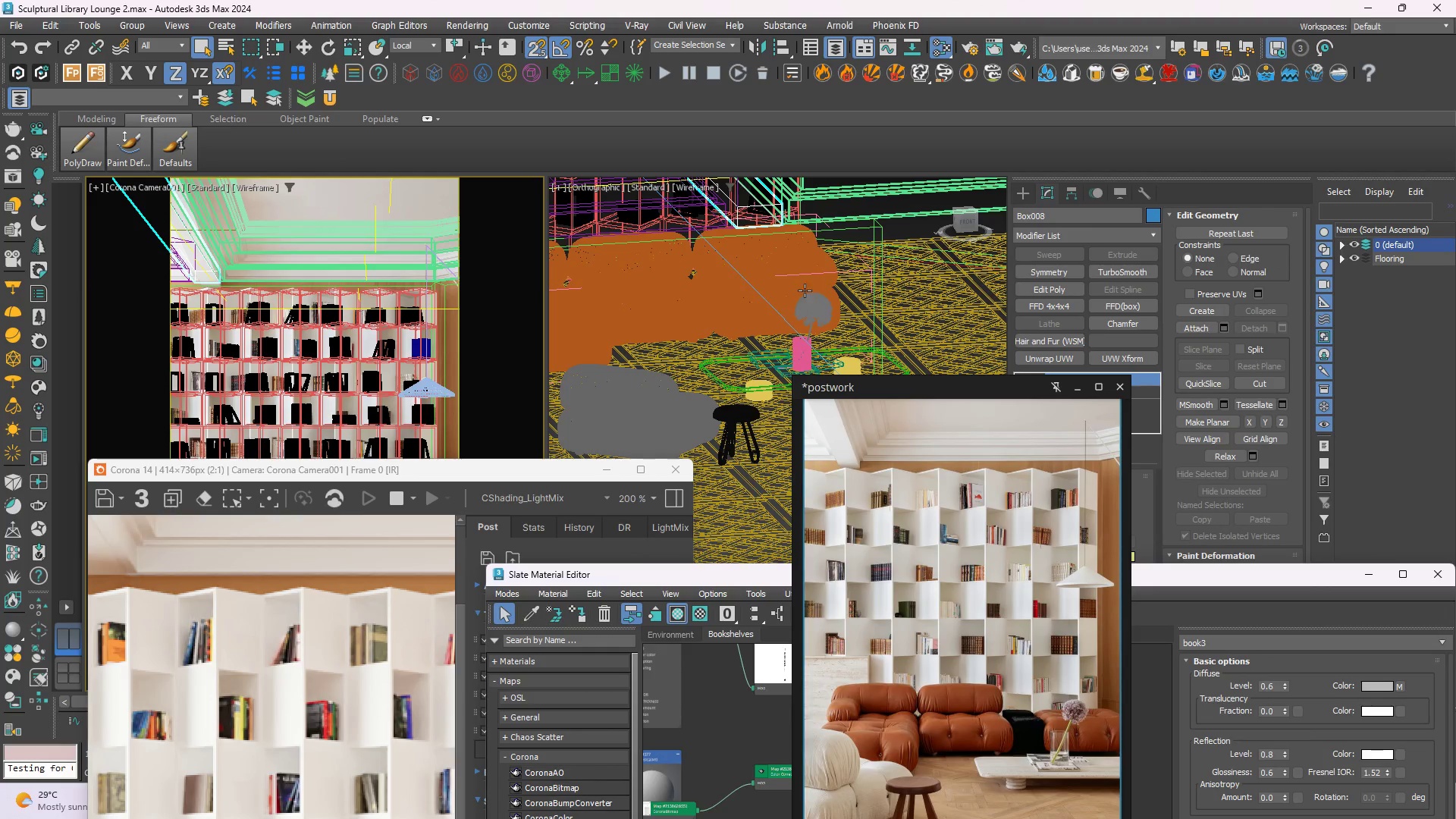 
key(F)
 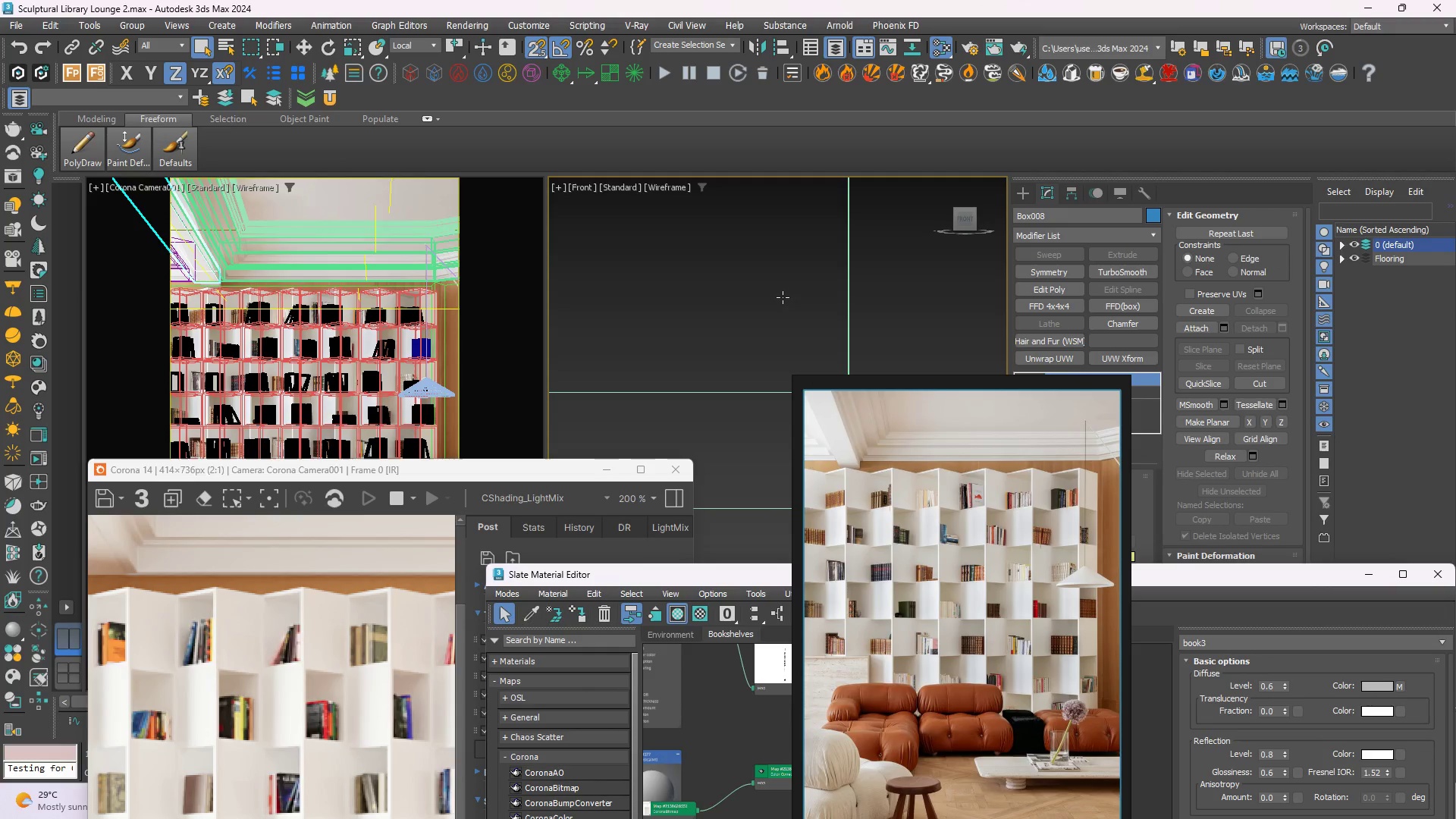 
scroll: coordinate [799, 293], scroll_direction: down, amount: 2.0
 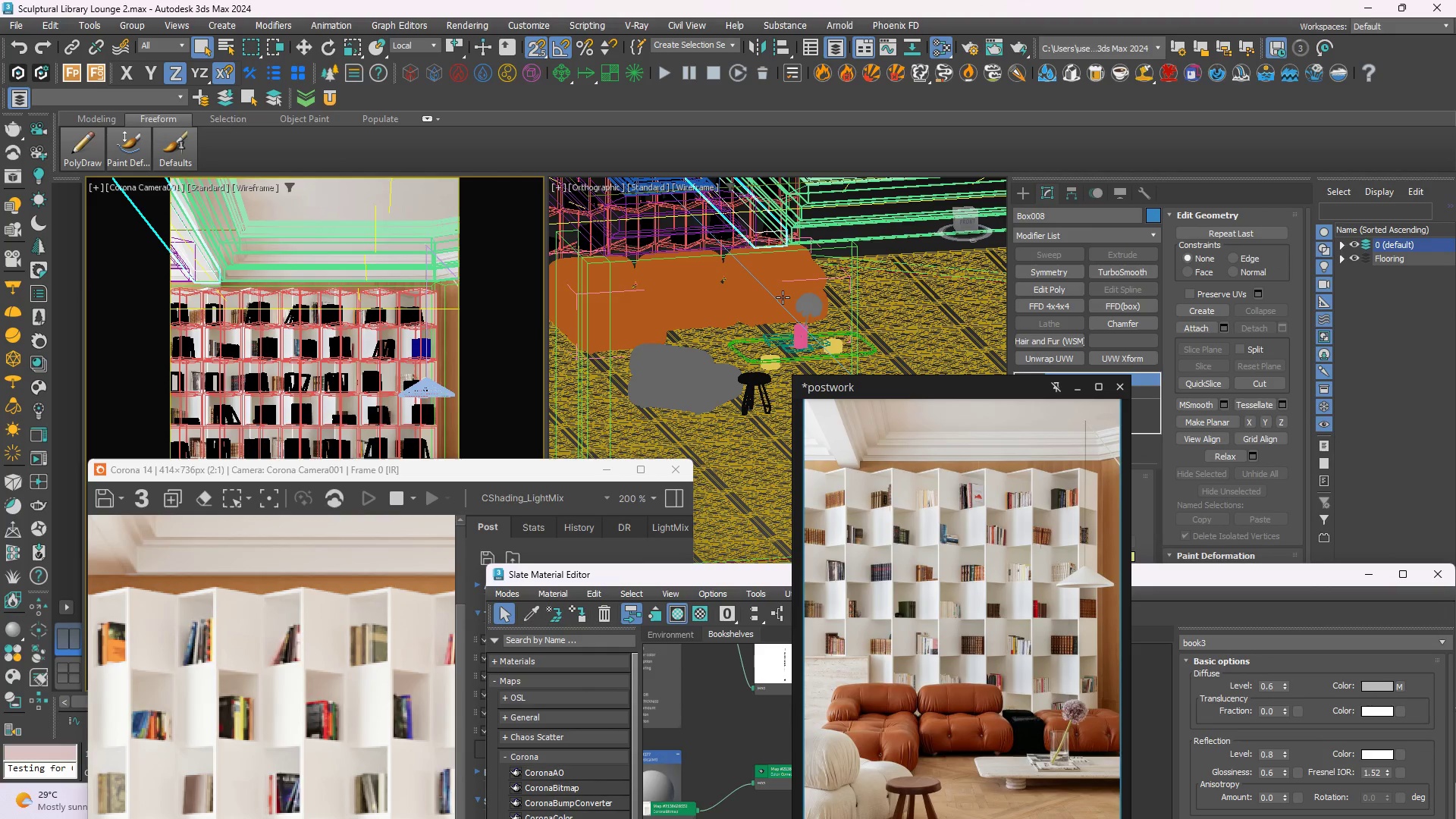 
key(Z)
 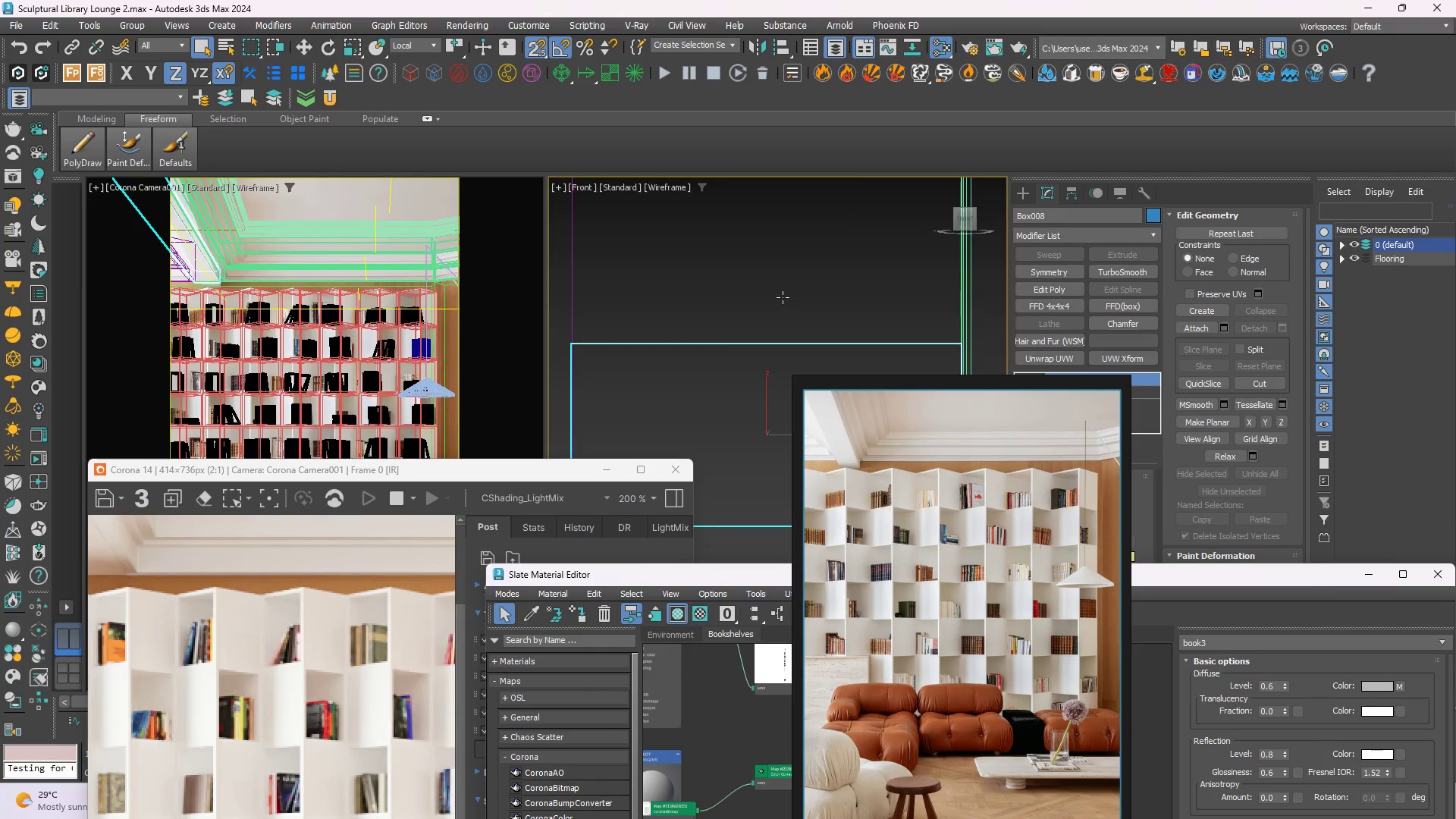 
scroll: coordinate [760, 355], scroll_direction: down, amount: 3.0
 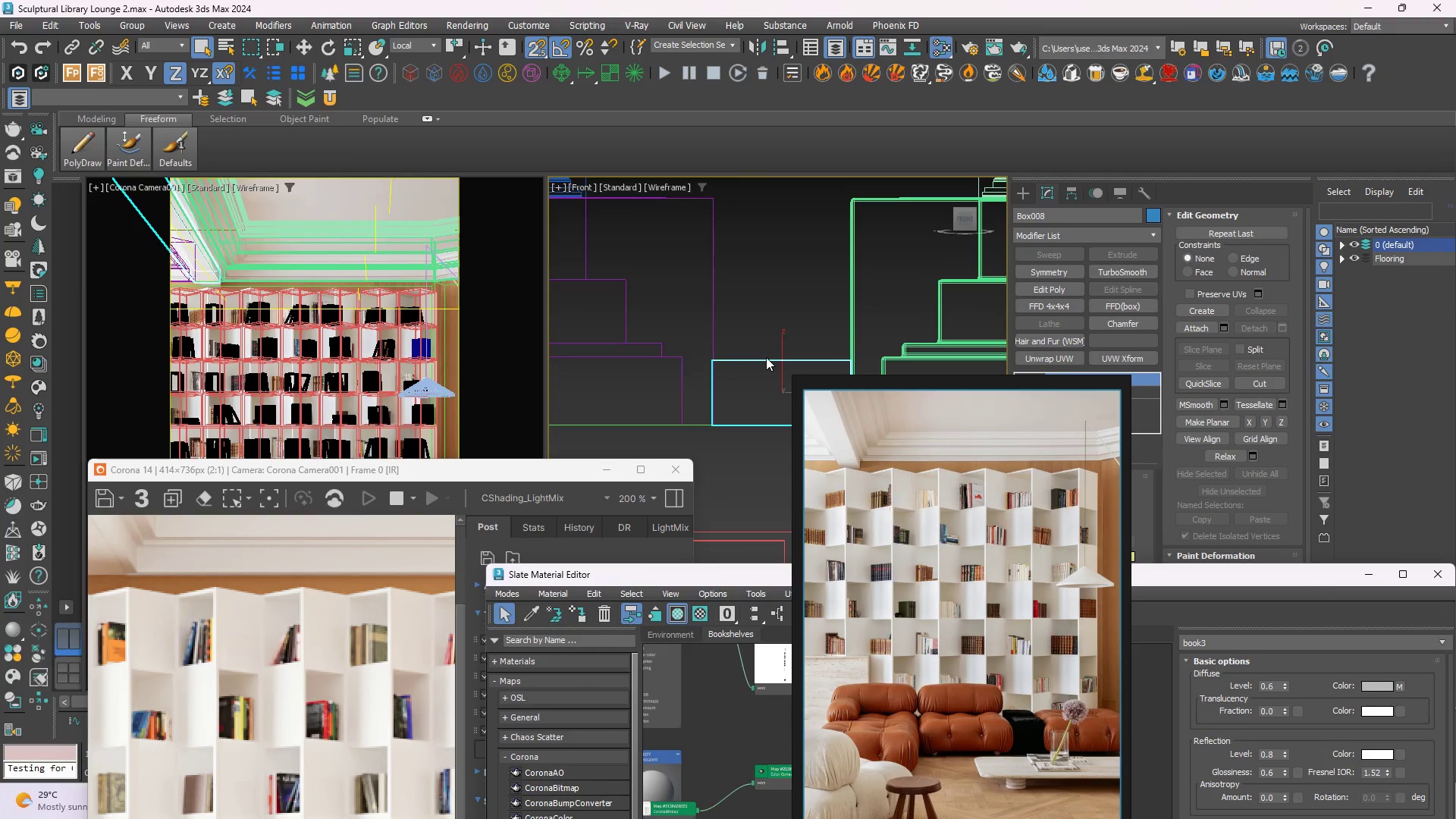 
key(R)
 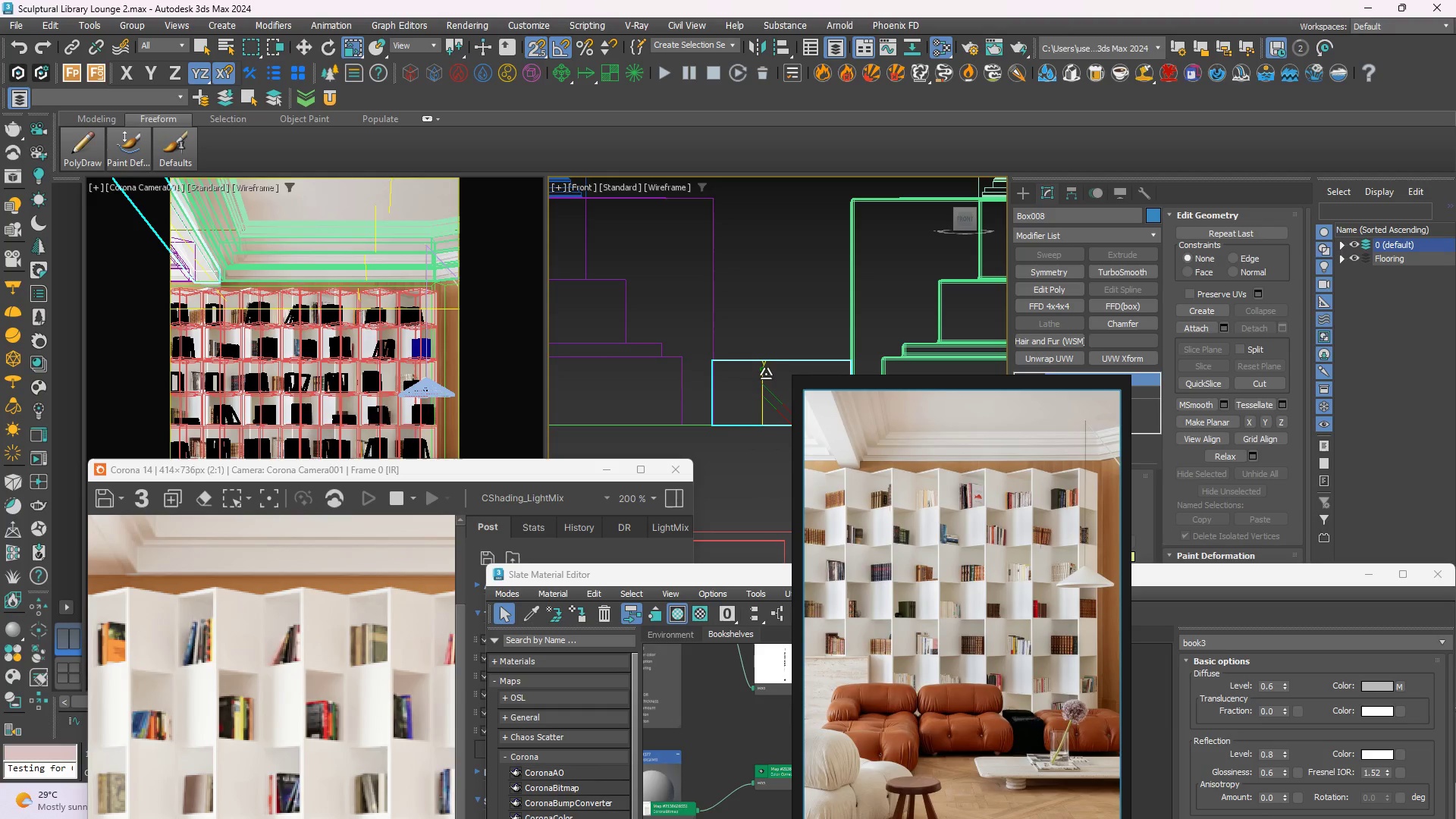 
left_click_drag(start_coordinate=[763, 375], to_coordinate=[762, 327])
 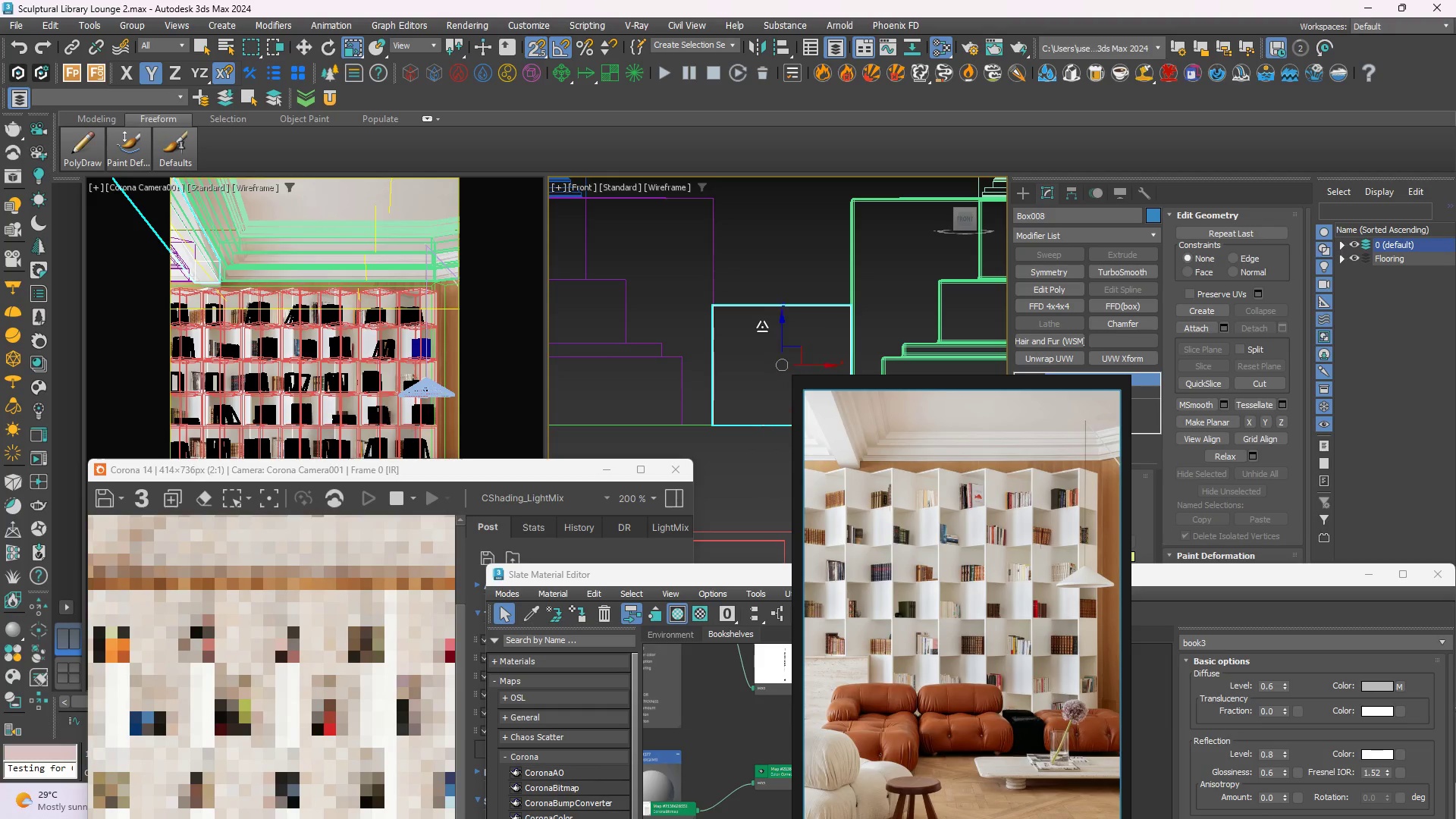 
key(W)
 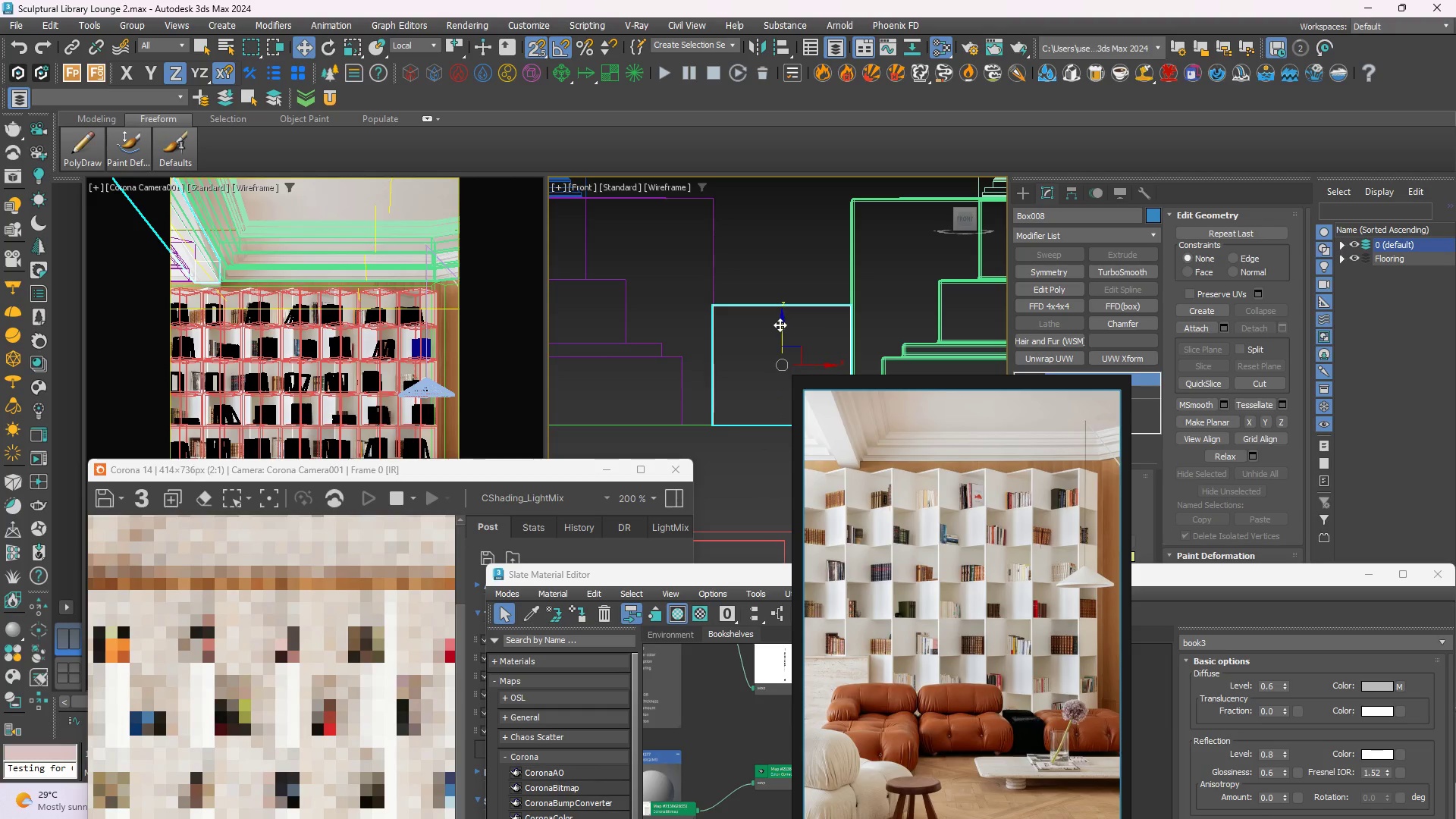 
left_click_drag(start_coordinate=[783, 325], to_coordinate=[761, 391])
 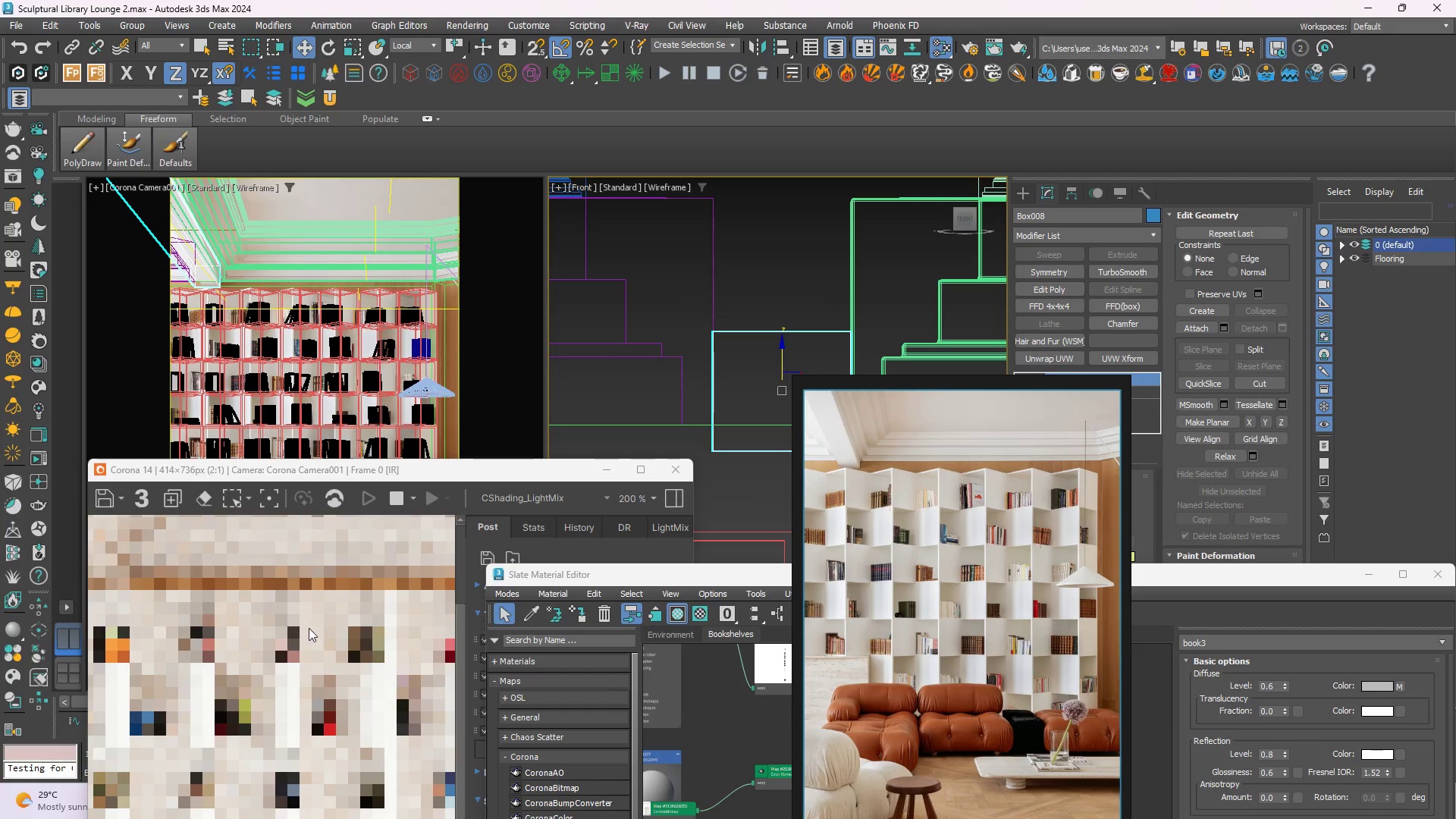 
key(S)
 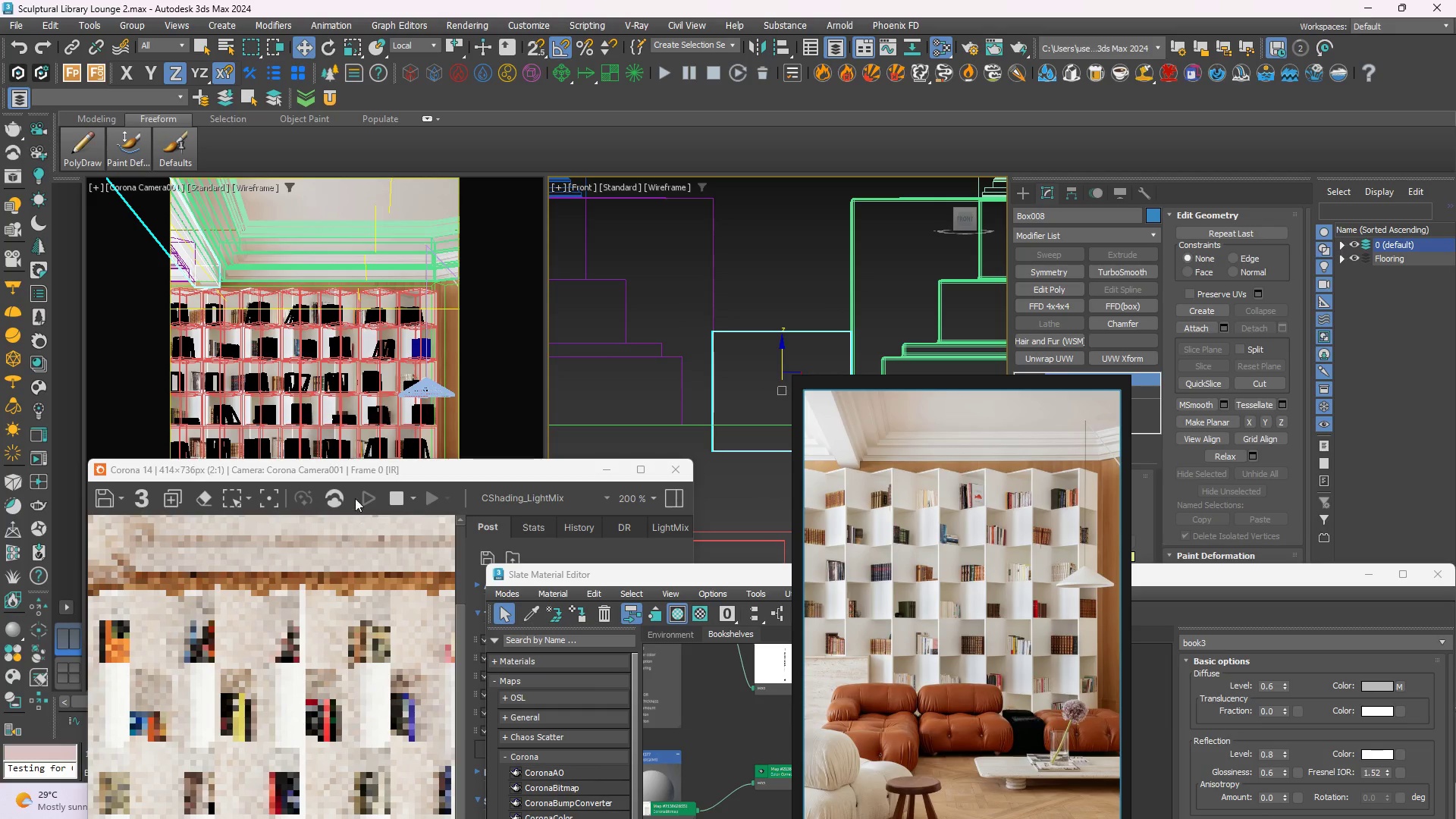 
left_click_drag(start_coordinate=[362, 474], to_coordinate=[450, 306])
 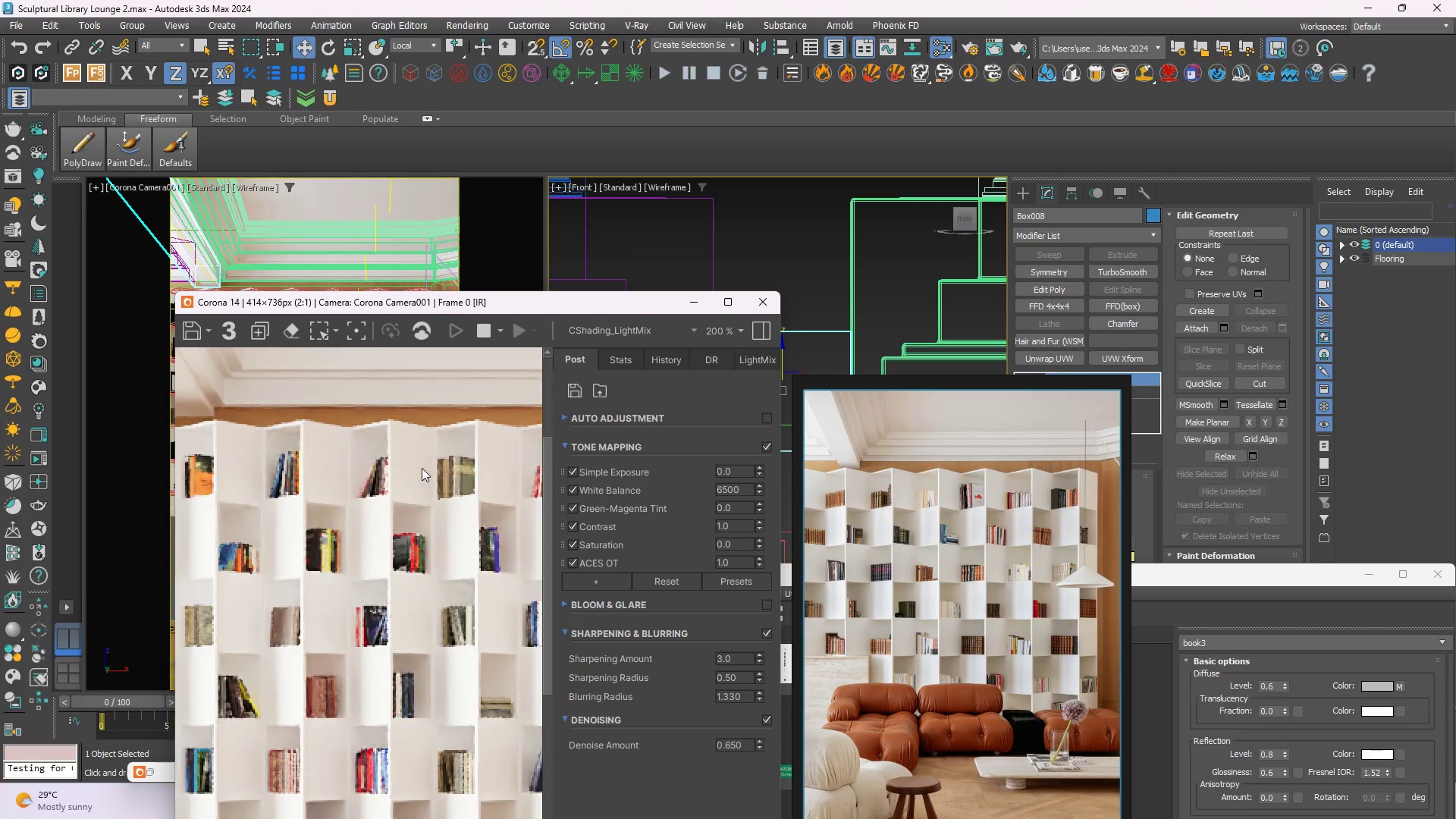 
scroll: coordinate [407, 487], scroll_direction: down, amount: 2.0
 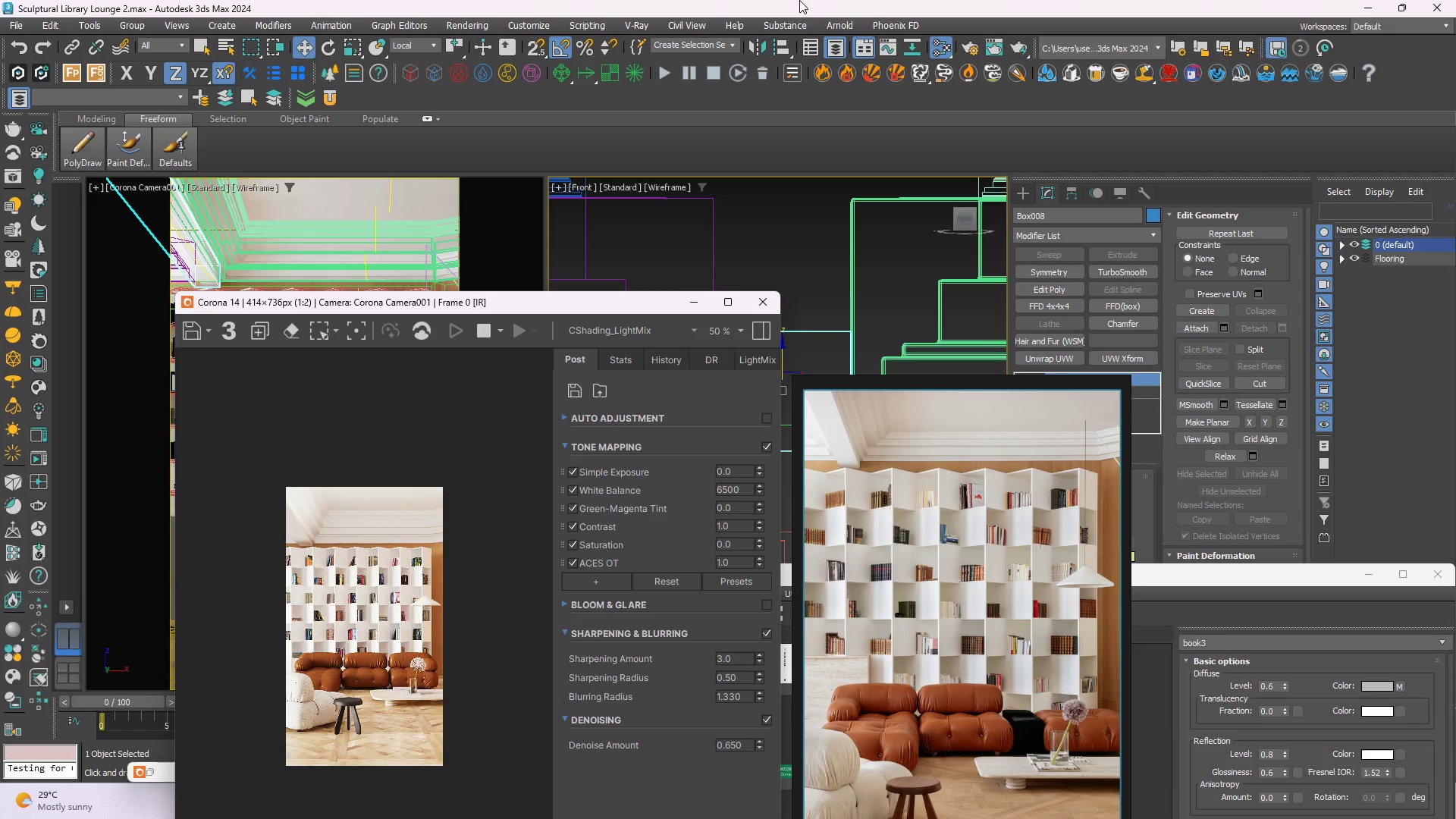 
left_click([795, 0])
 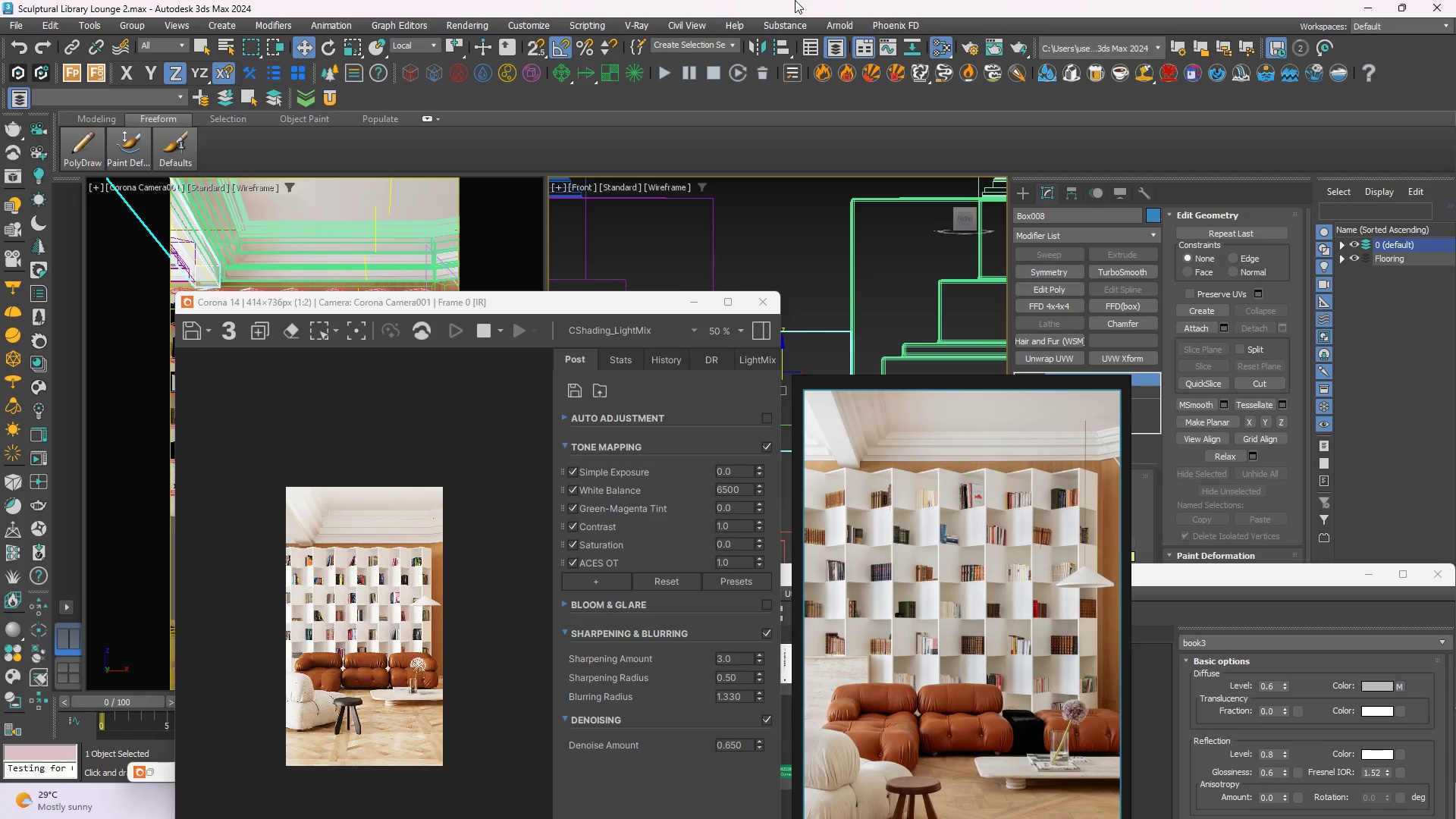 
key(Control+S)
 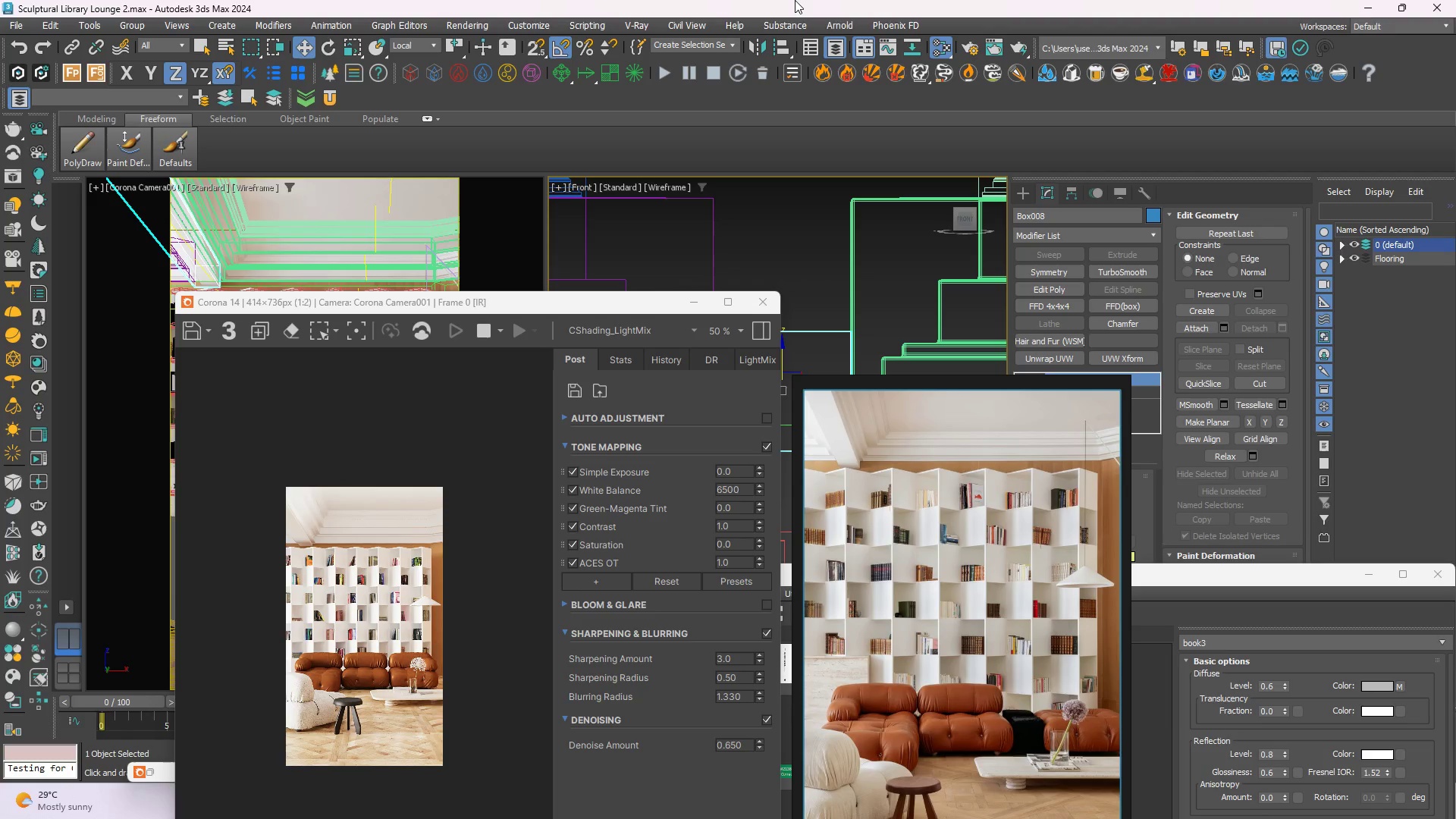 
wait(16.5)
 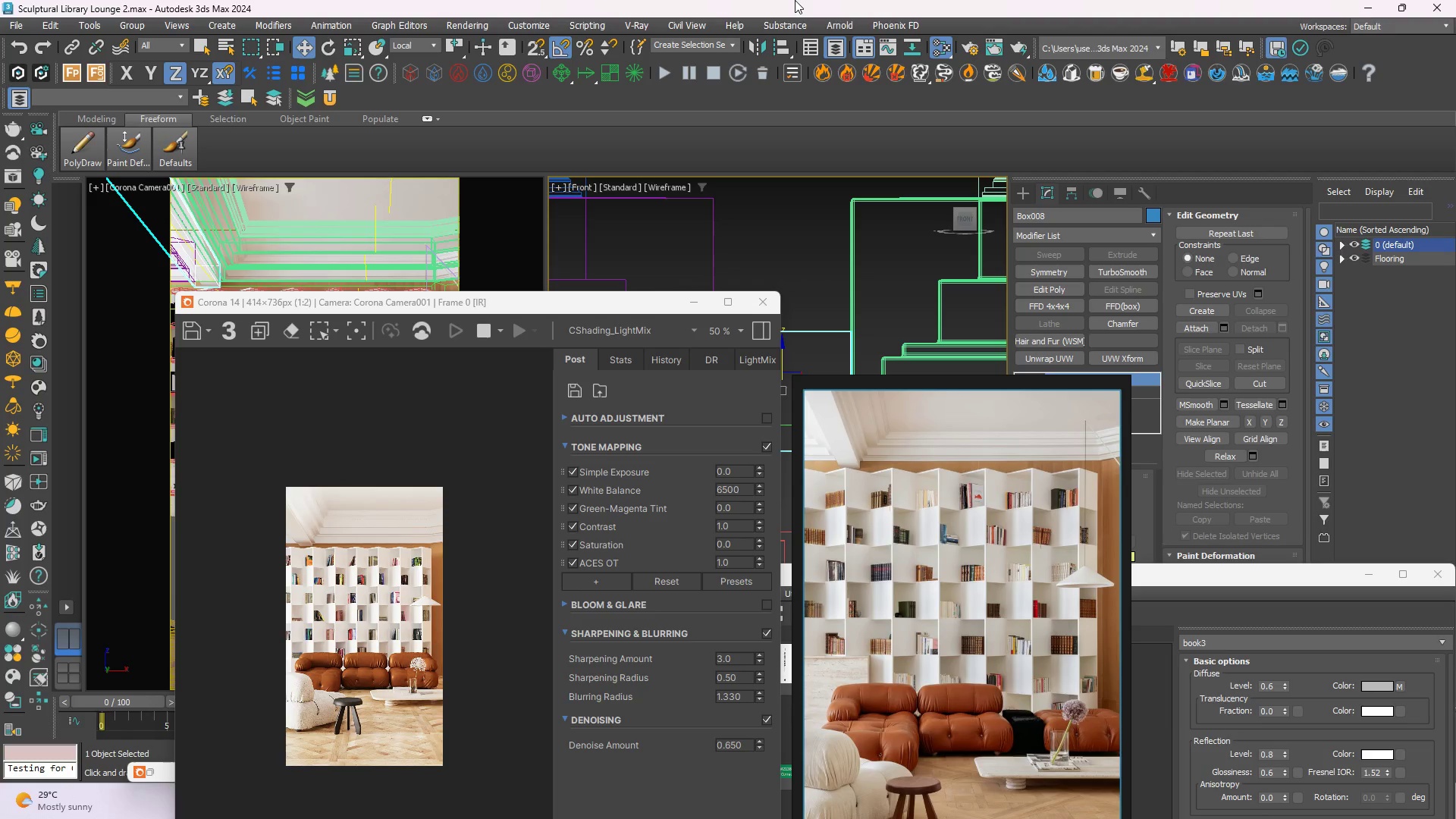 
scroll: coordinate [482, 498], scroll_direction: up, amount: 2.0
 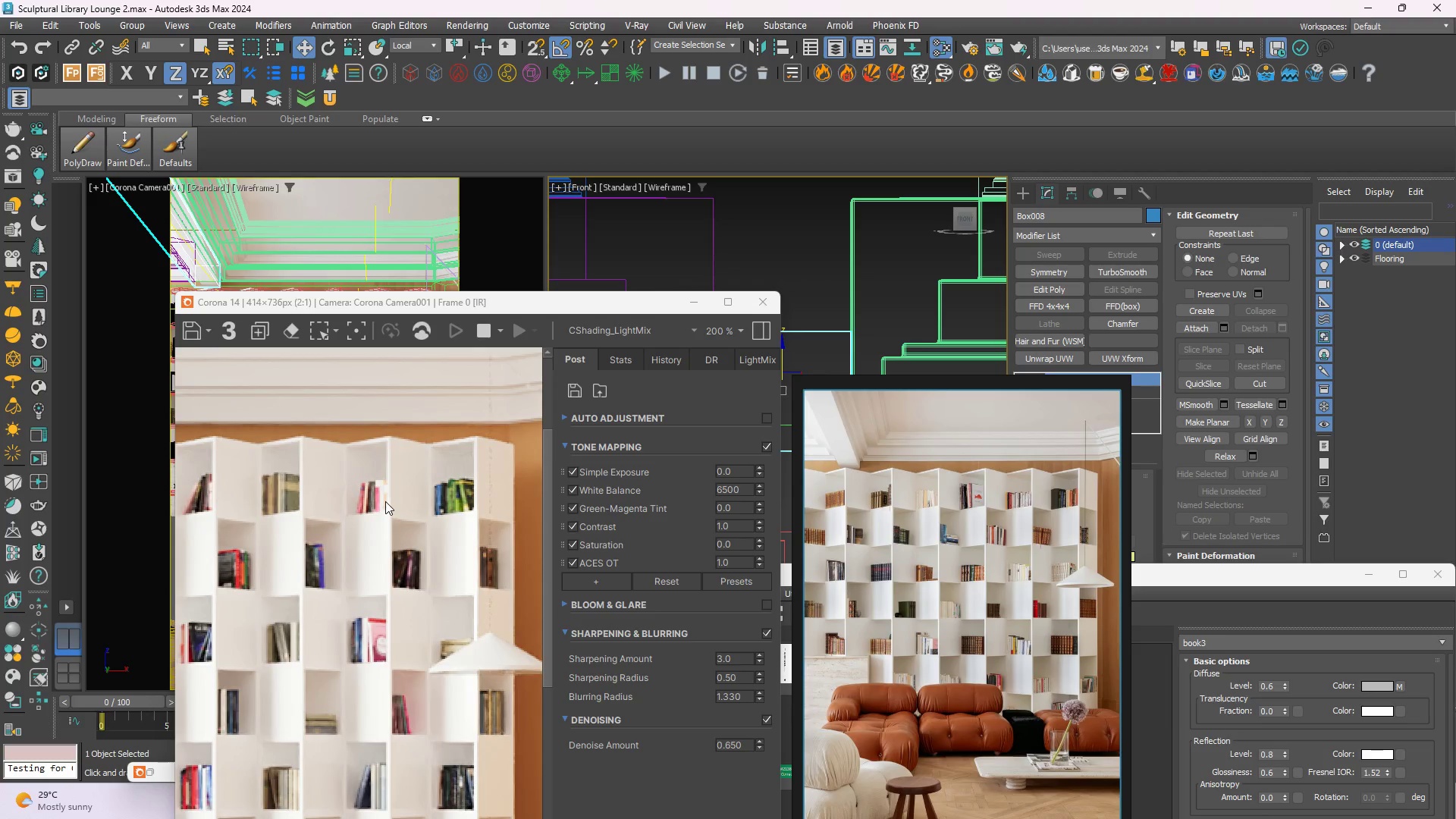 
scroll: coordinate [385, 501], scroll_direction: down, amount: 1.0
 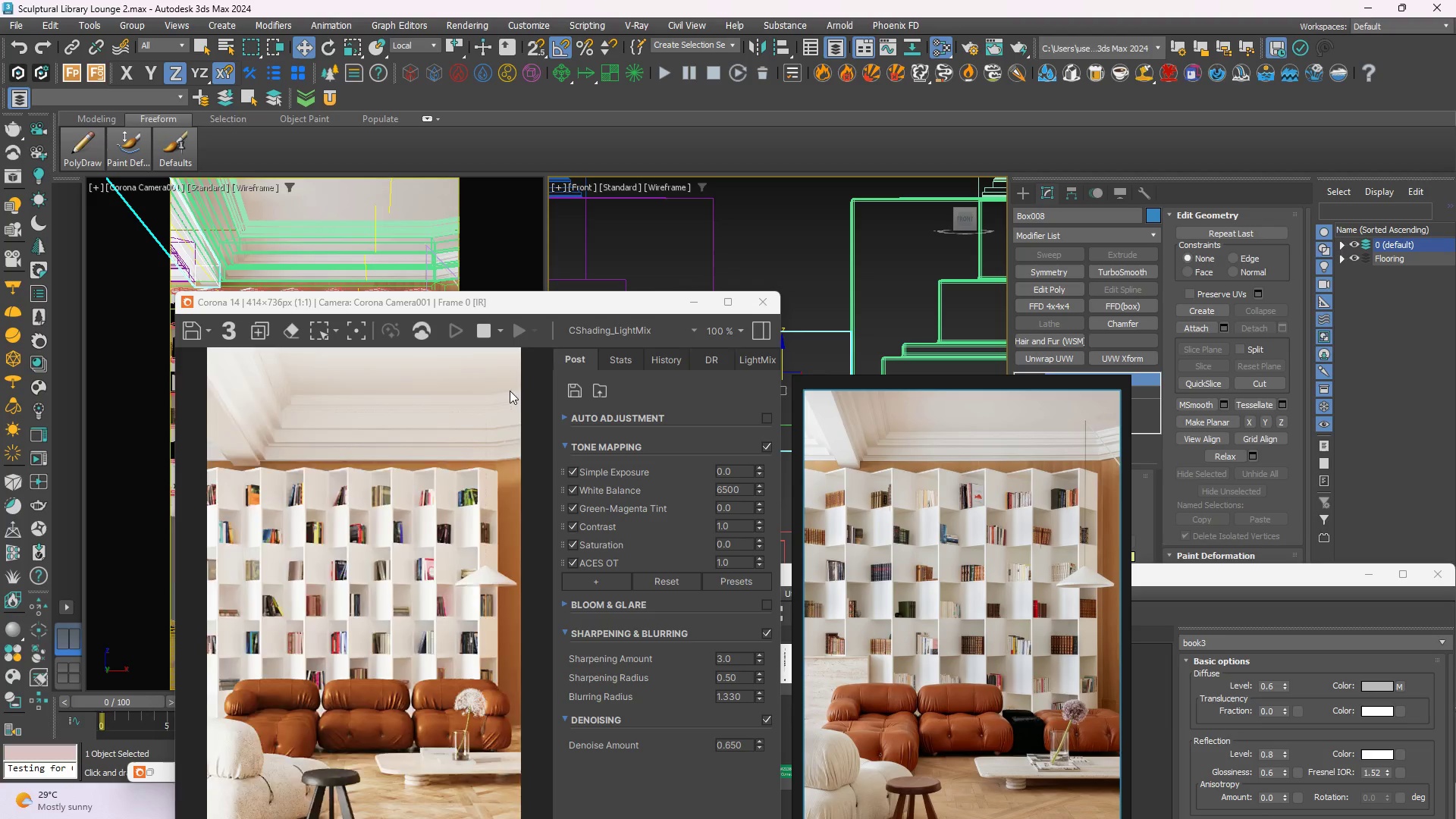 
scroll: coordinate [509, 444], scroll_direction: up, amount: 2.0
 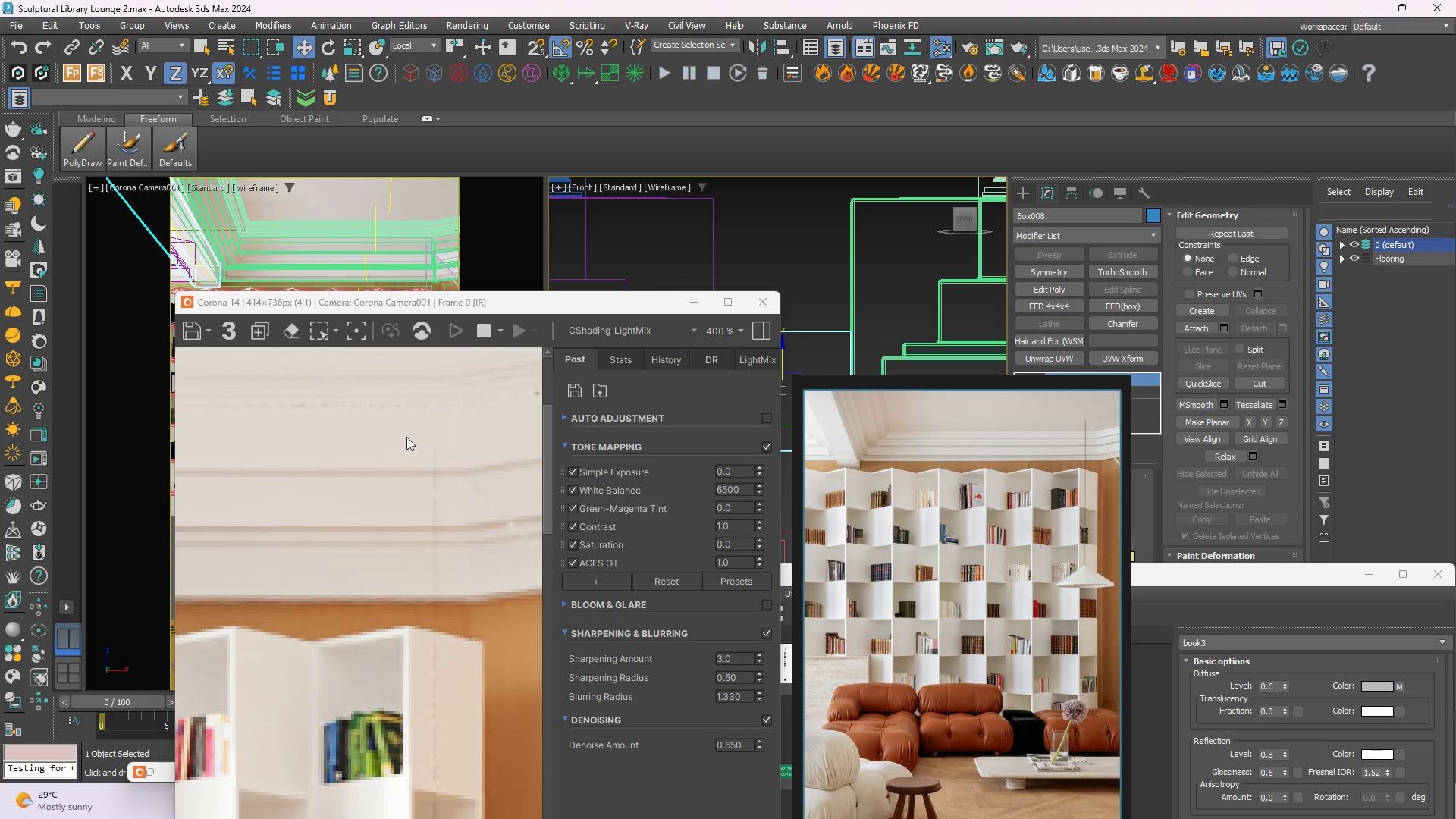 
scroll: coordinate [406, 431], scroll_direction: down, amount: 2.0
 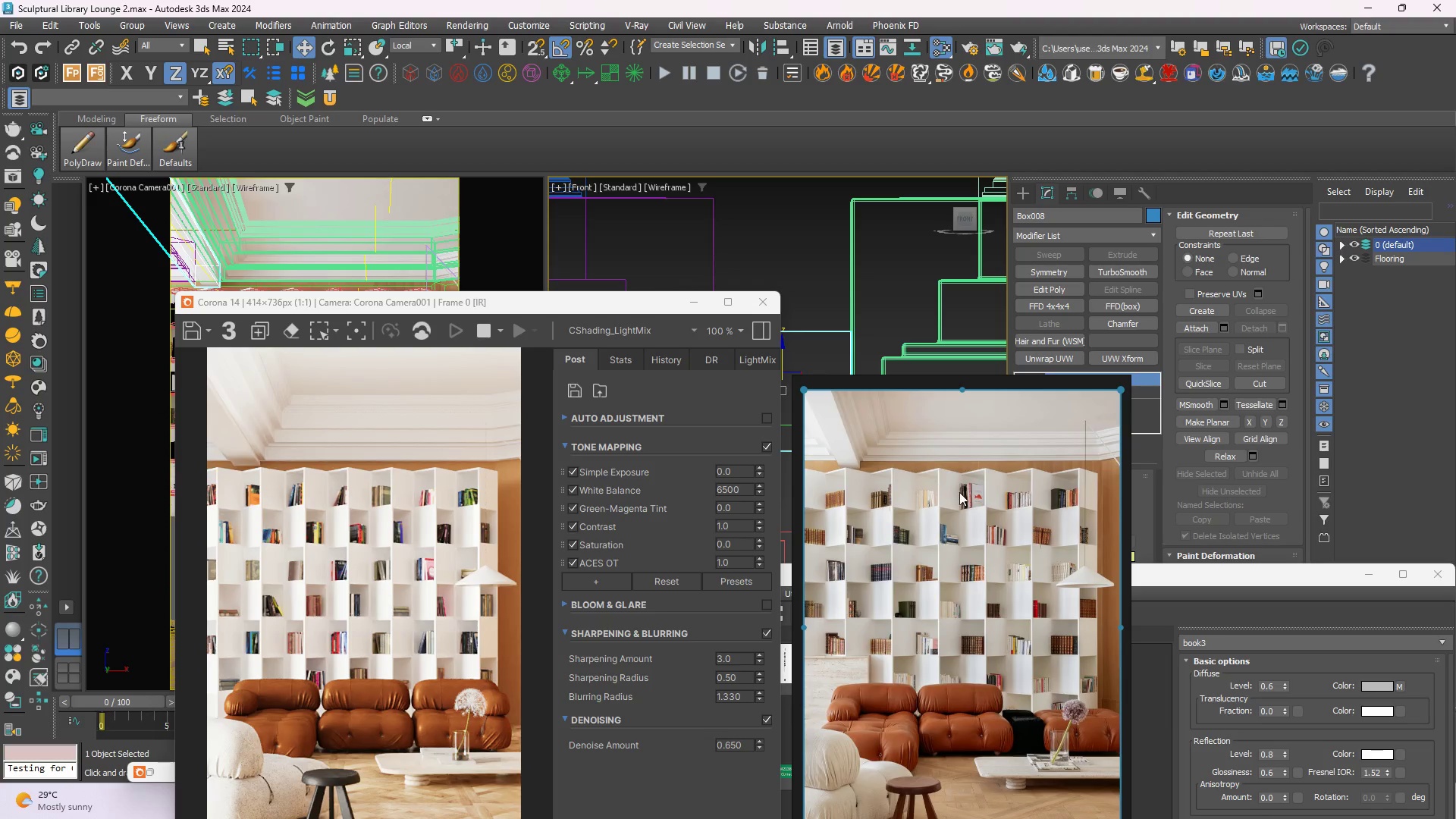 
wait(8.03)
 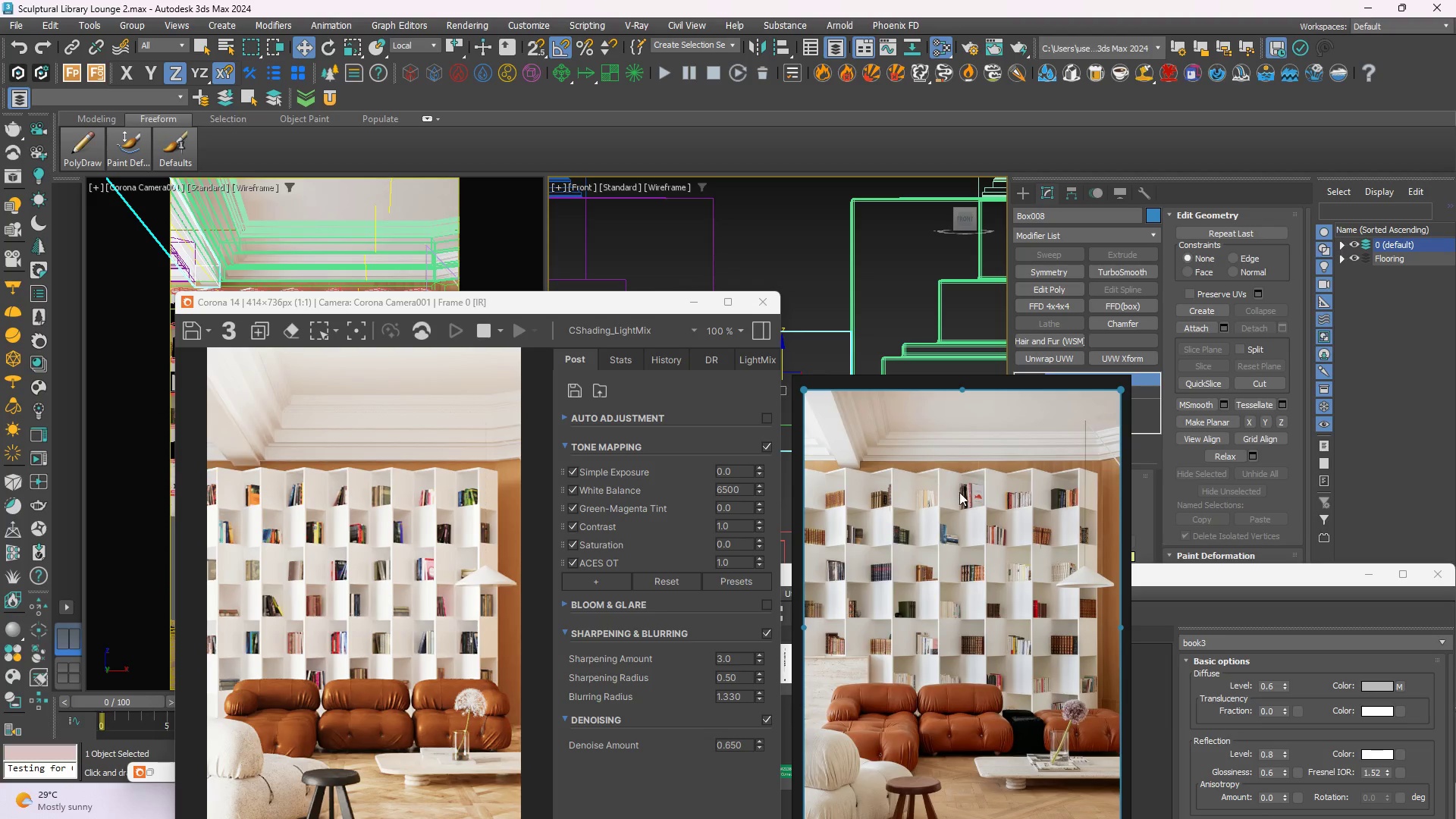 
scroll: coordinate [722, 209], scroll_direction: down, amount: 5.0
 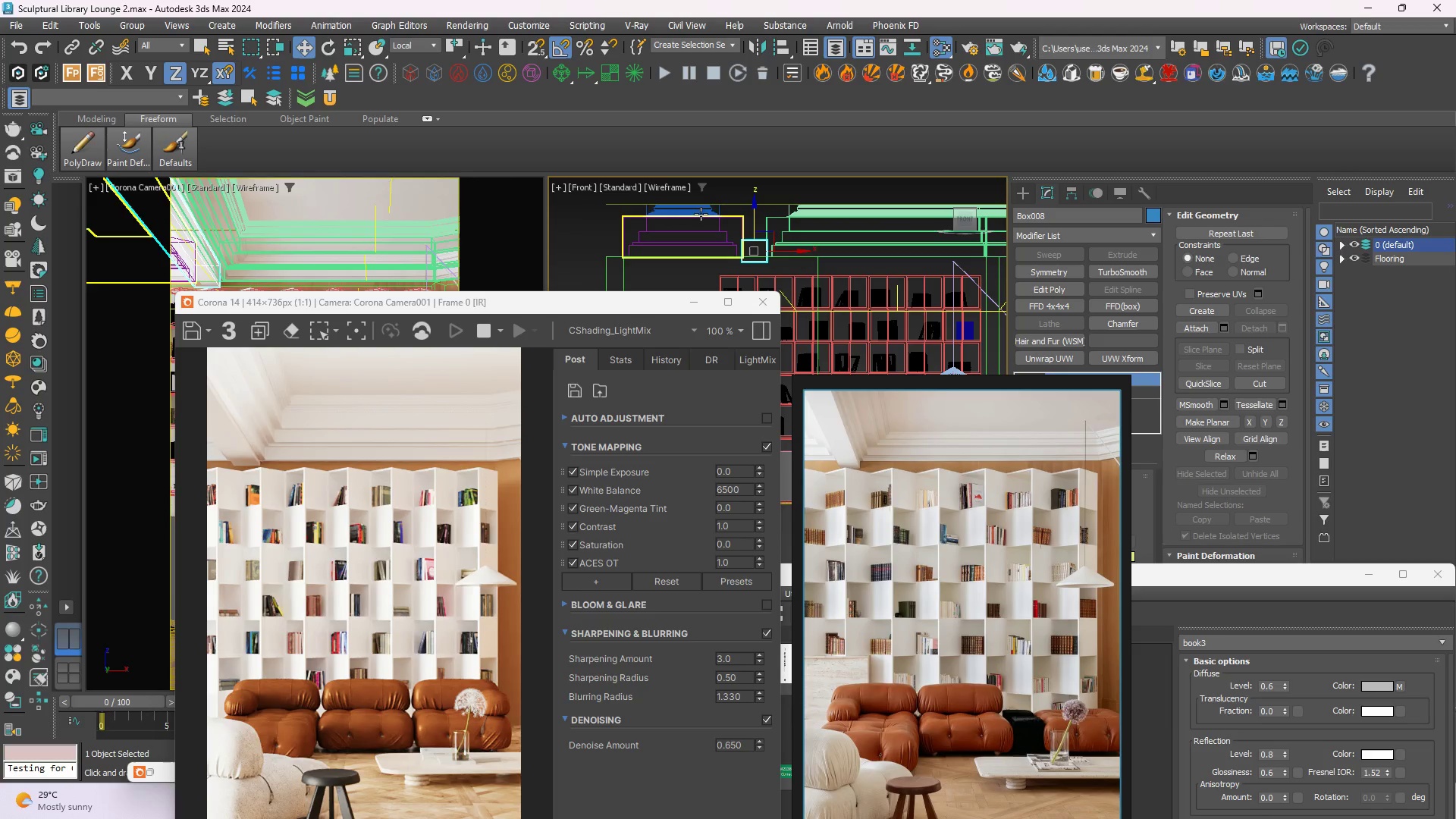 
left_click([692, 208])
 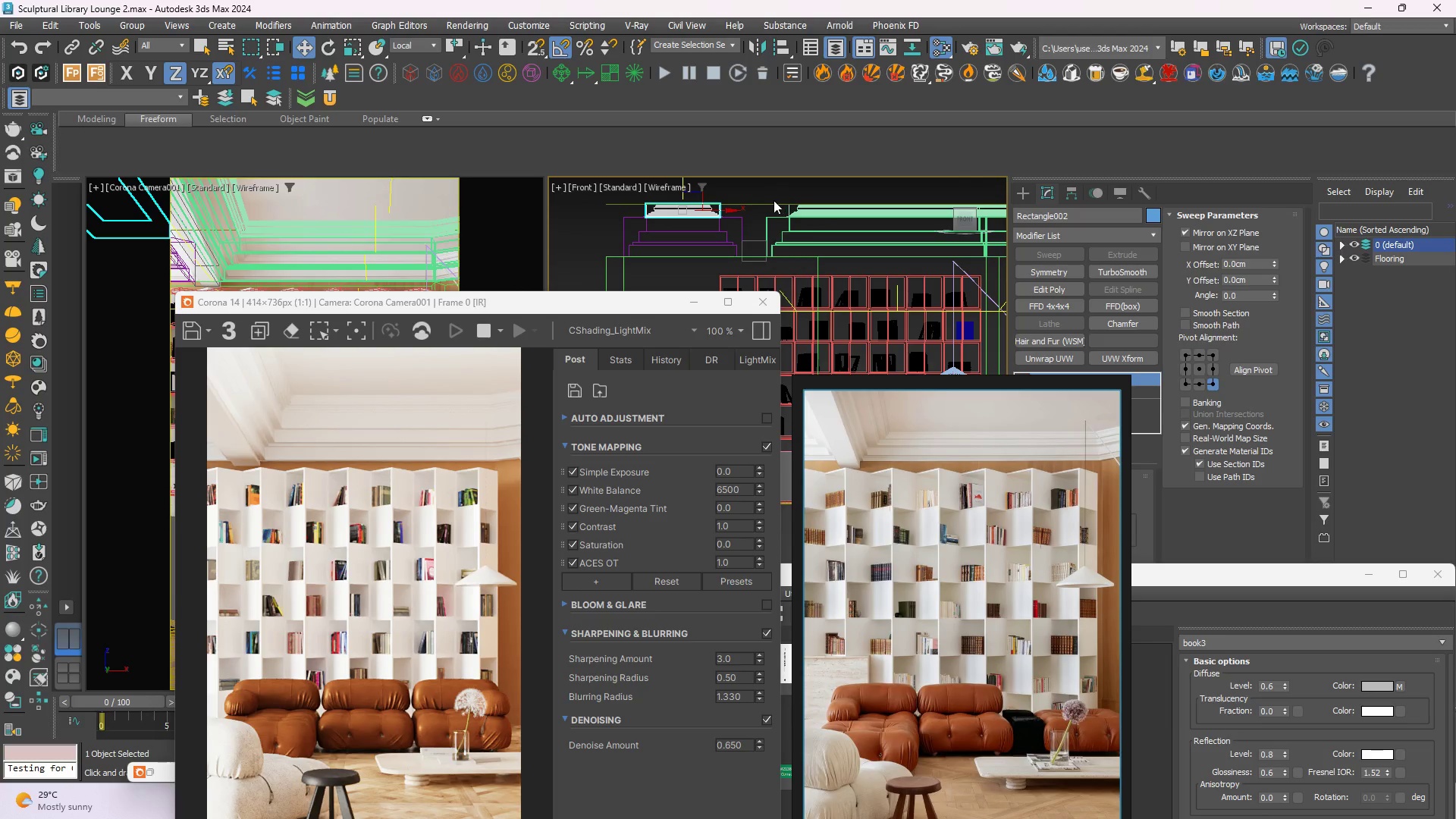 
left_click([772, 204])
 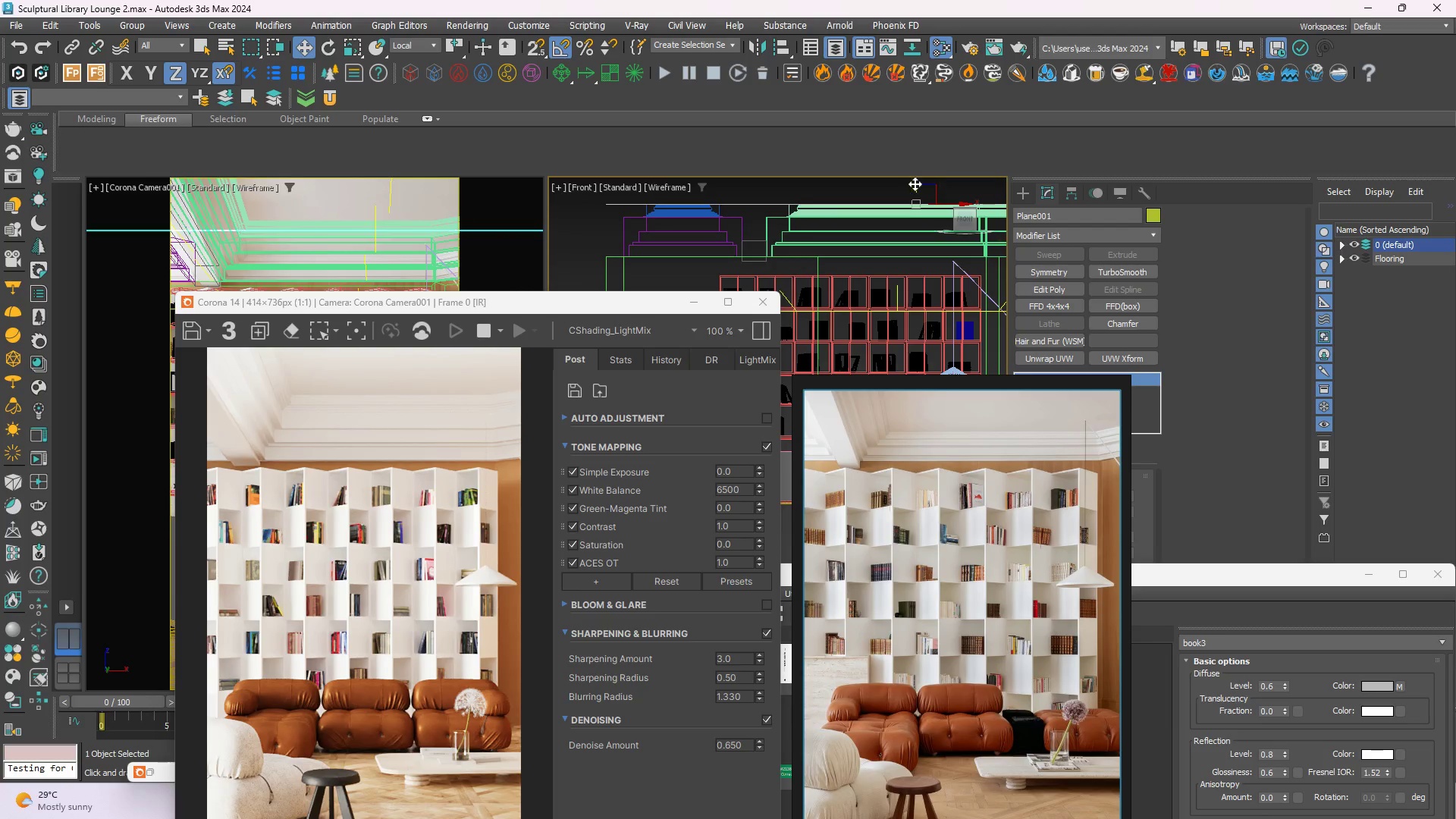 
left_click_drag(start_coordinate=[915, 184], to_coordinate=[899, 203])
 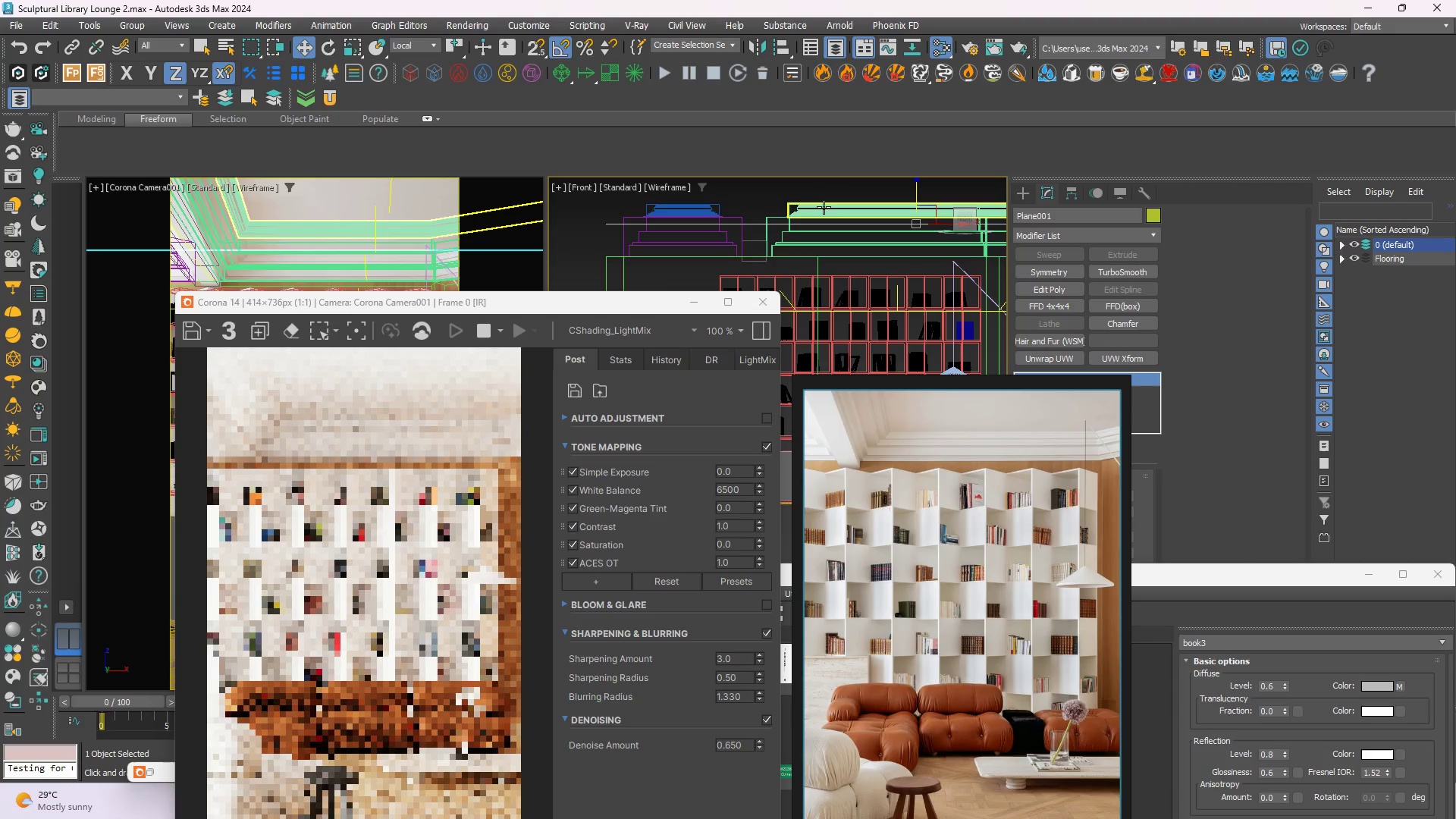 
left_click([823, 209])
 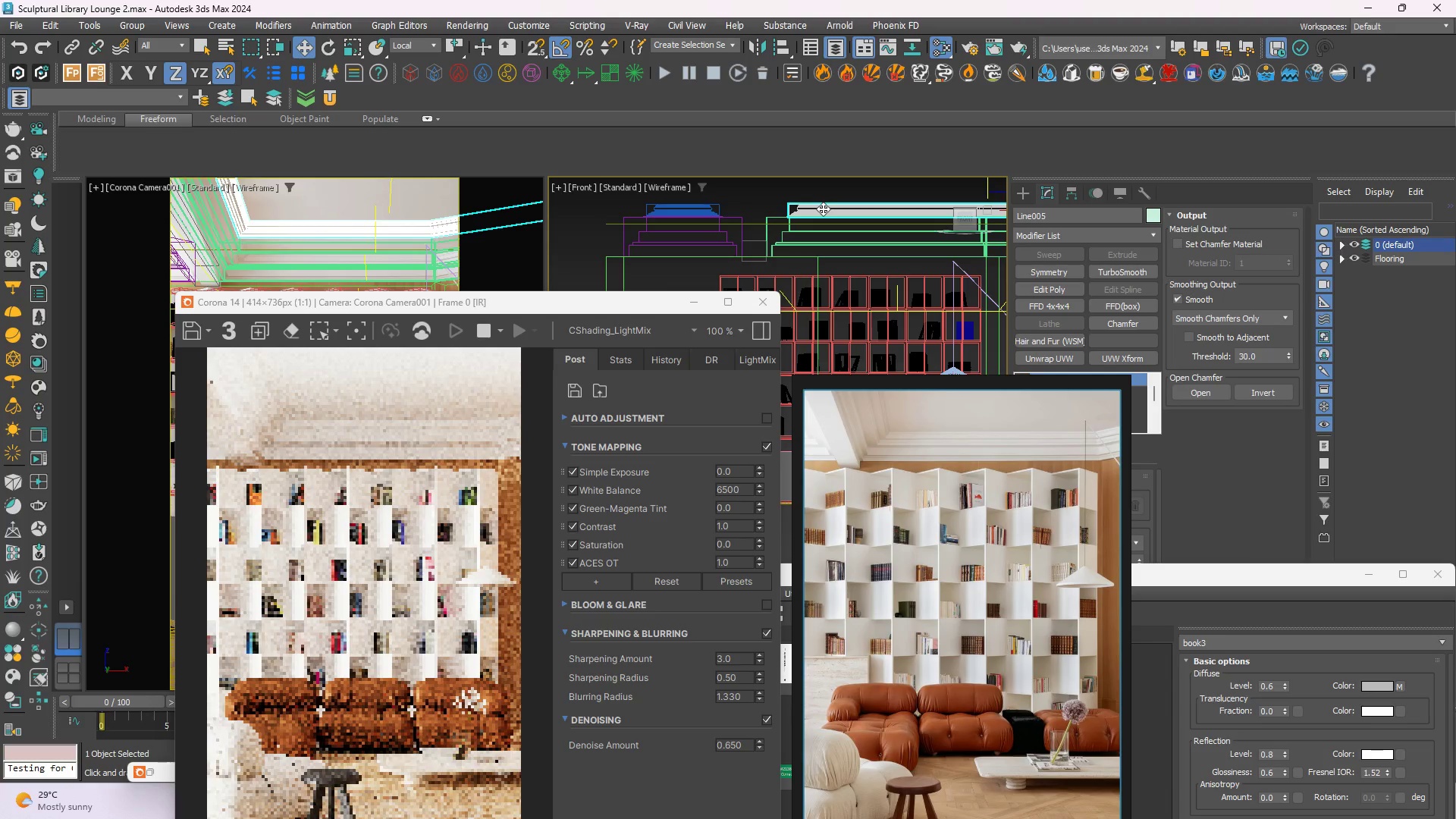 
key(Delete)
 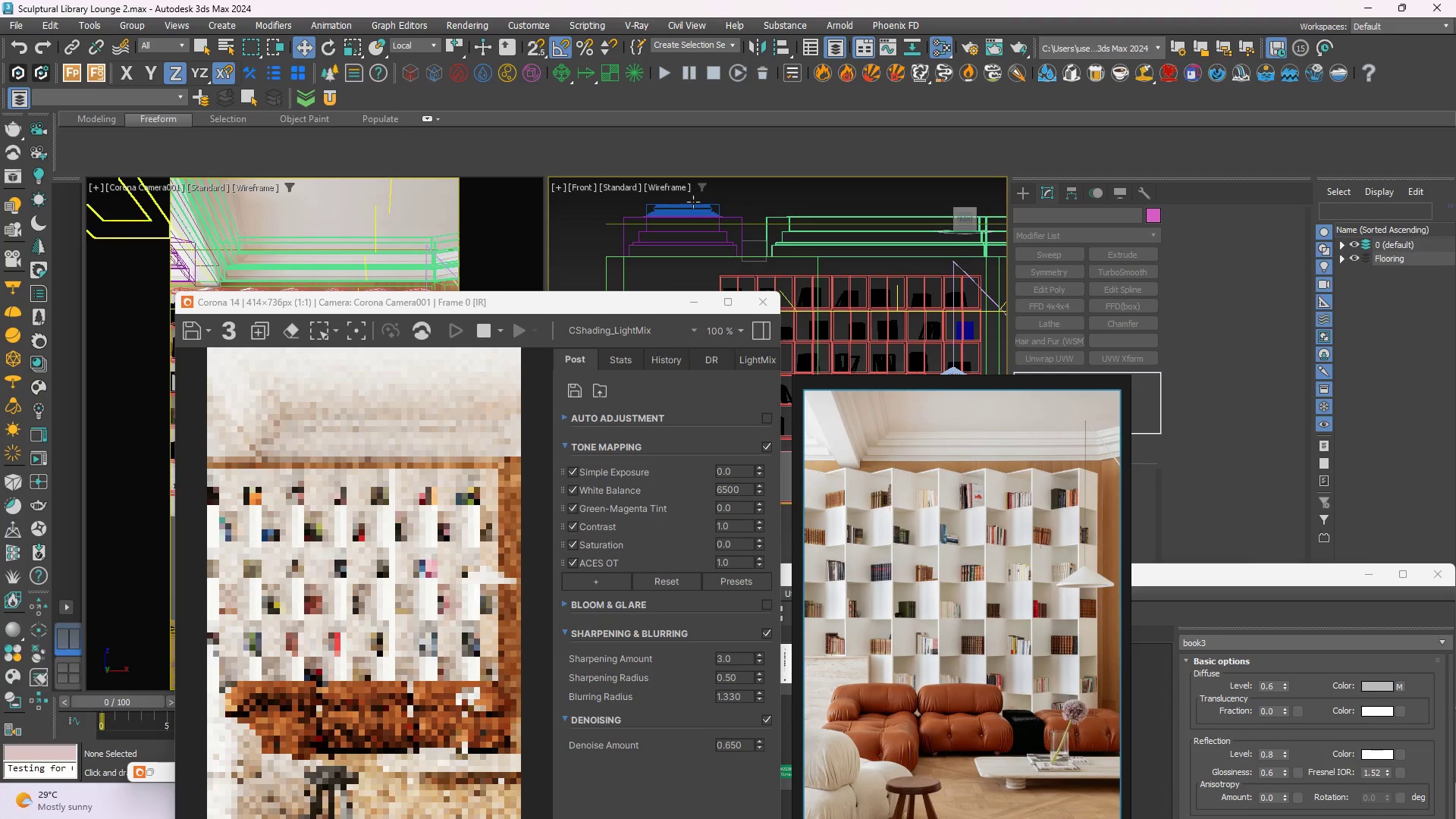 
left_click([694, 206])
 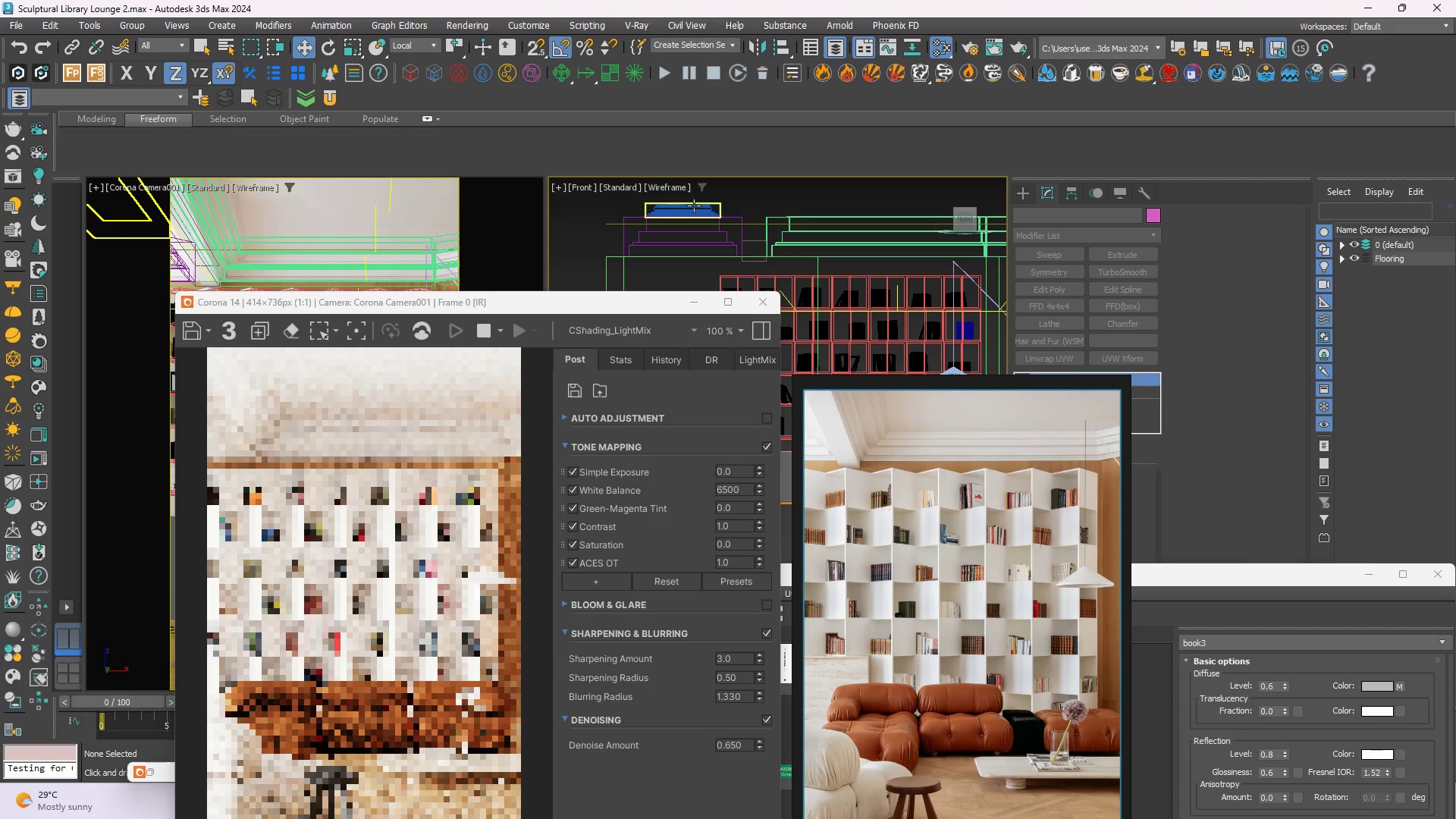 
key(Delete)
 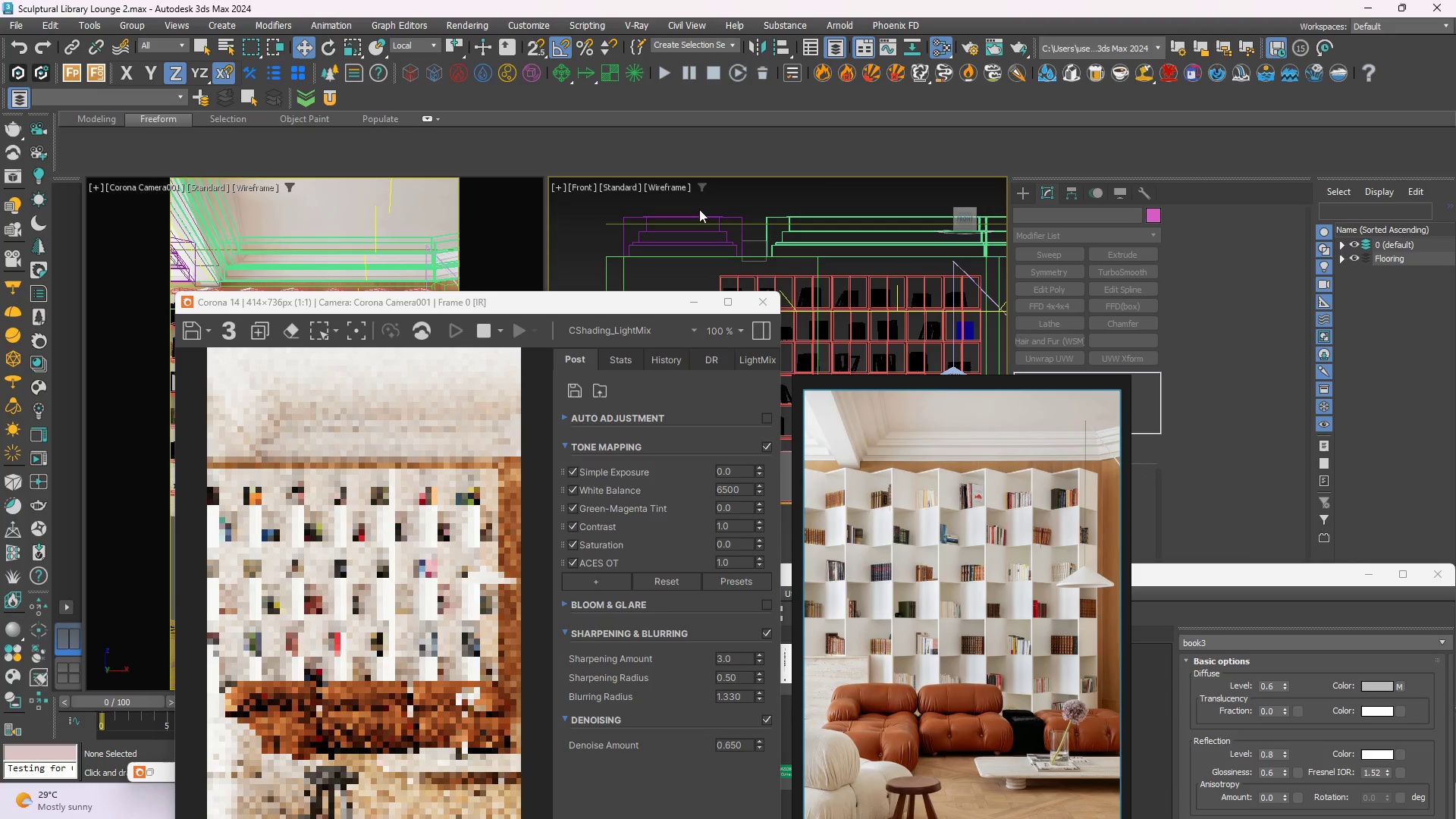 
mouse_move([717, 231])
 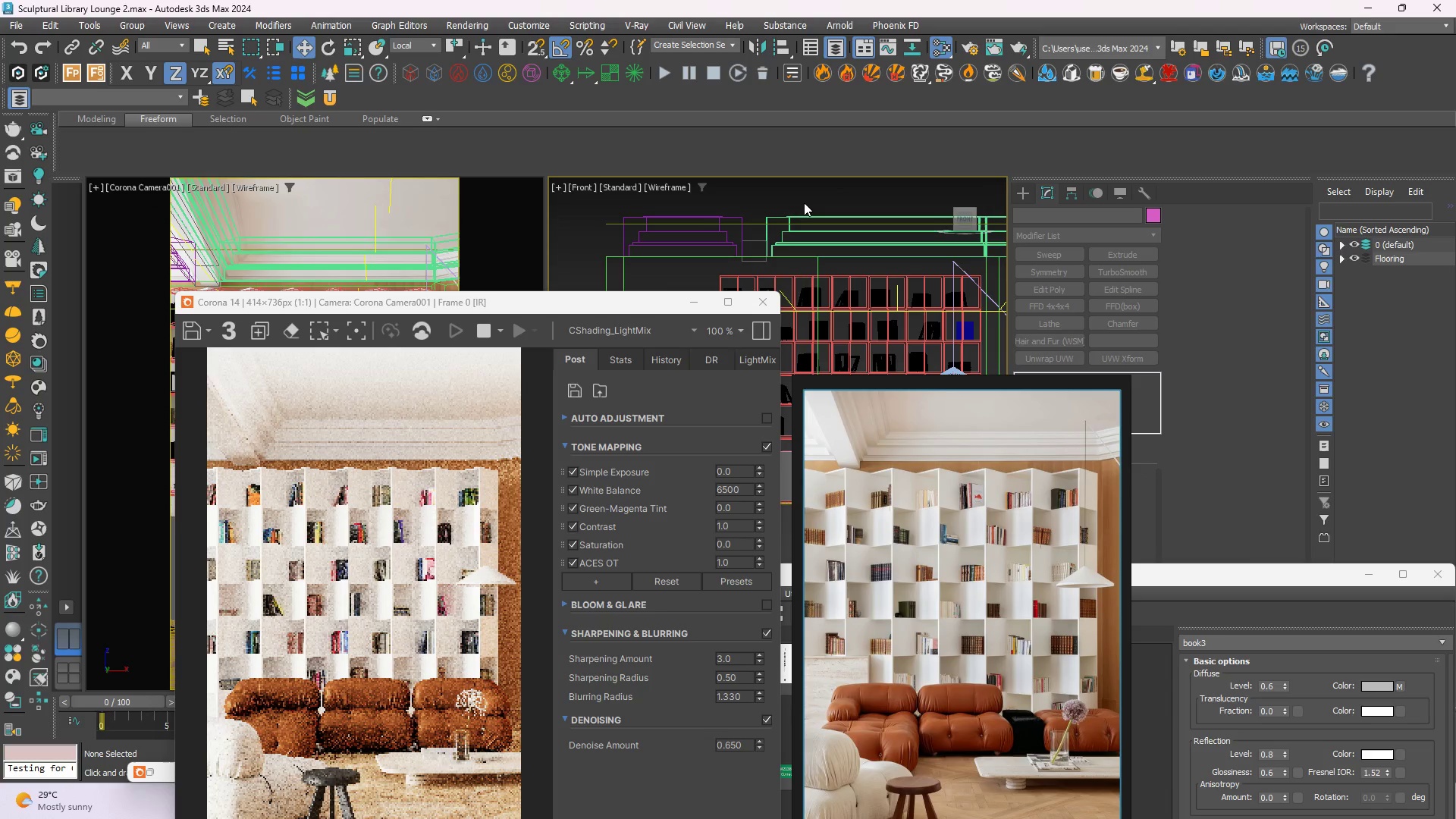 
left_click([795, 233])
 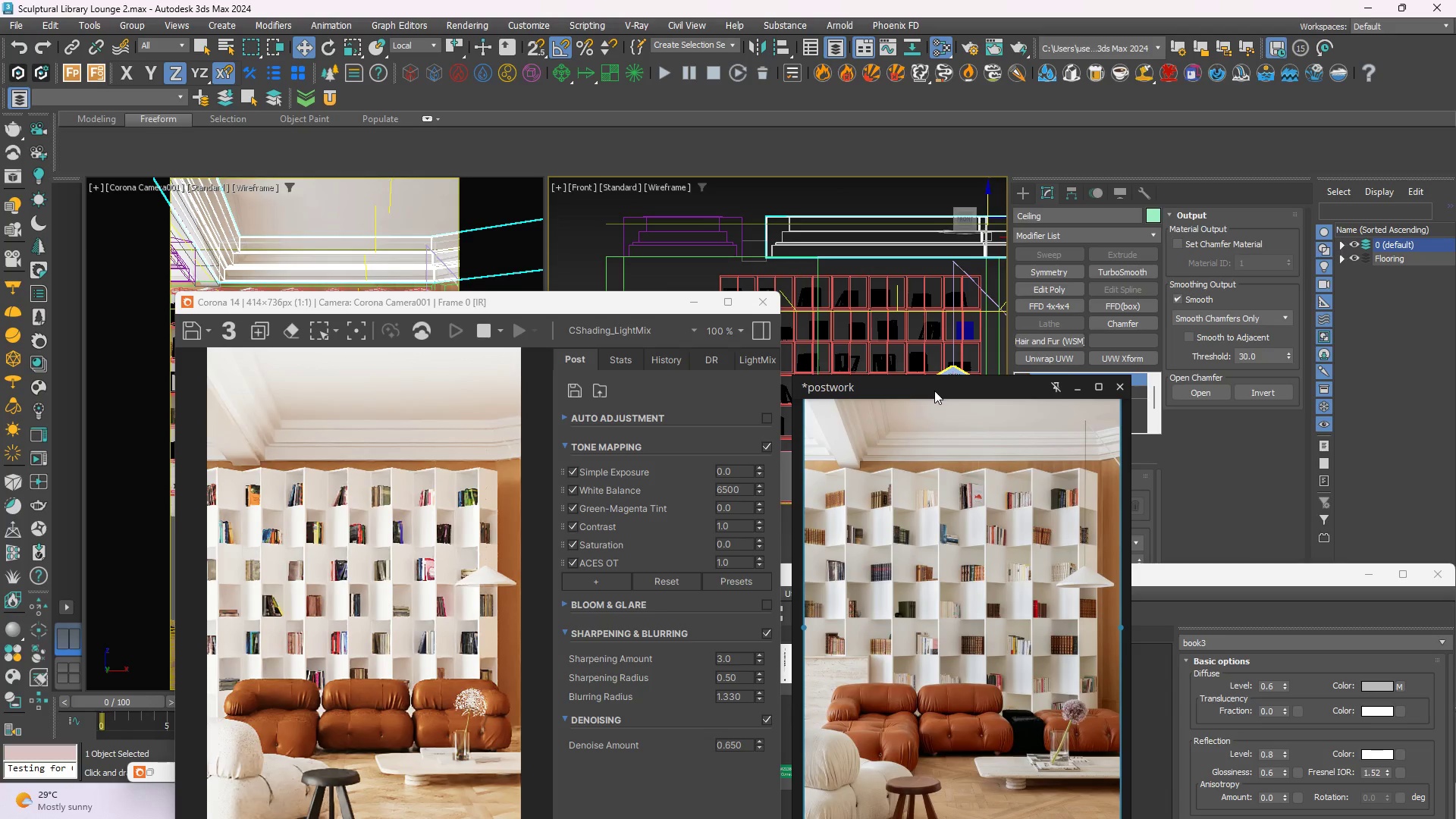 
left_click_drag(start_coordinate=[934, 382], to_coordinate=[883, 472])
 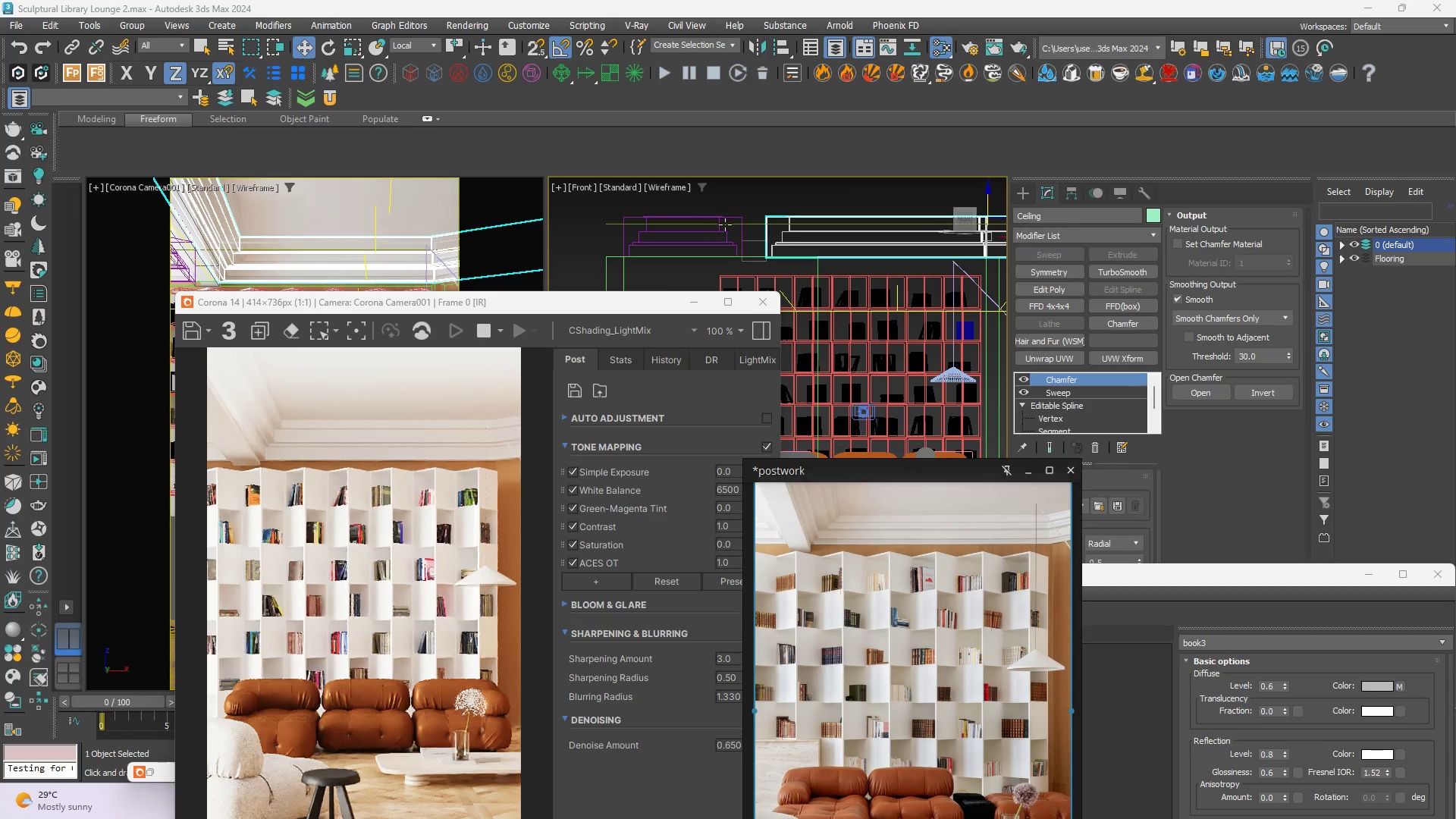 
left_click([605, 202])
 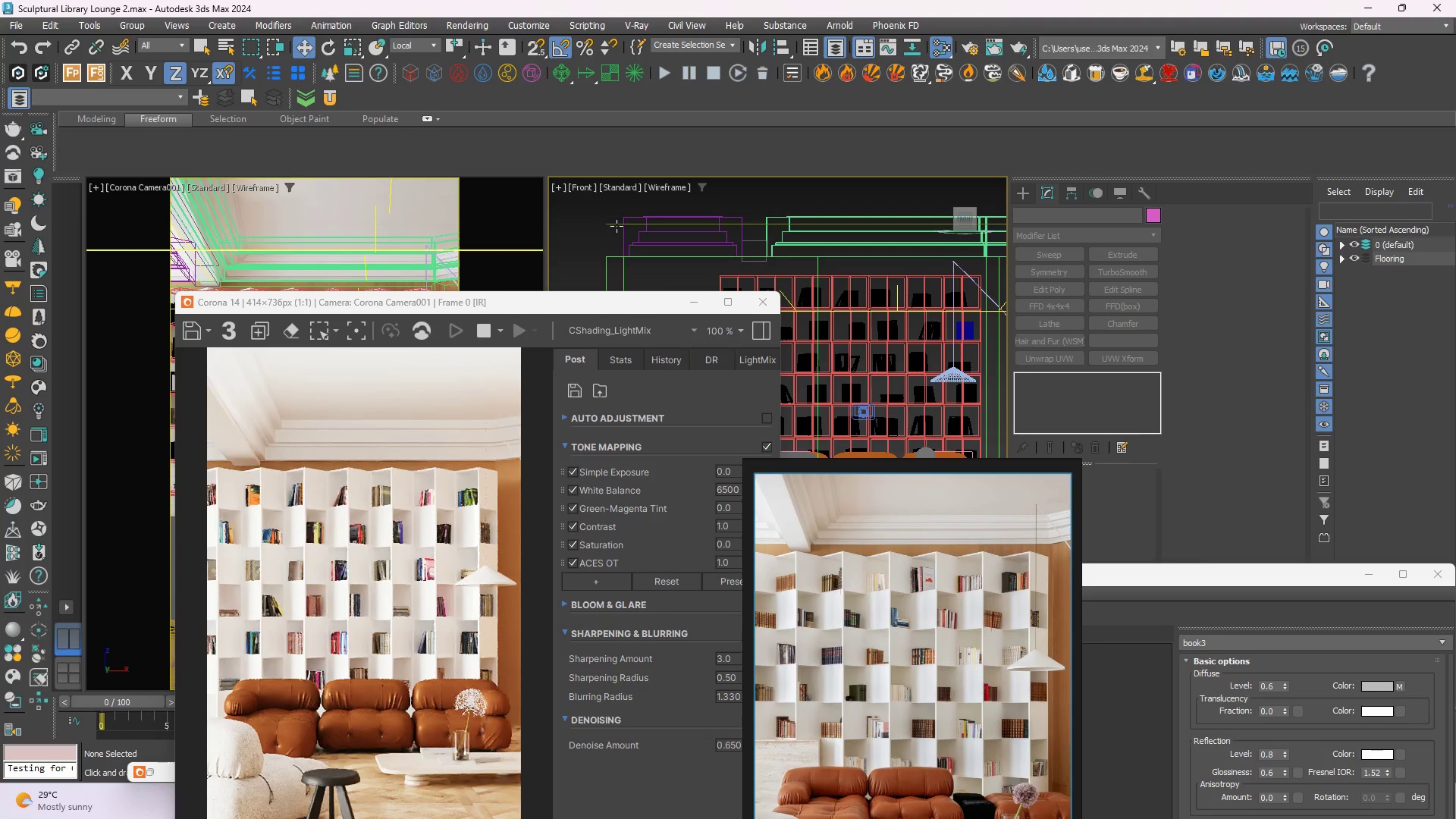 
left_click([617, 226])
 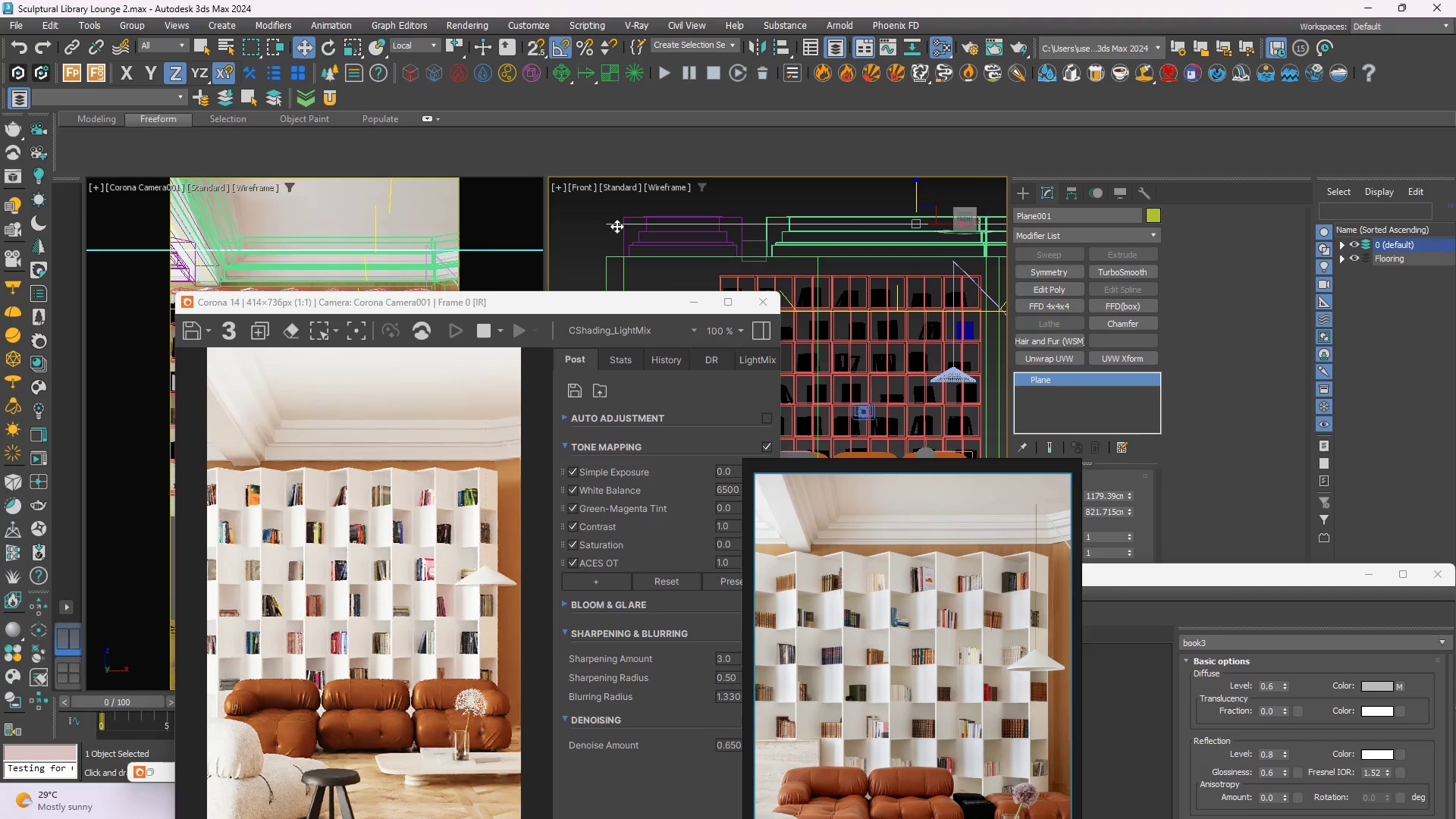 
key(Delete)
 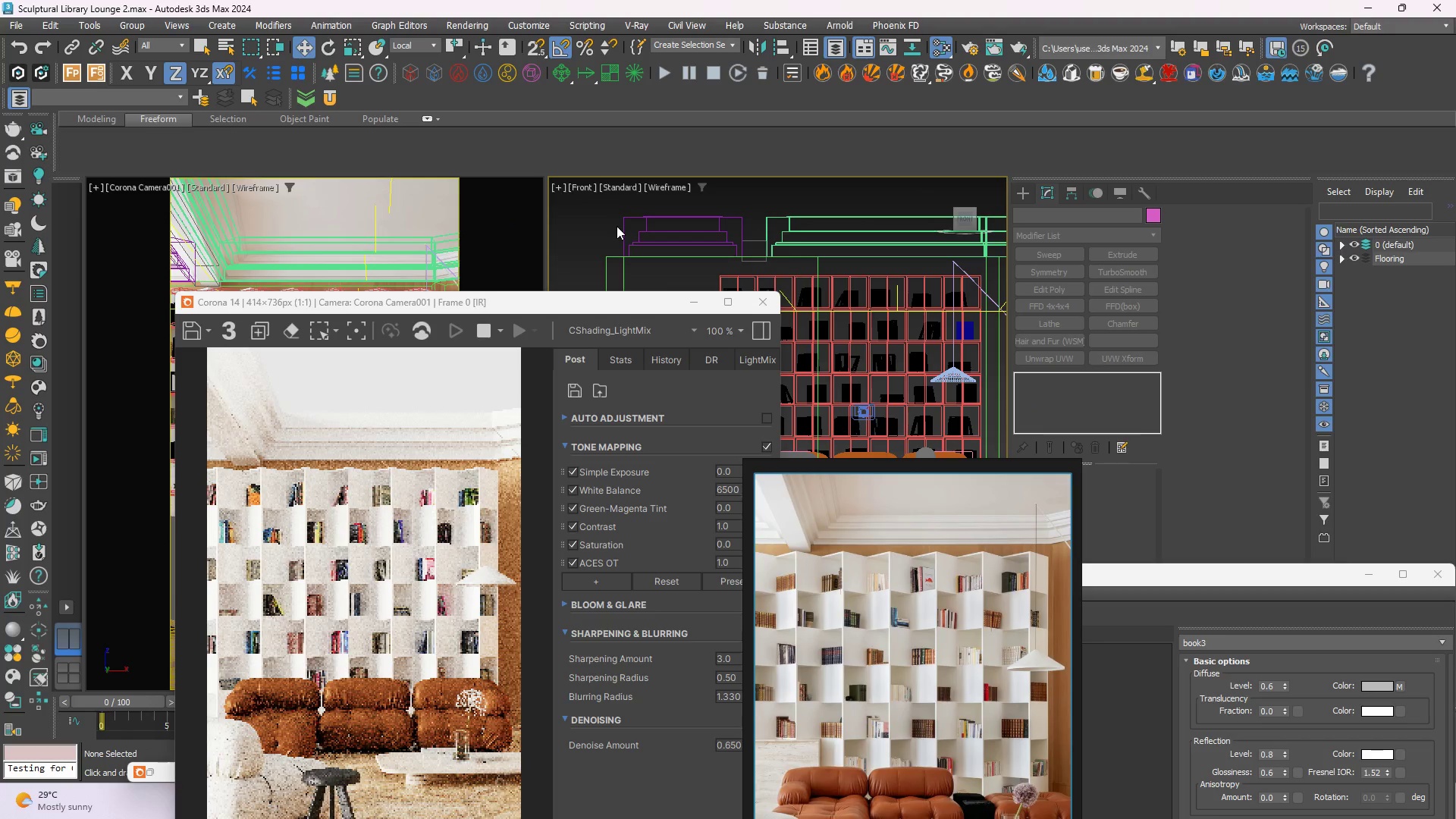 
key(Control+ControlLeft)
 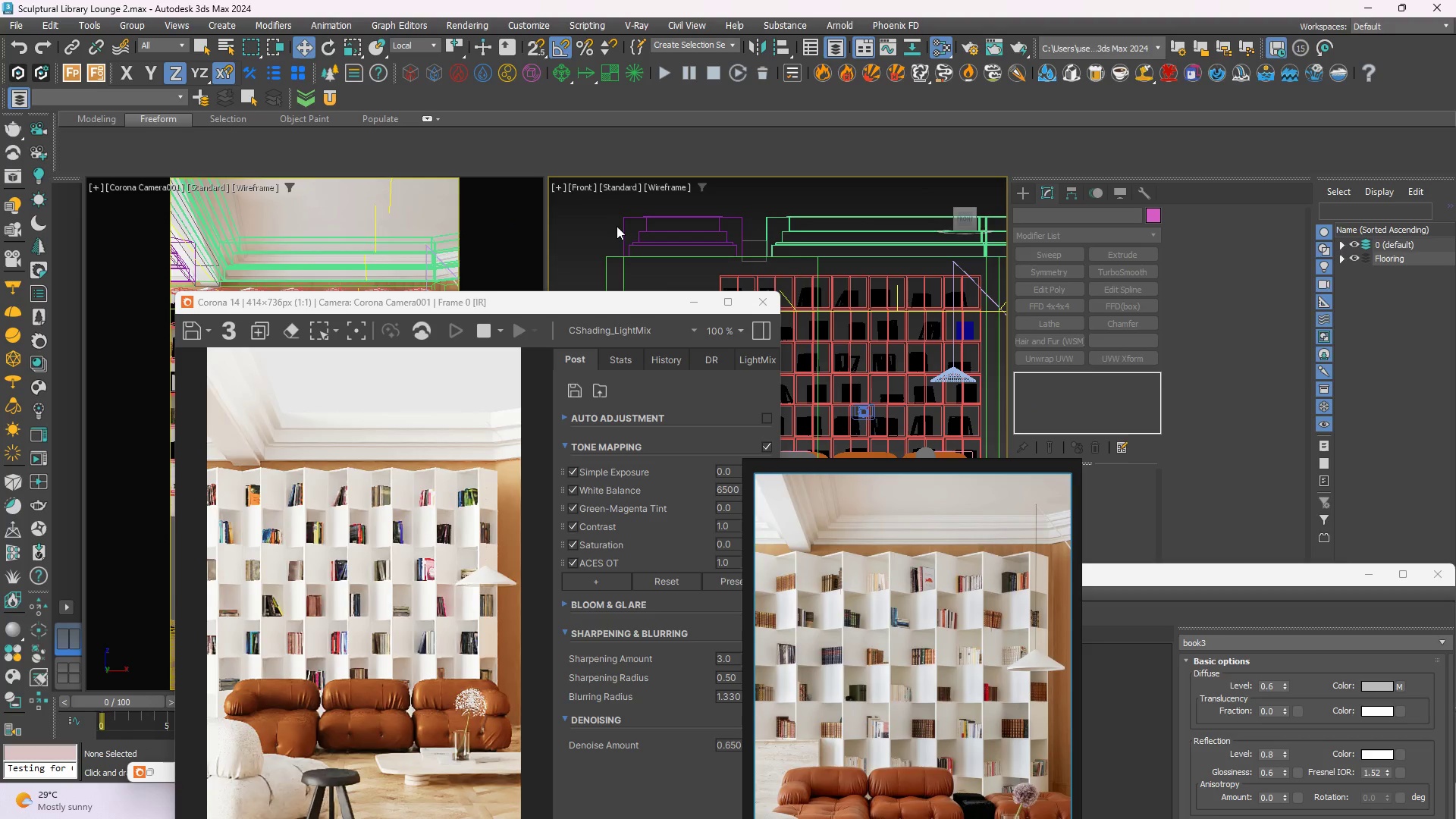 
key(Control+Z)
 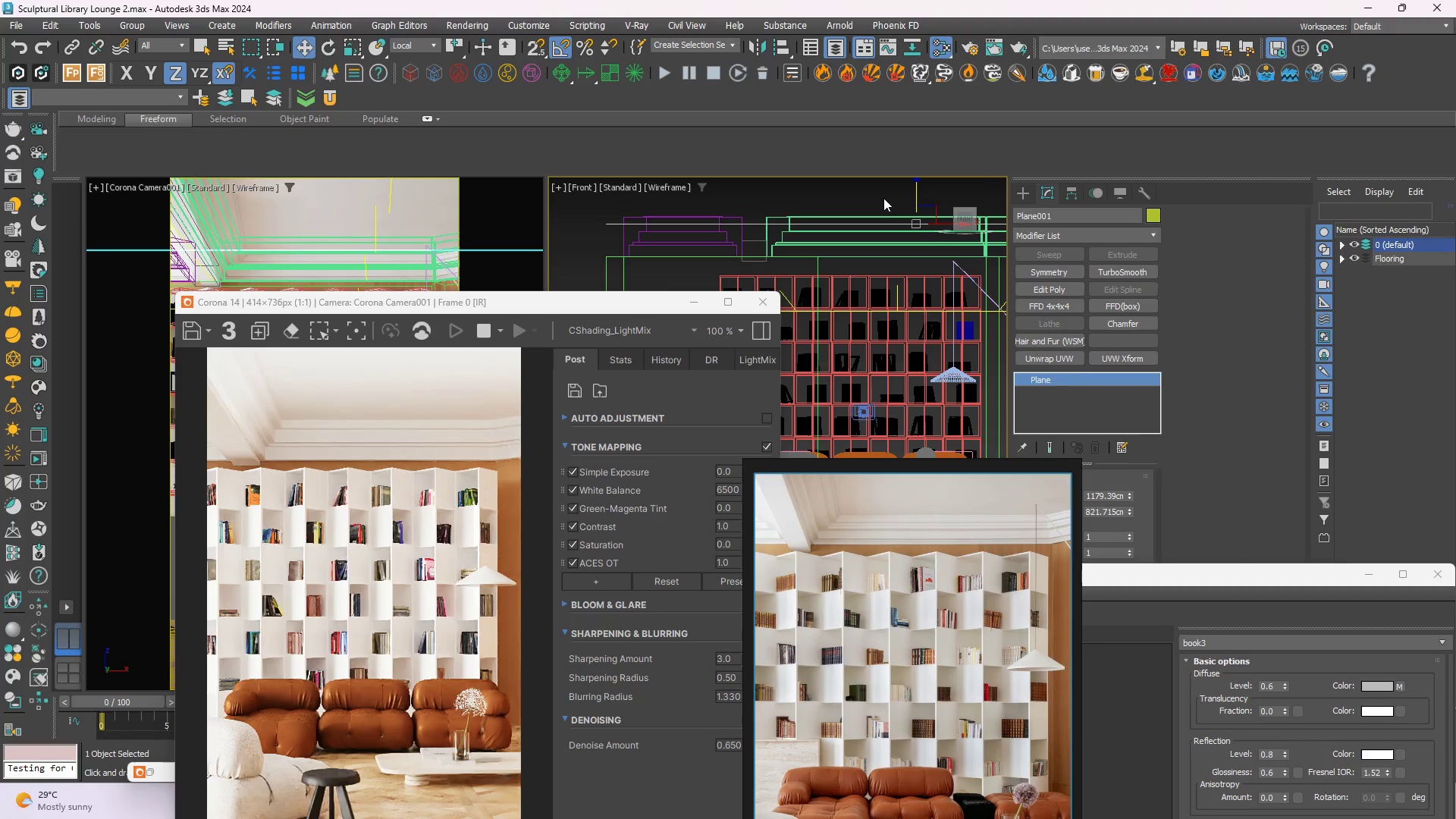 
wait(6.03)
 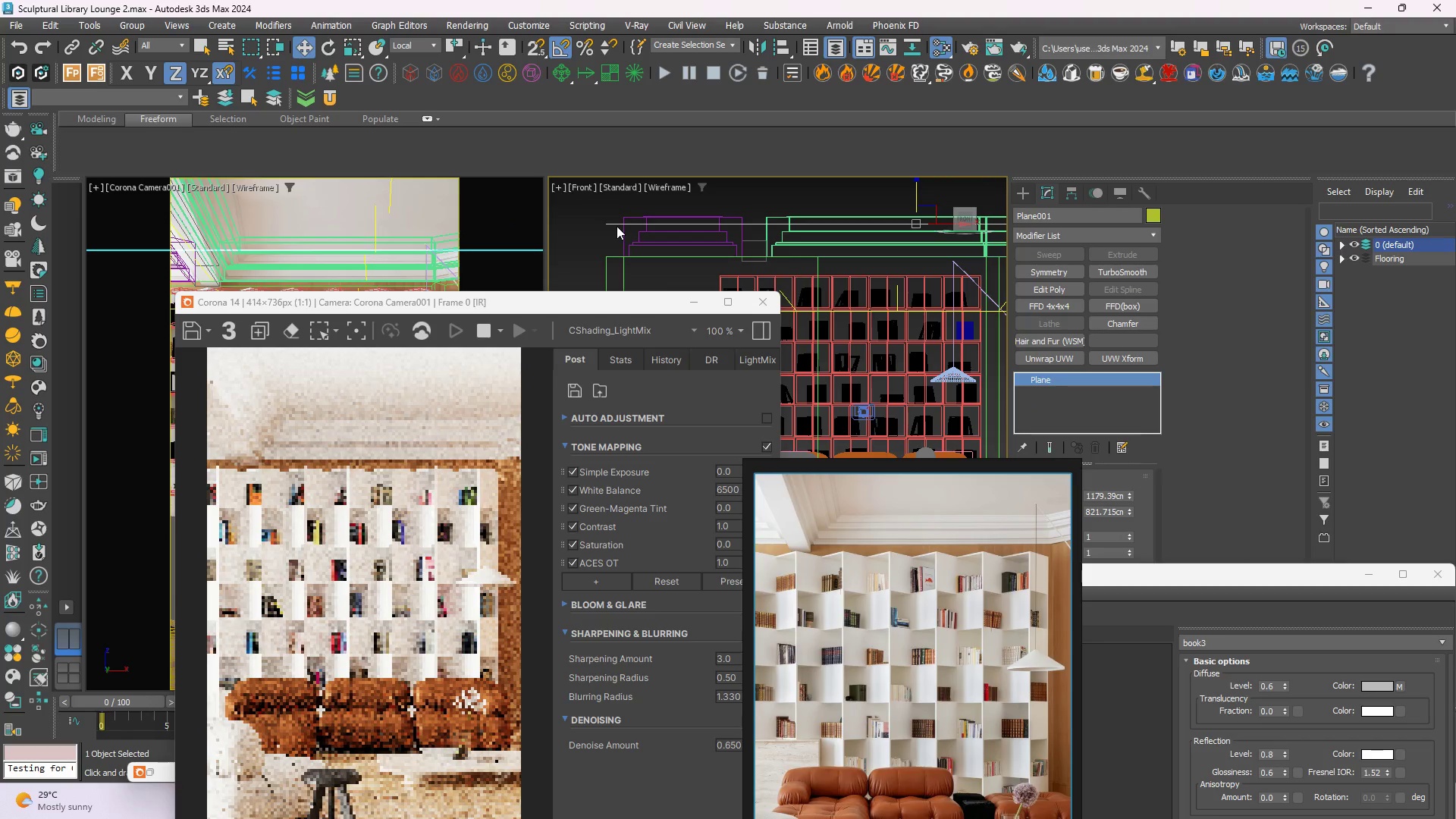 
left_click([915, 195])
 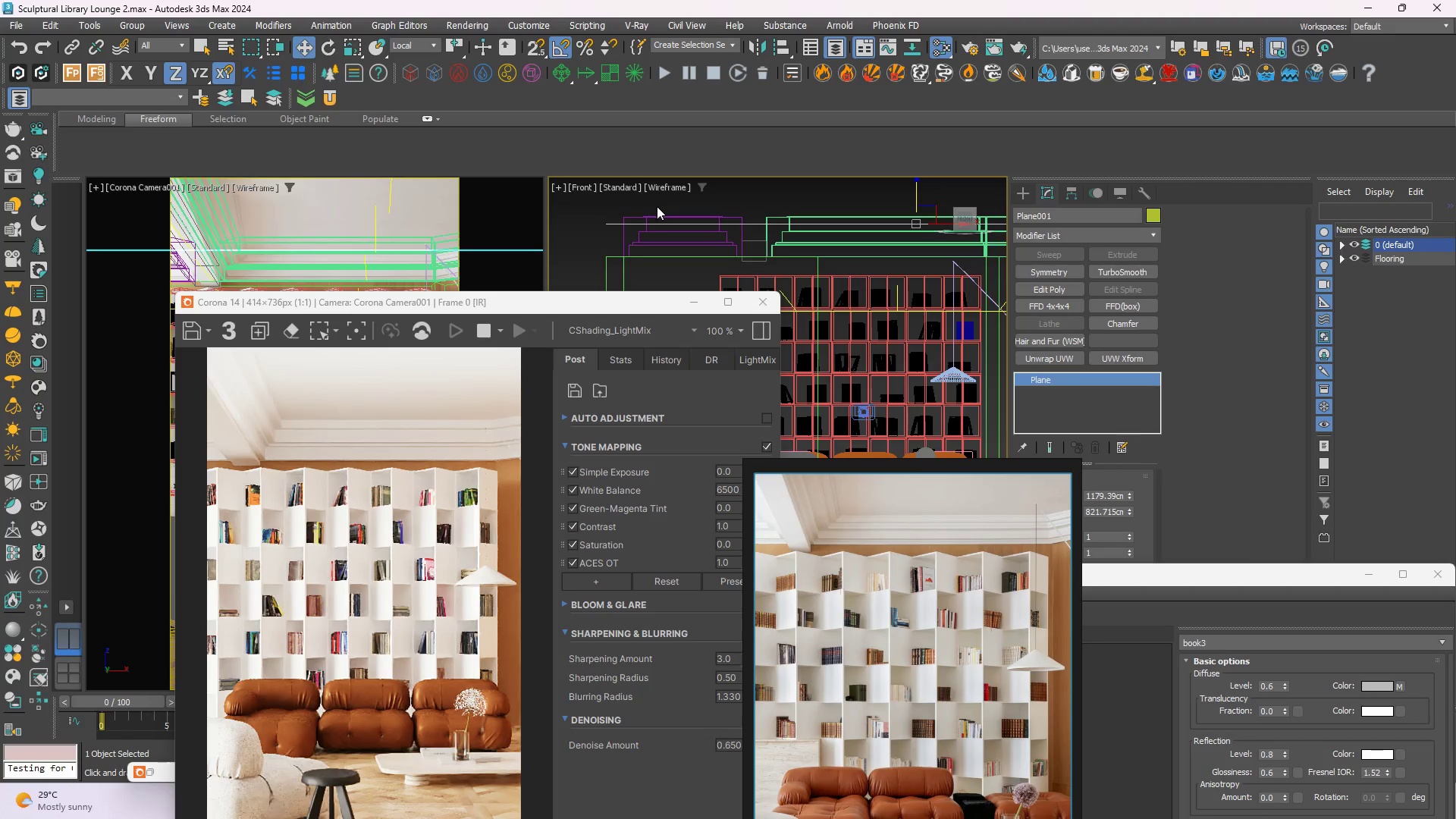 
scroll: coordinate [654, 220], scroll_direction: down, amount: 1.0
 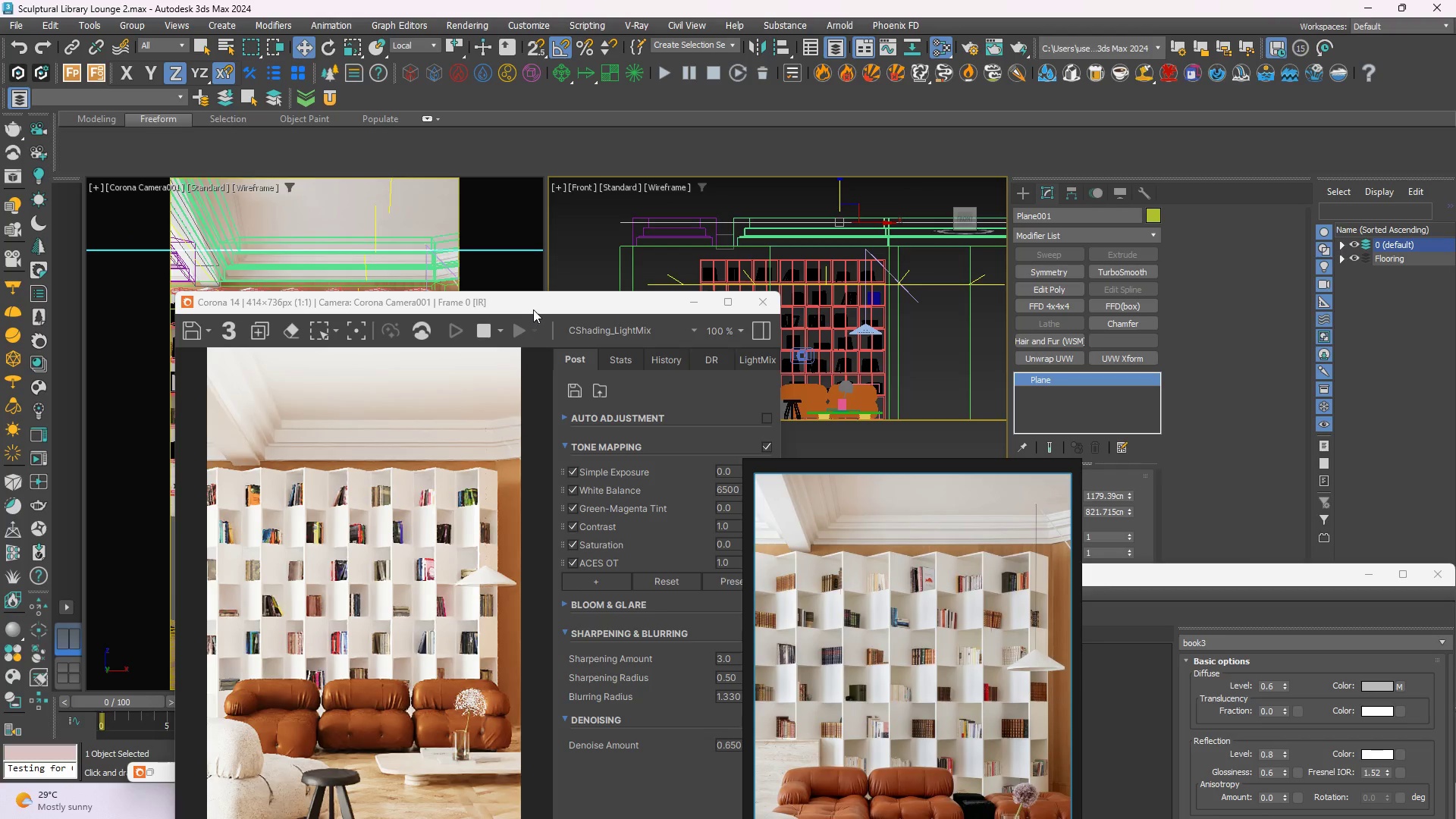 
left_click_drag(start_coordinate=[538, 300], to_coordinate=[540, 224])
 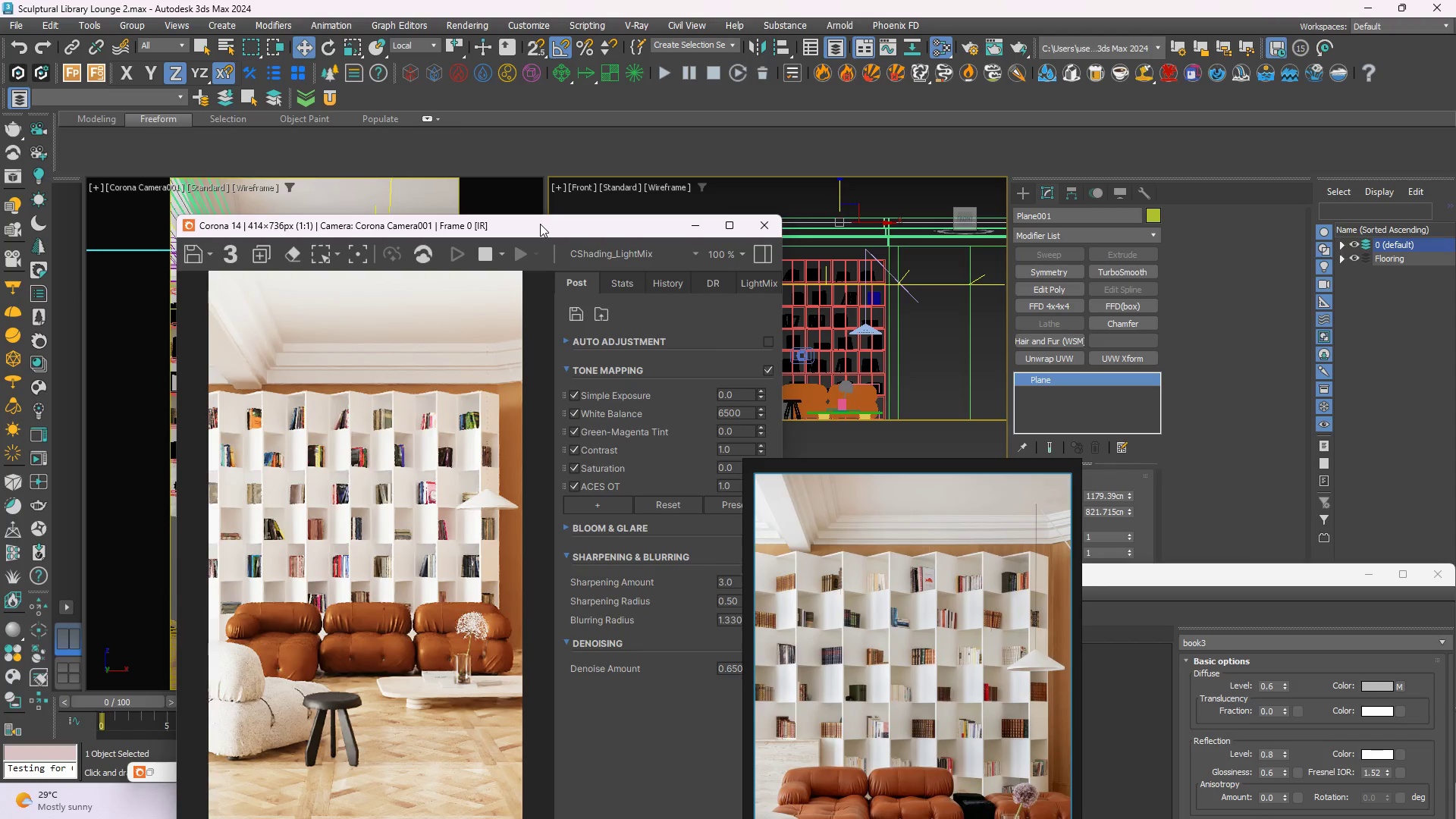 
key(Control+S)
 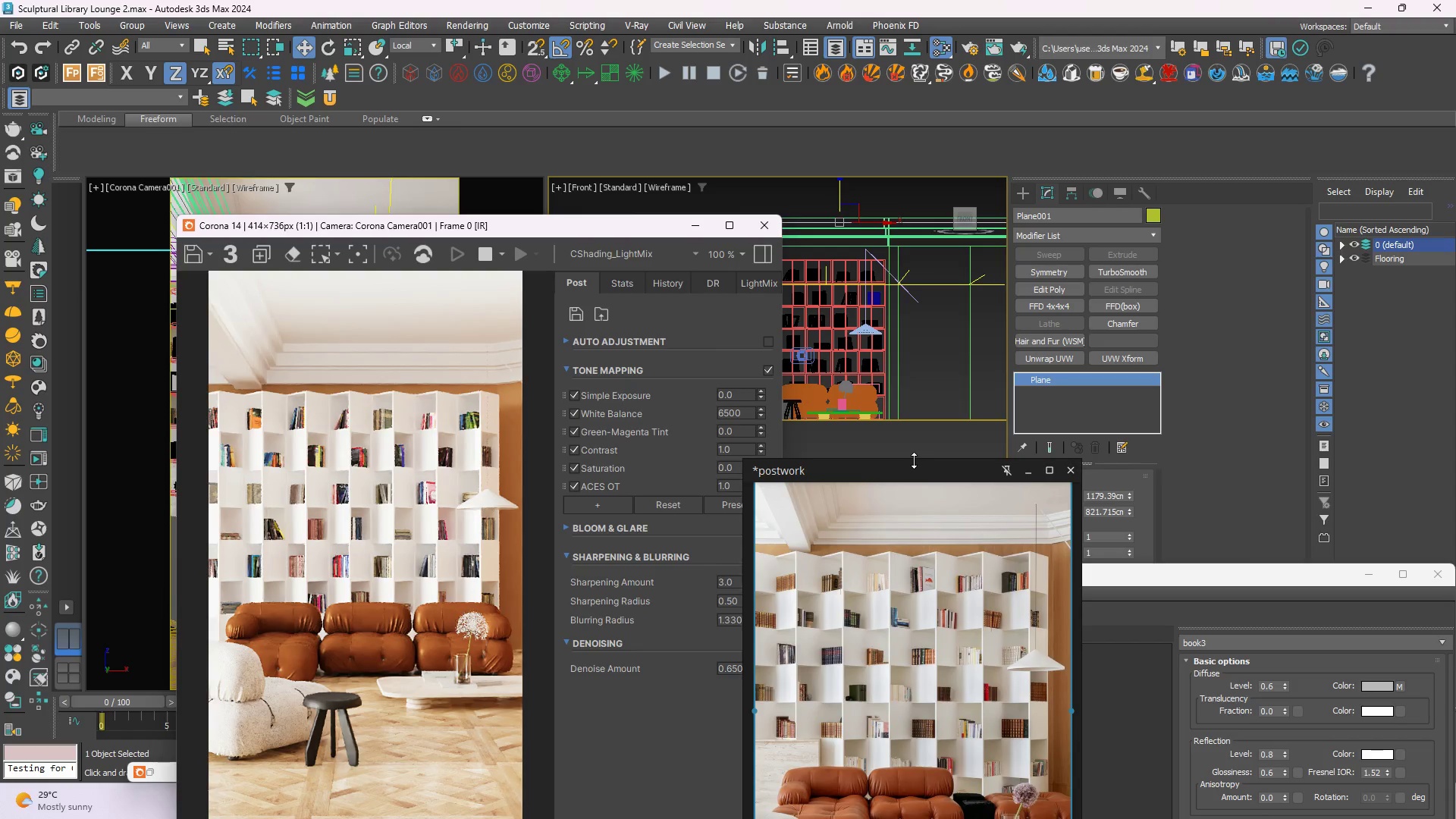 
wait(9.39)
 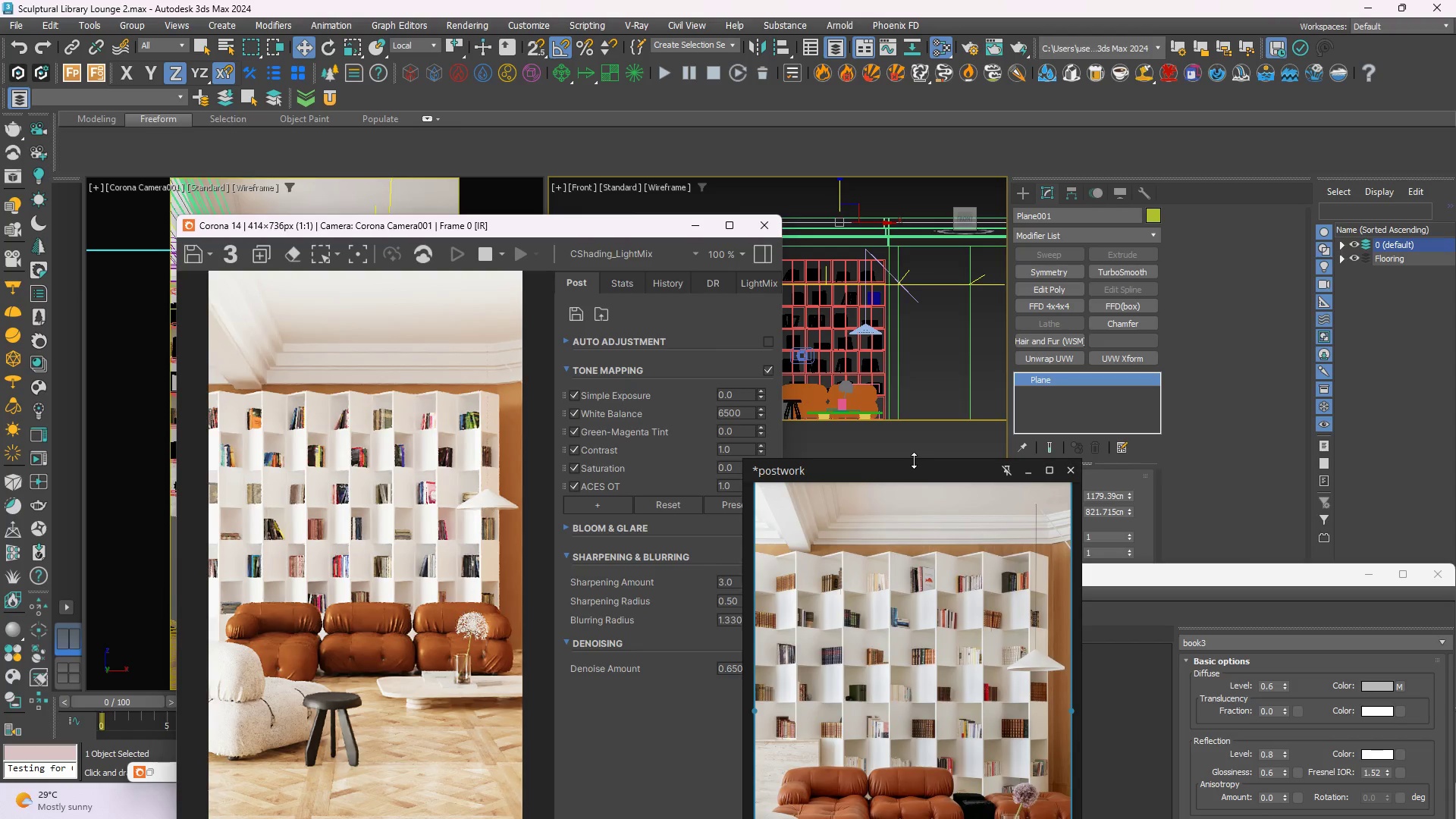 
scroll: coordinate [491, 696], scroll_direction: up, amount: 1.0
 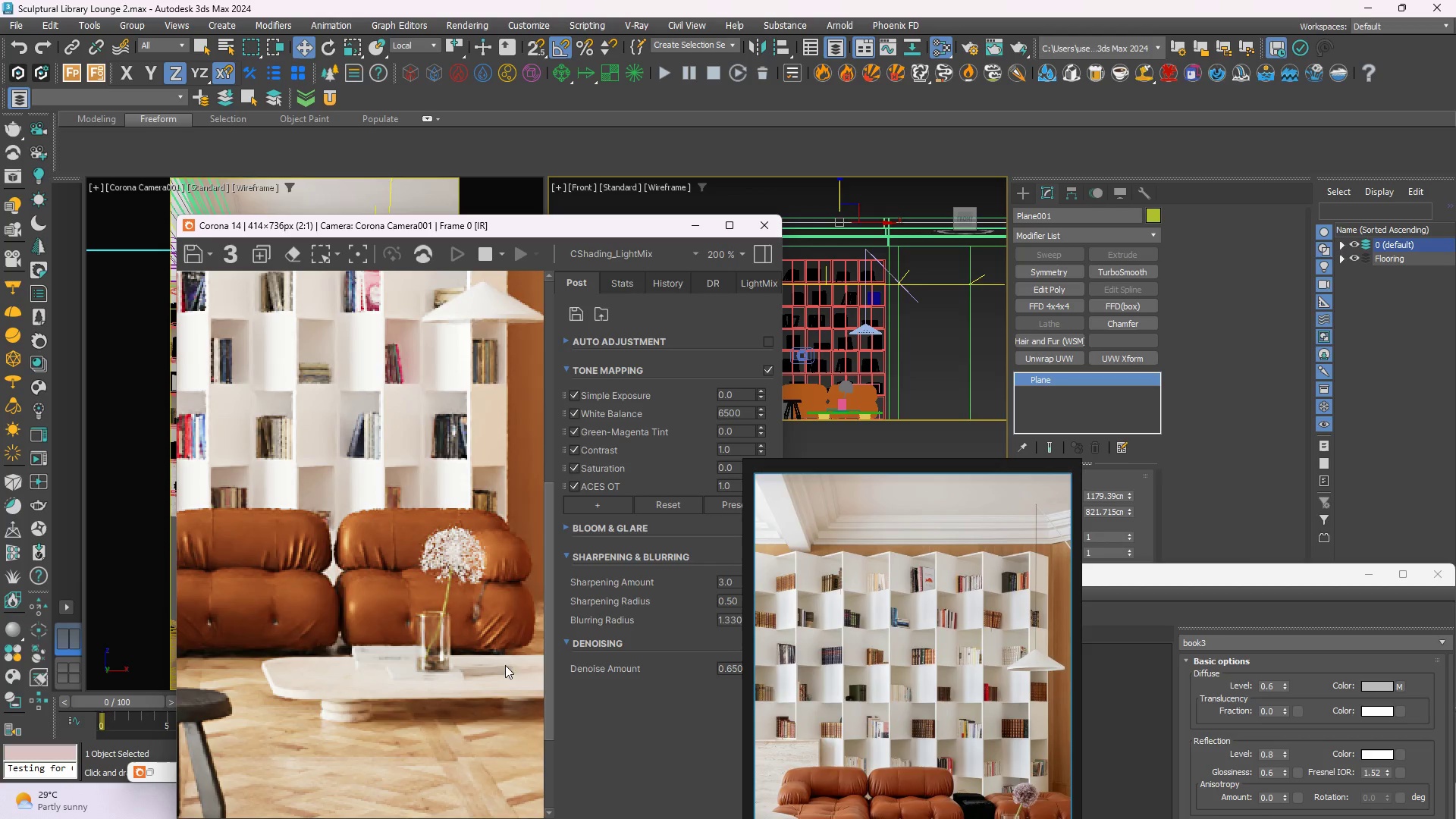 
scroll: coordinate [475, 532], scroll_direction: down, amount: 3.0
 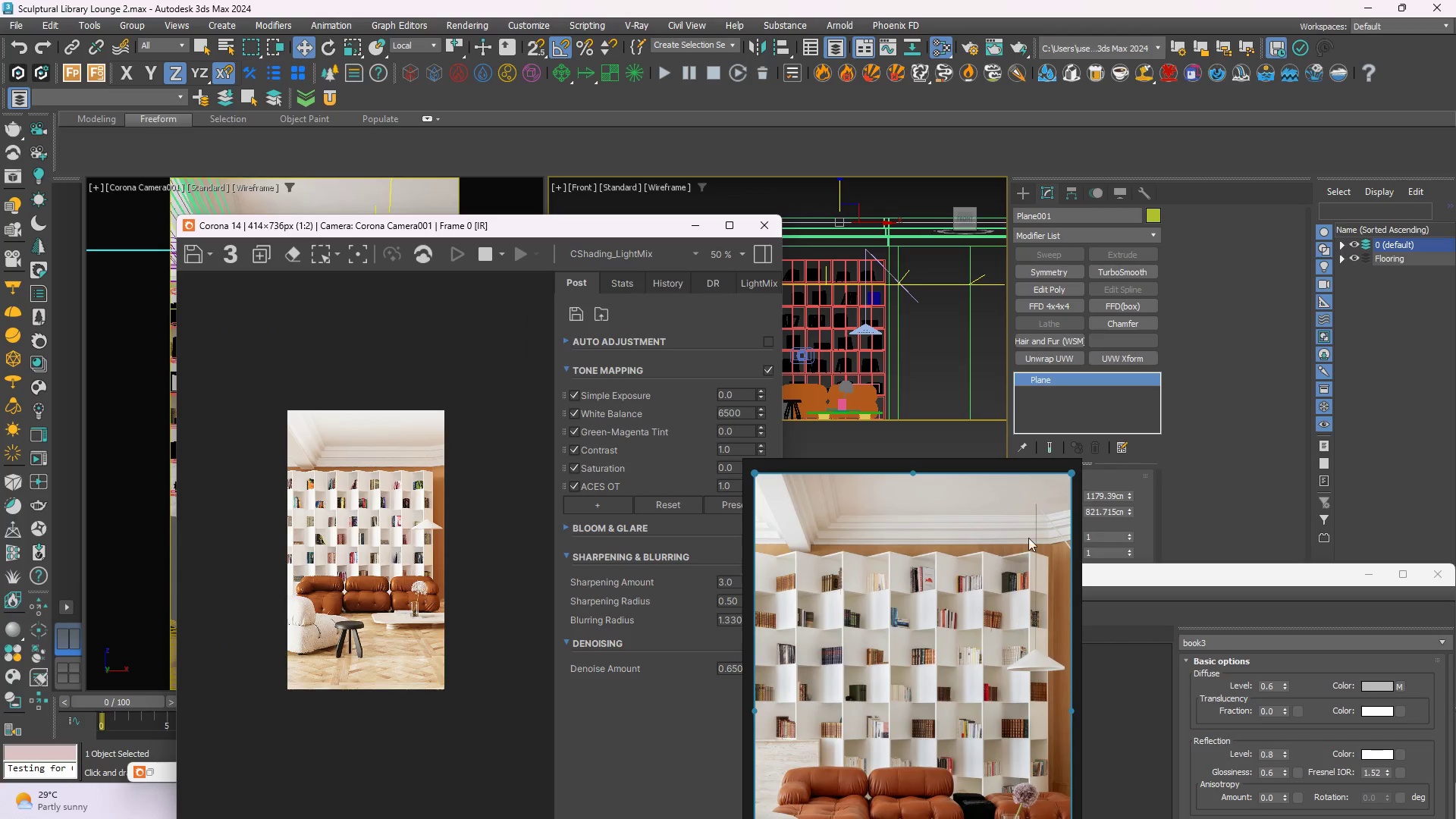 
left_click_drag(start_coordinate=[1180, 571], to_coordinate=[1040, 270])
 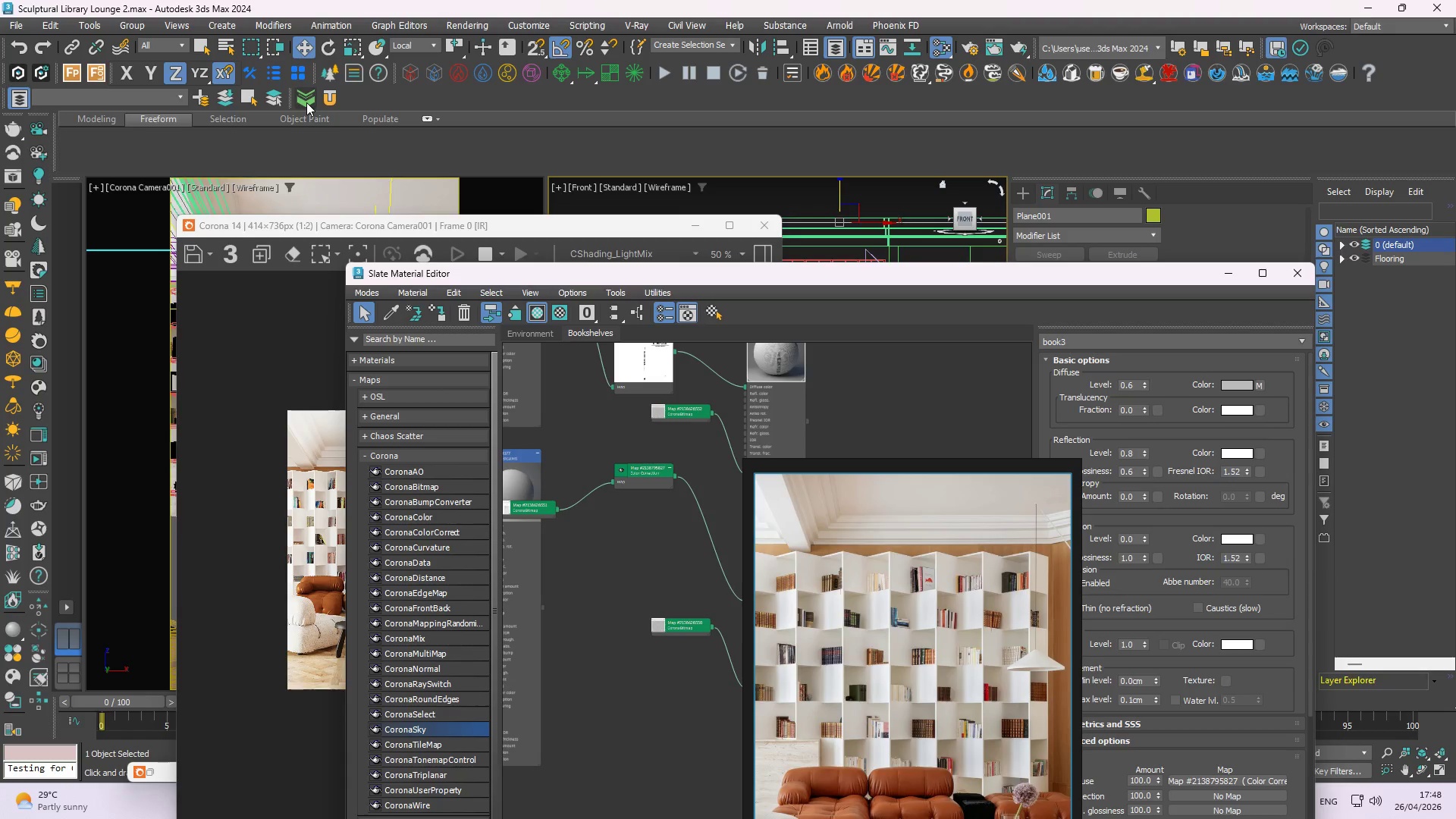 
key(Control+ControlLeft)
 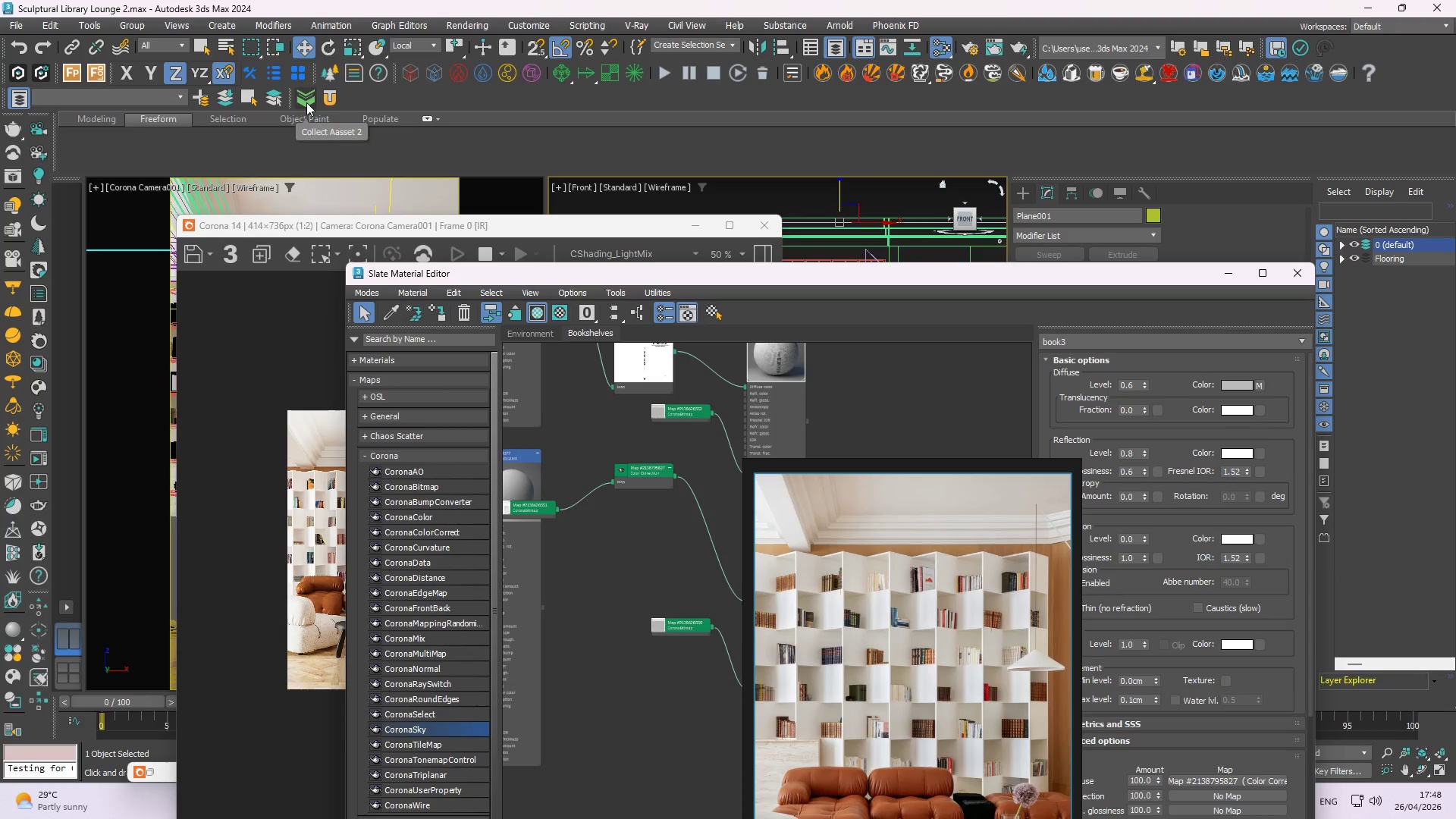 
key(Control+S)
 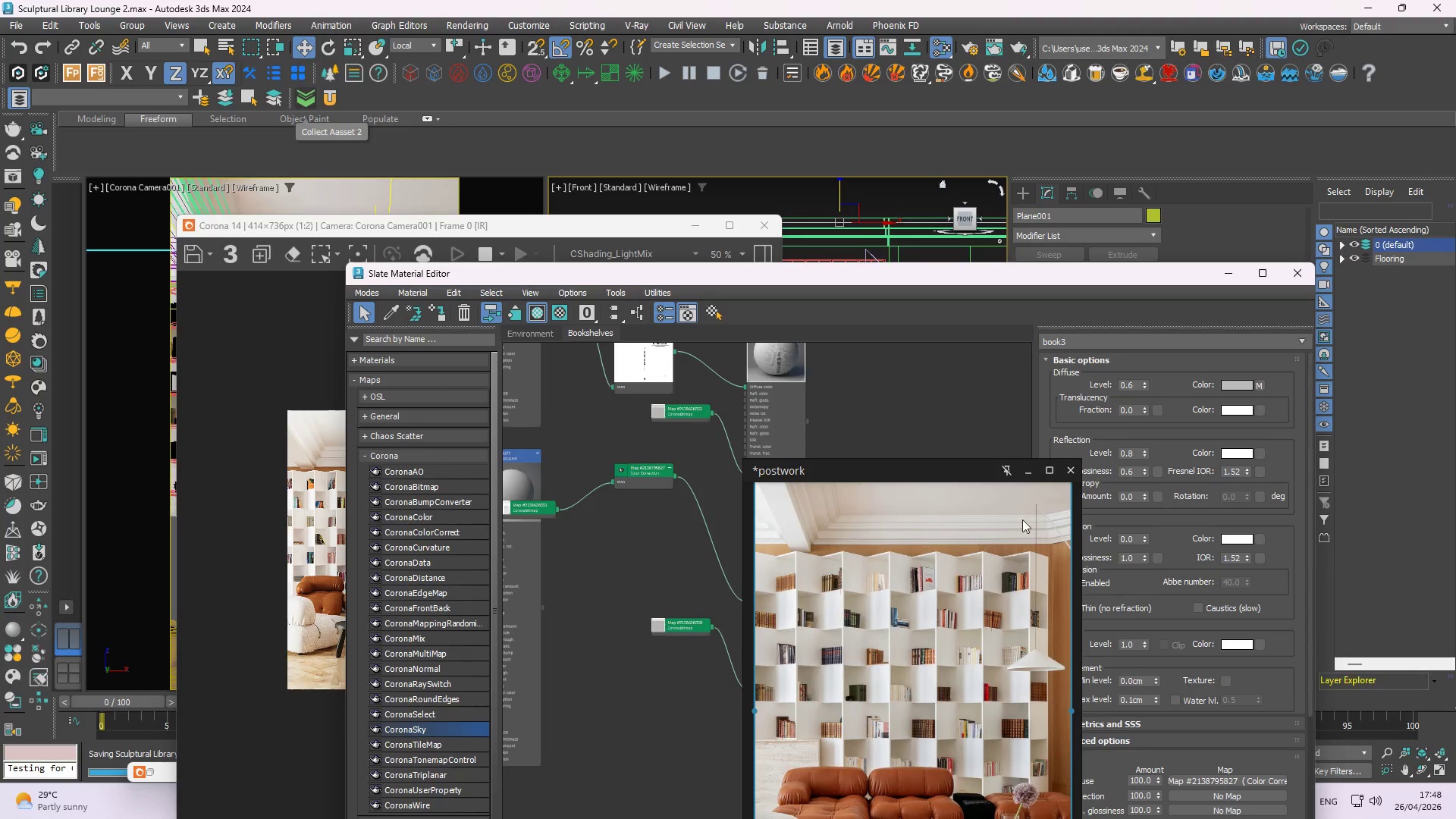 
left_click([1028, 464])
 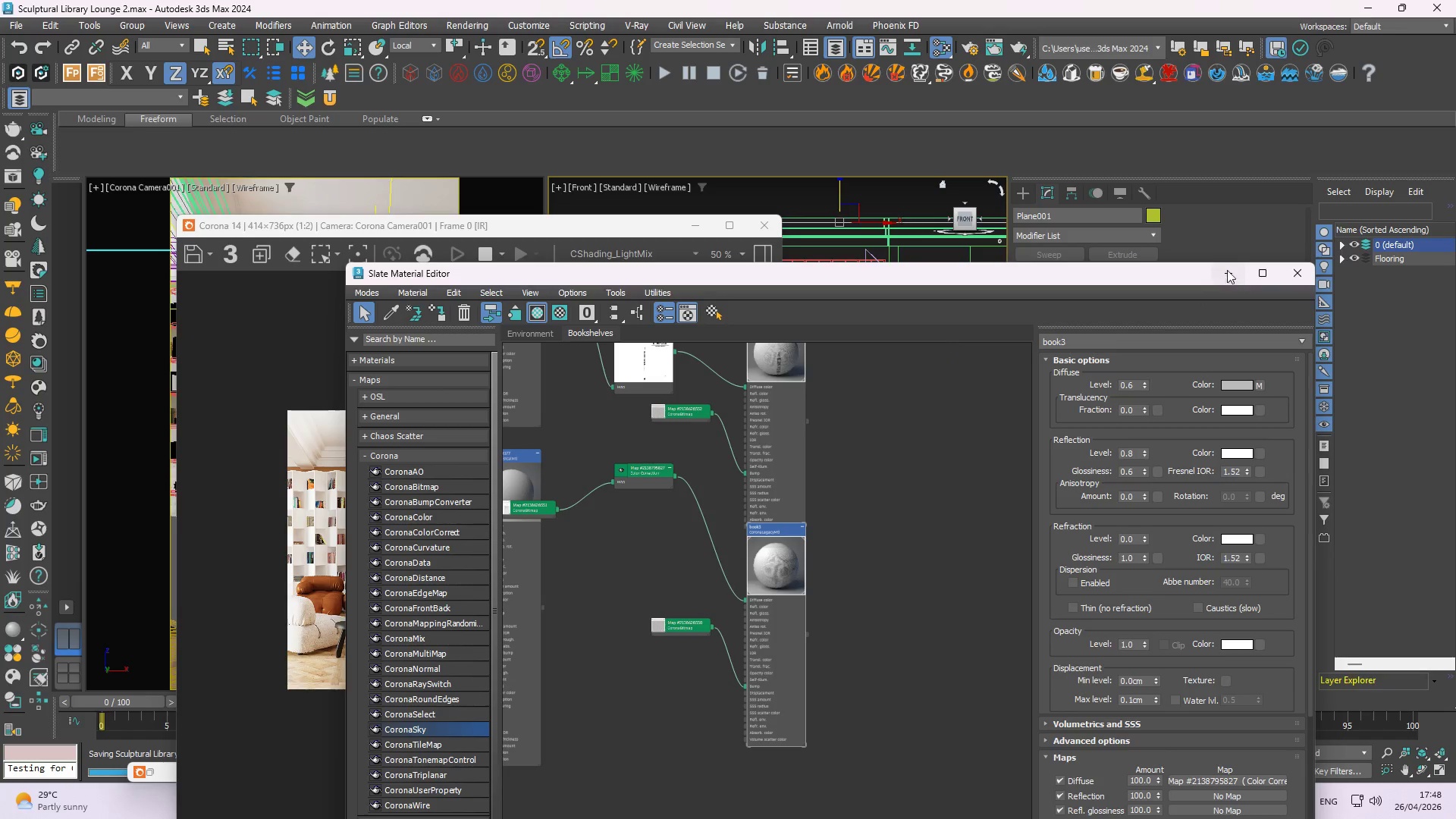 
left_click([1238, 271])
 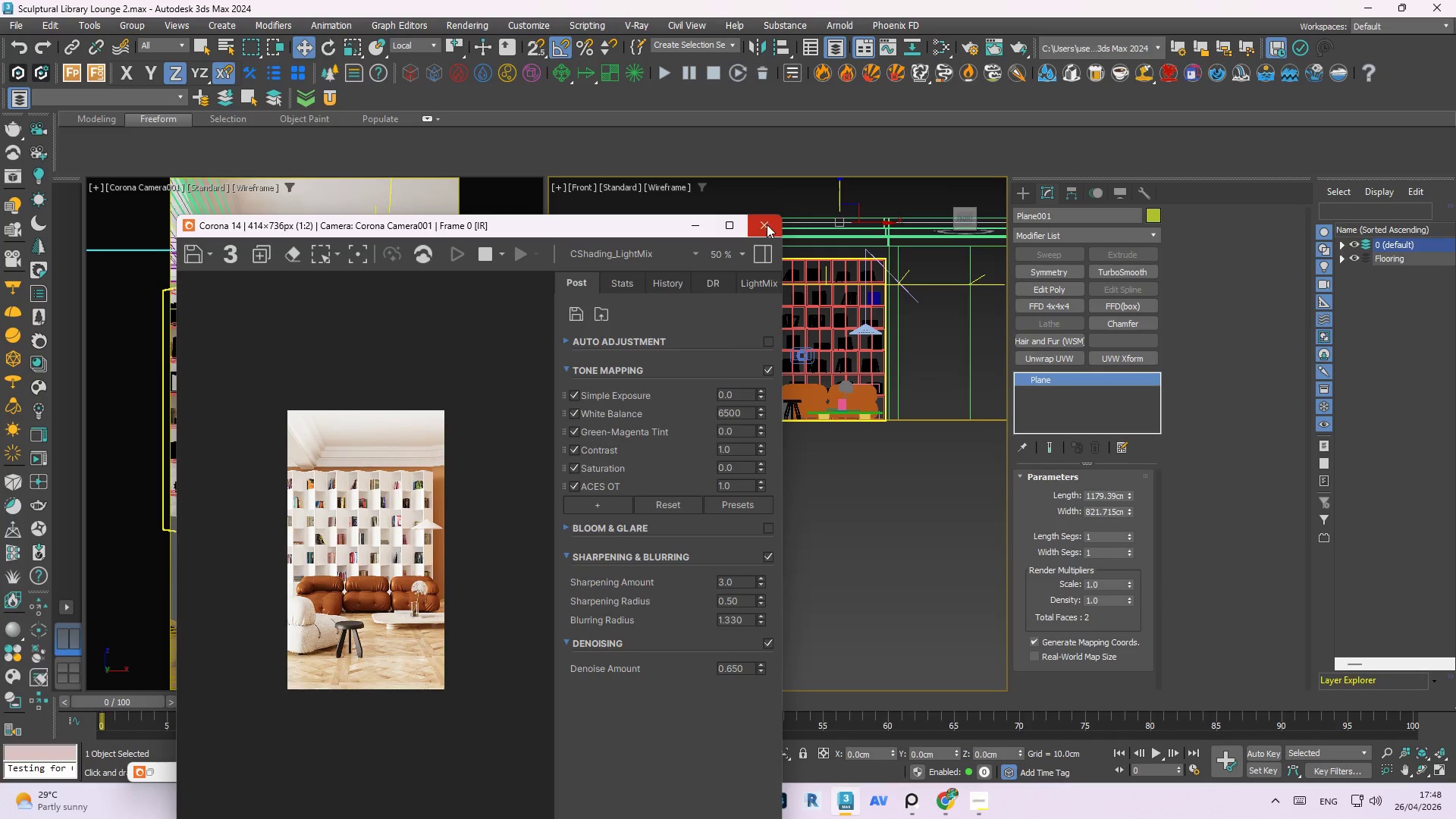 
left_click([773, 223])
 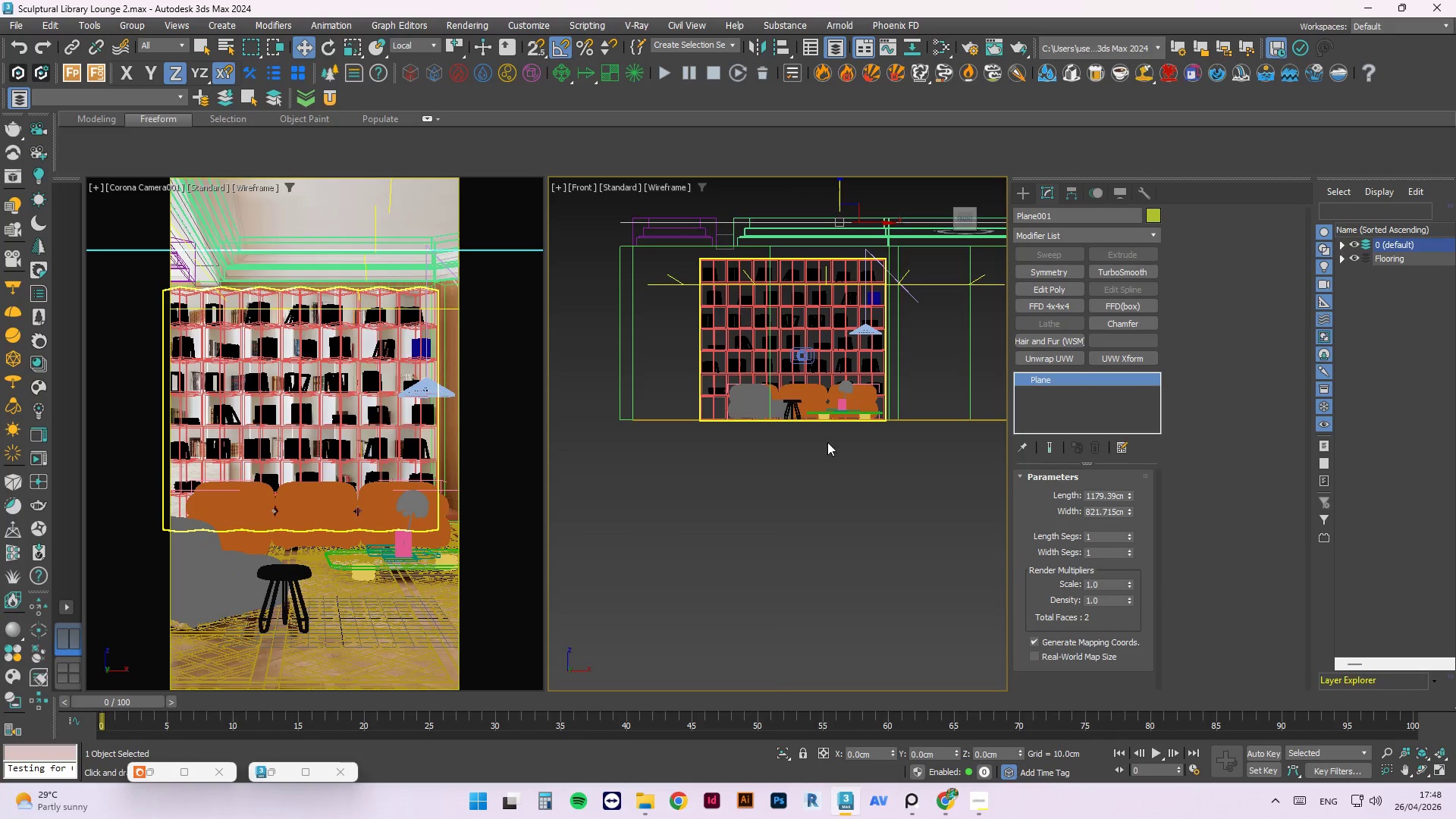 
left_click([829, 463])
 